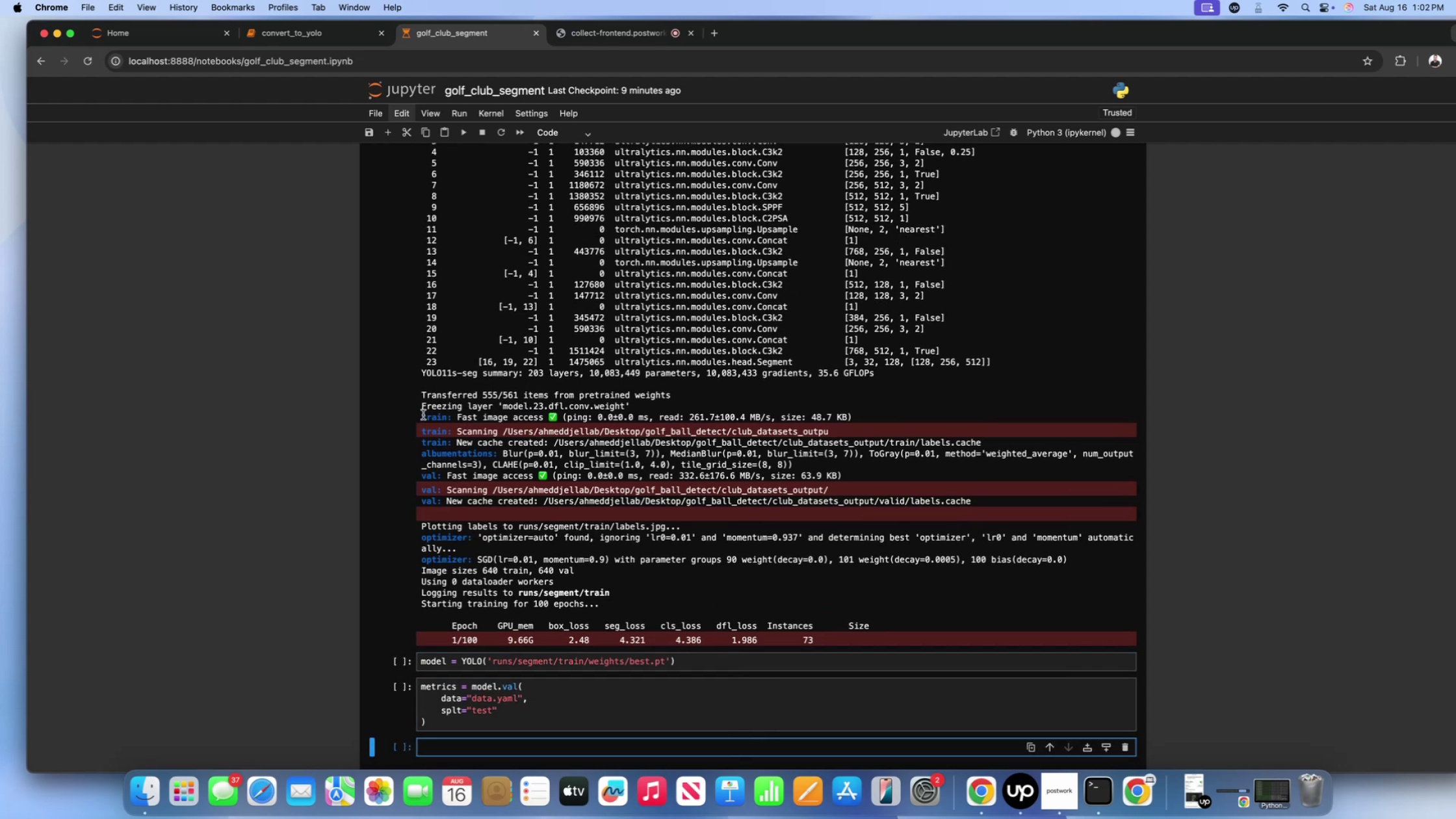 
type(PRINT())
 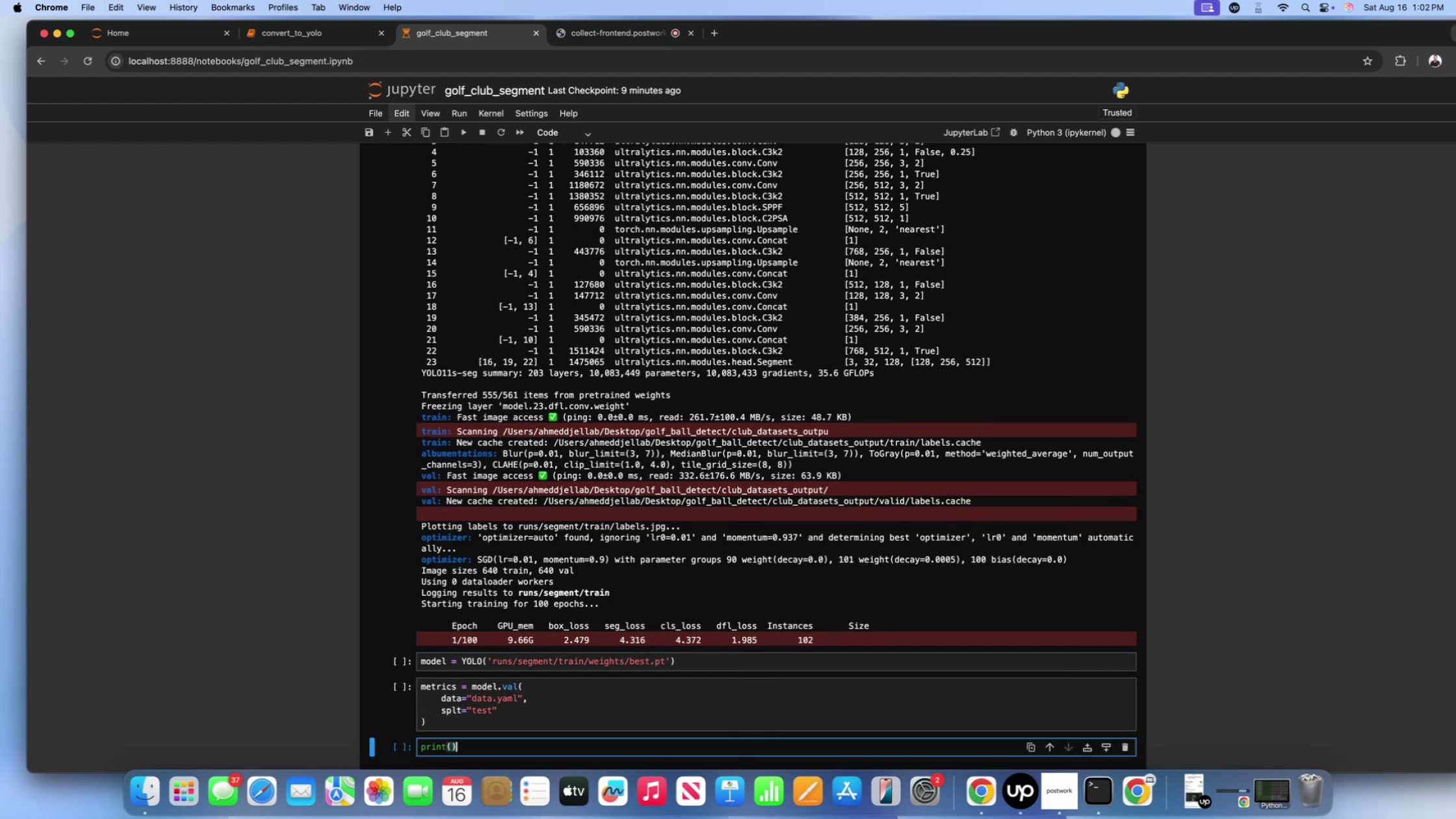 
 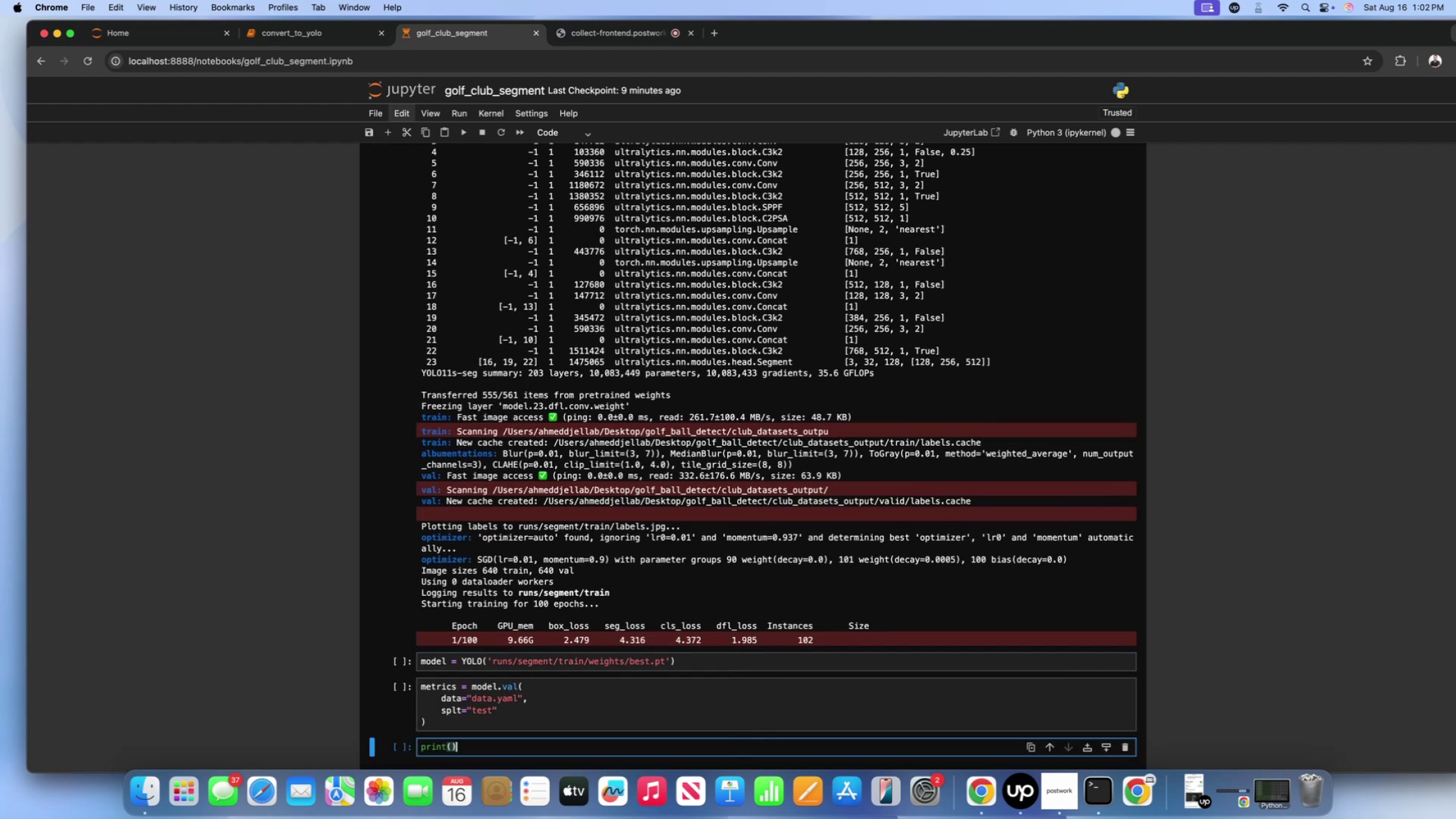 
key(Shift+ArrowLeft)
 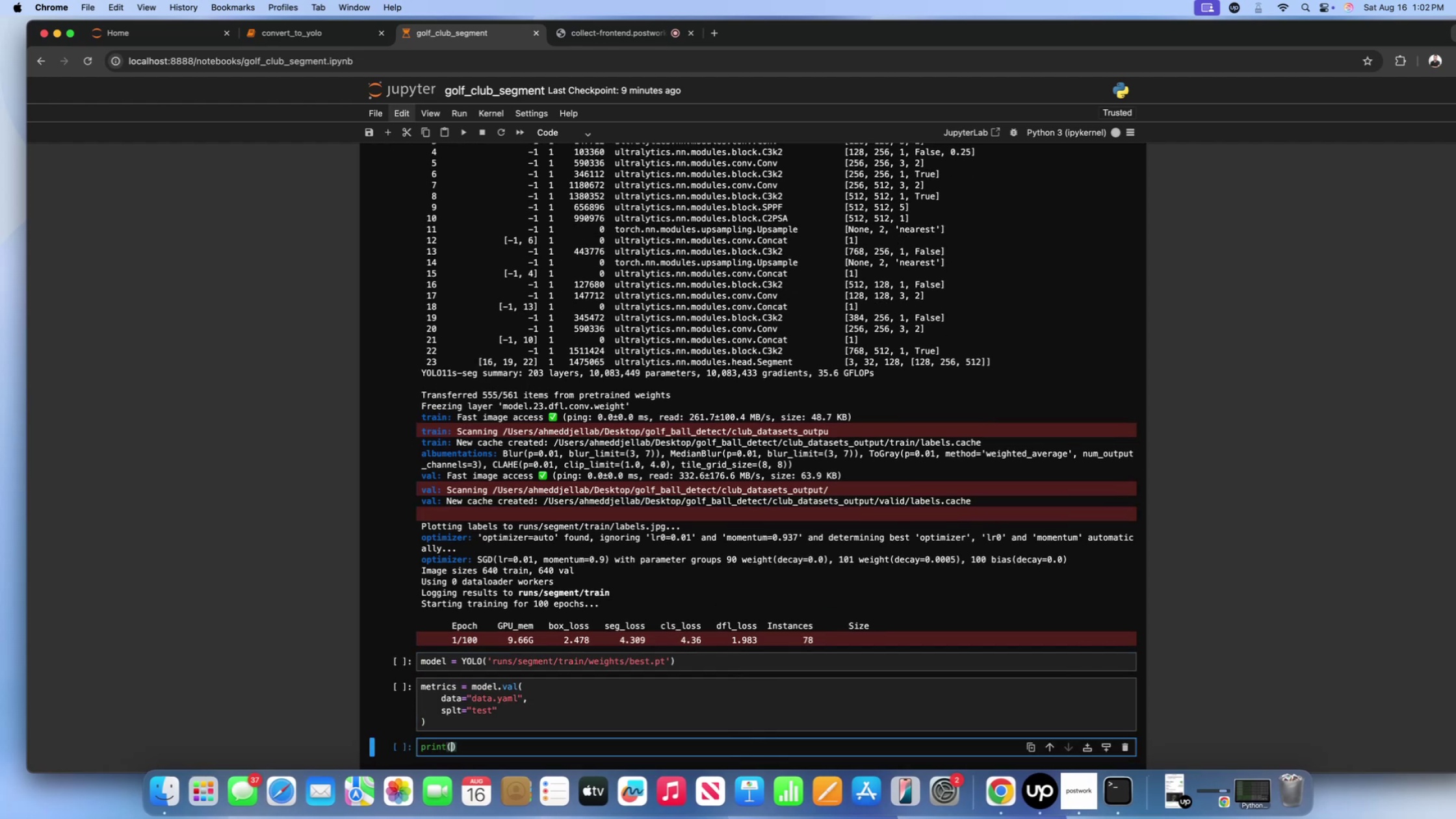 
wait(6.5)
 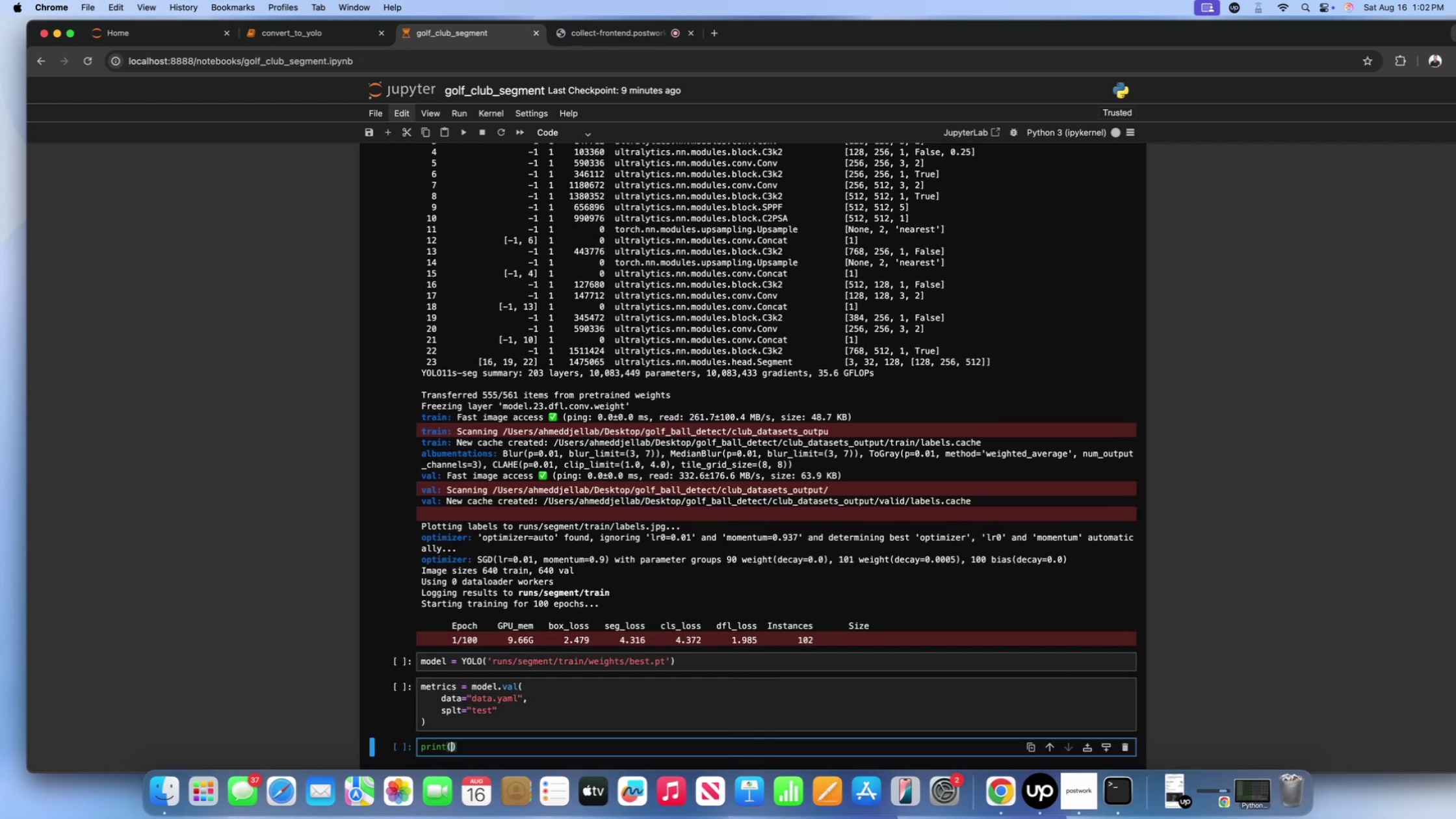 
type(METRICSS)
key(Backspace)
 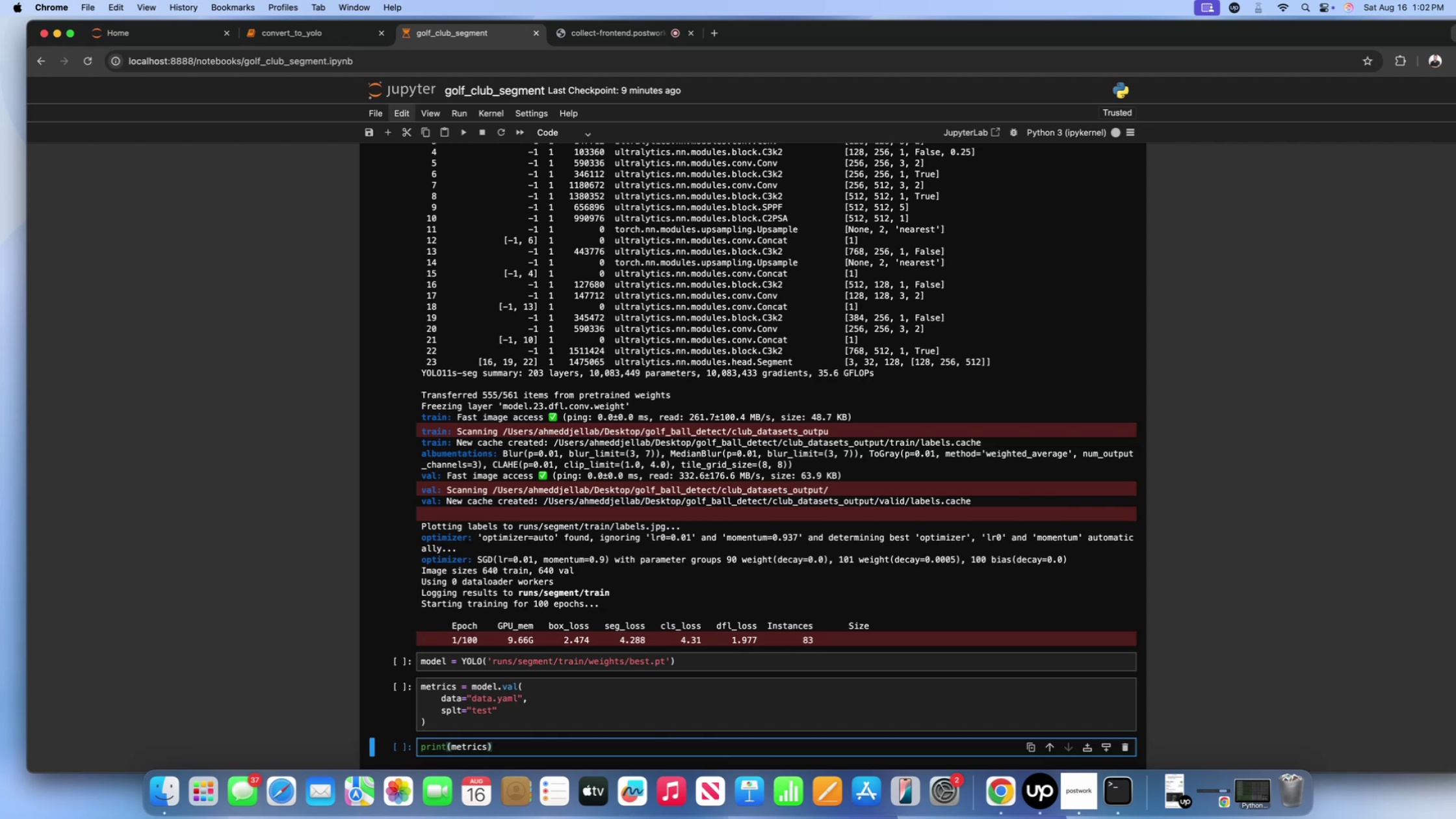 
wait(5.72)
 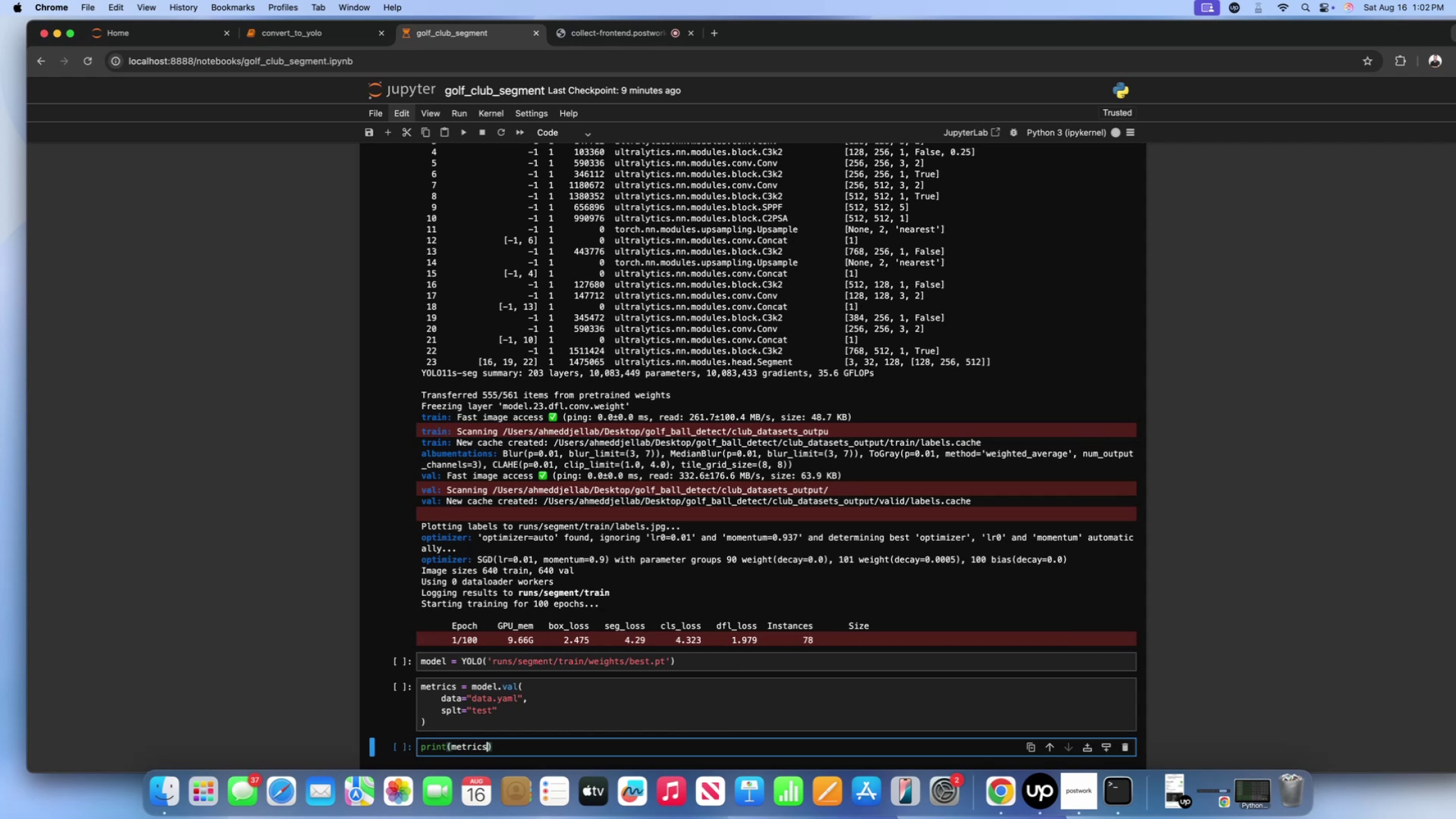 
key(Shift+ArrowRight)
 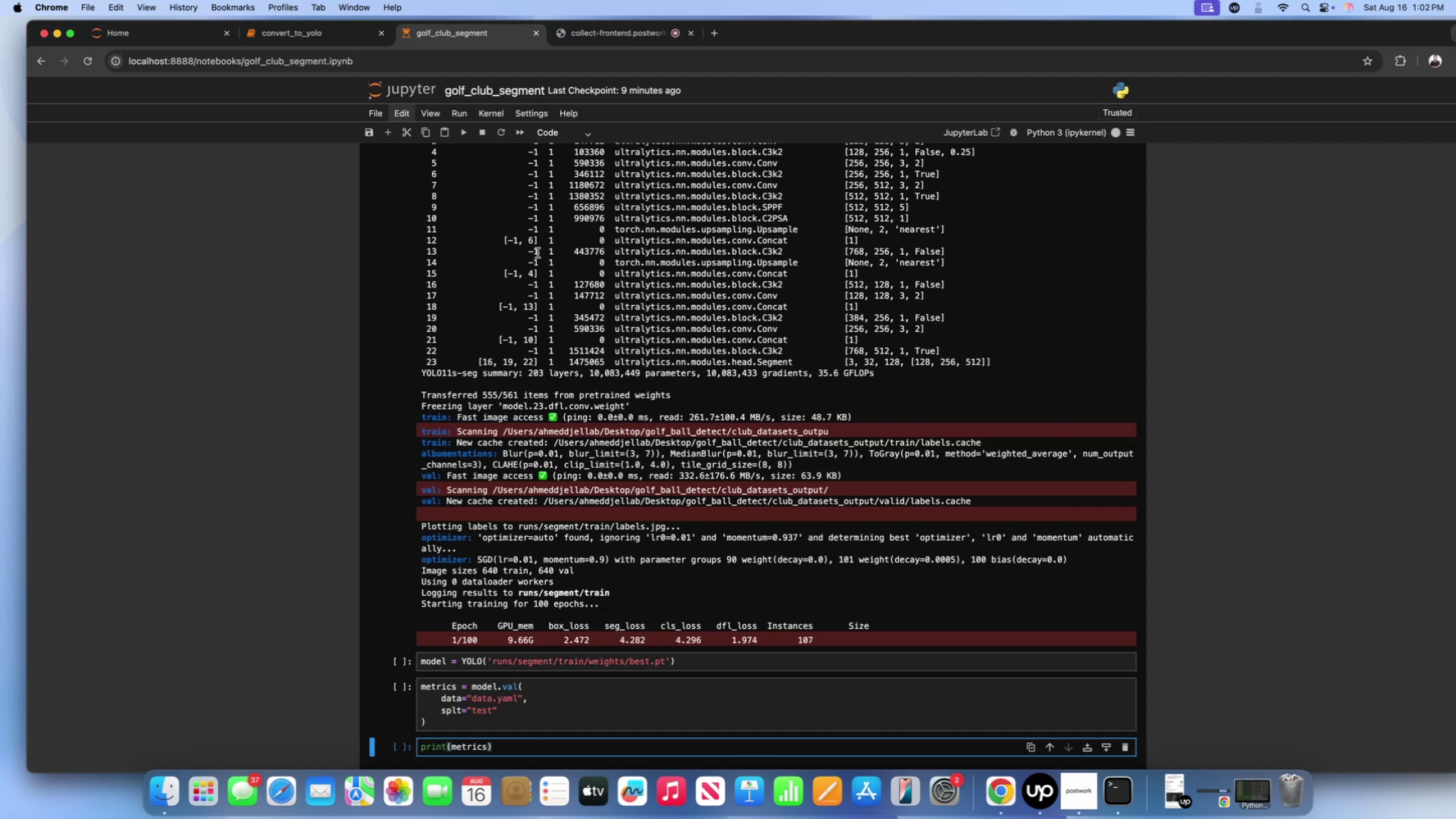 
scroll: coordinate [564, 359], scroll_direction: down, amount: 15.0
 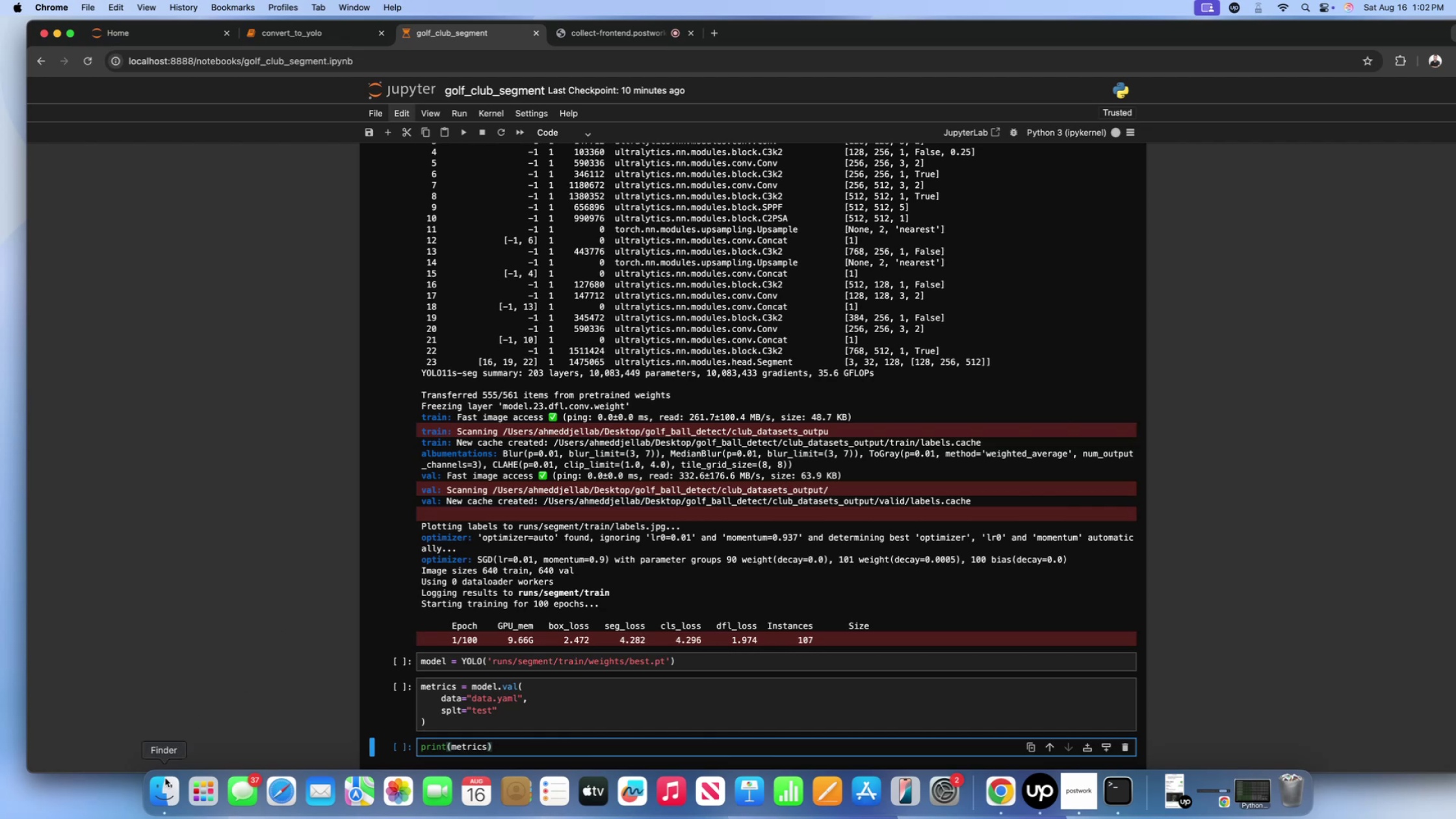 
left_click([165, 779])
 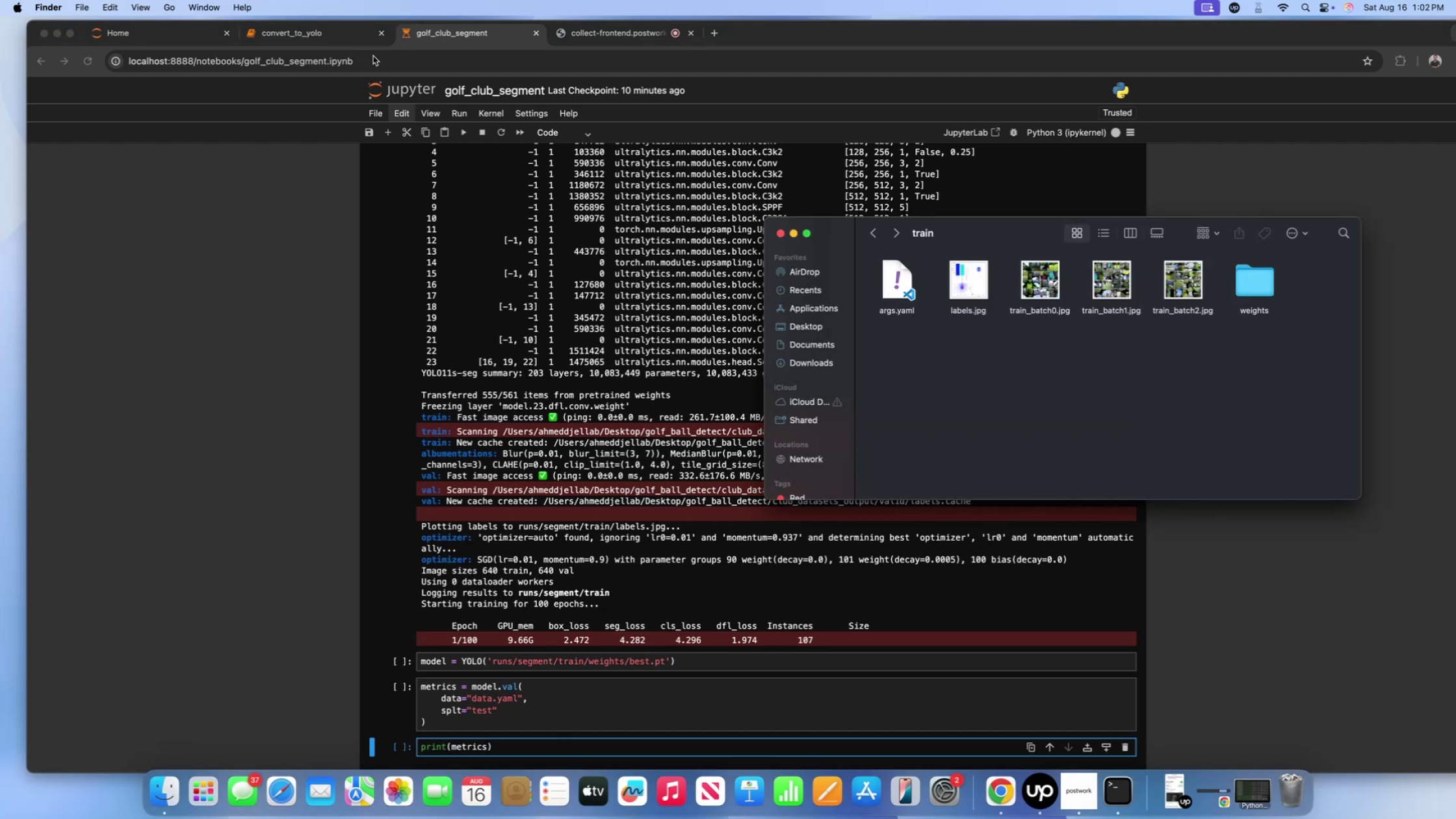 
left_click([148, 42])
 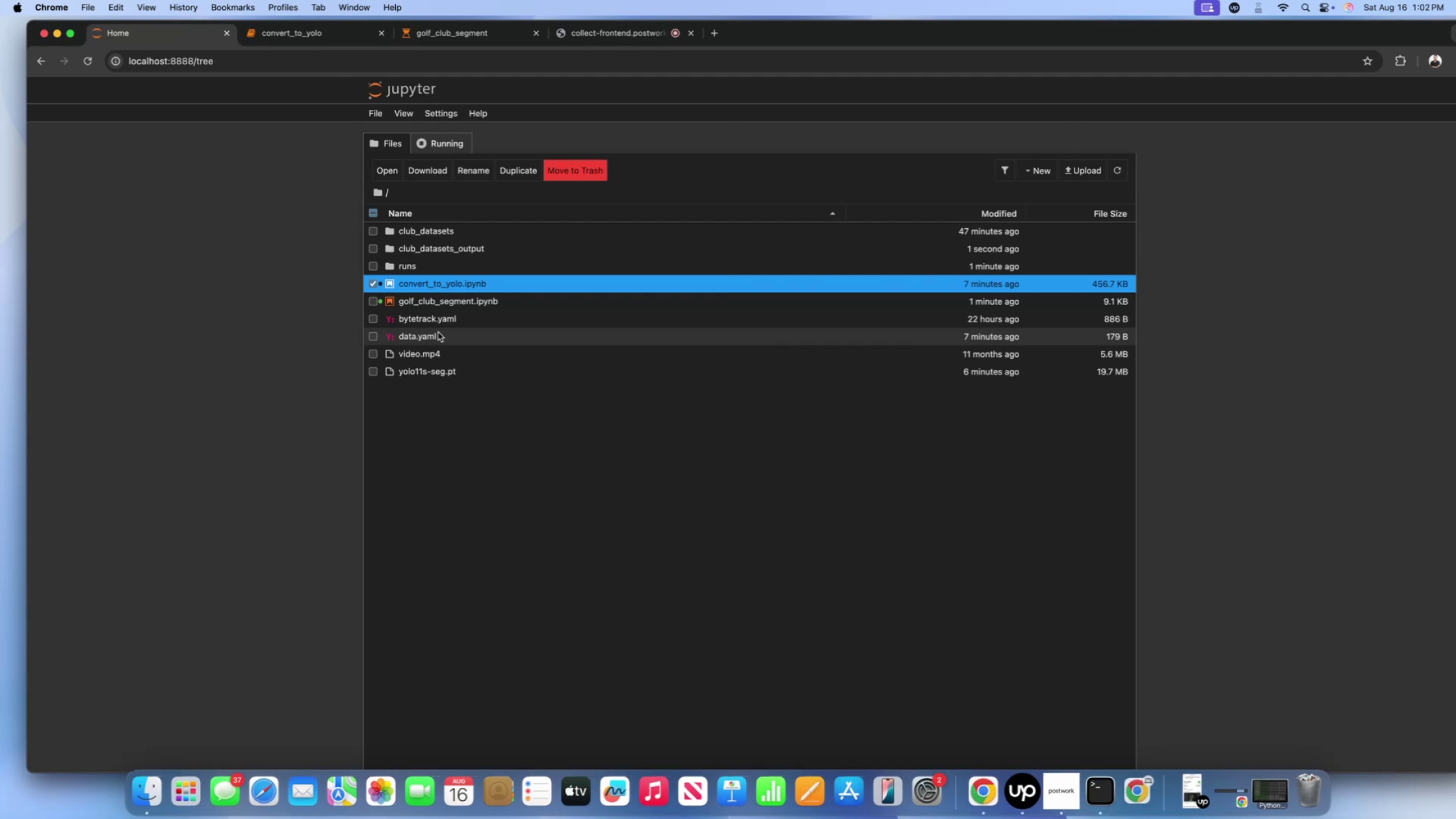 
left_click([439, 335])
 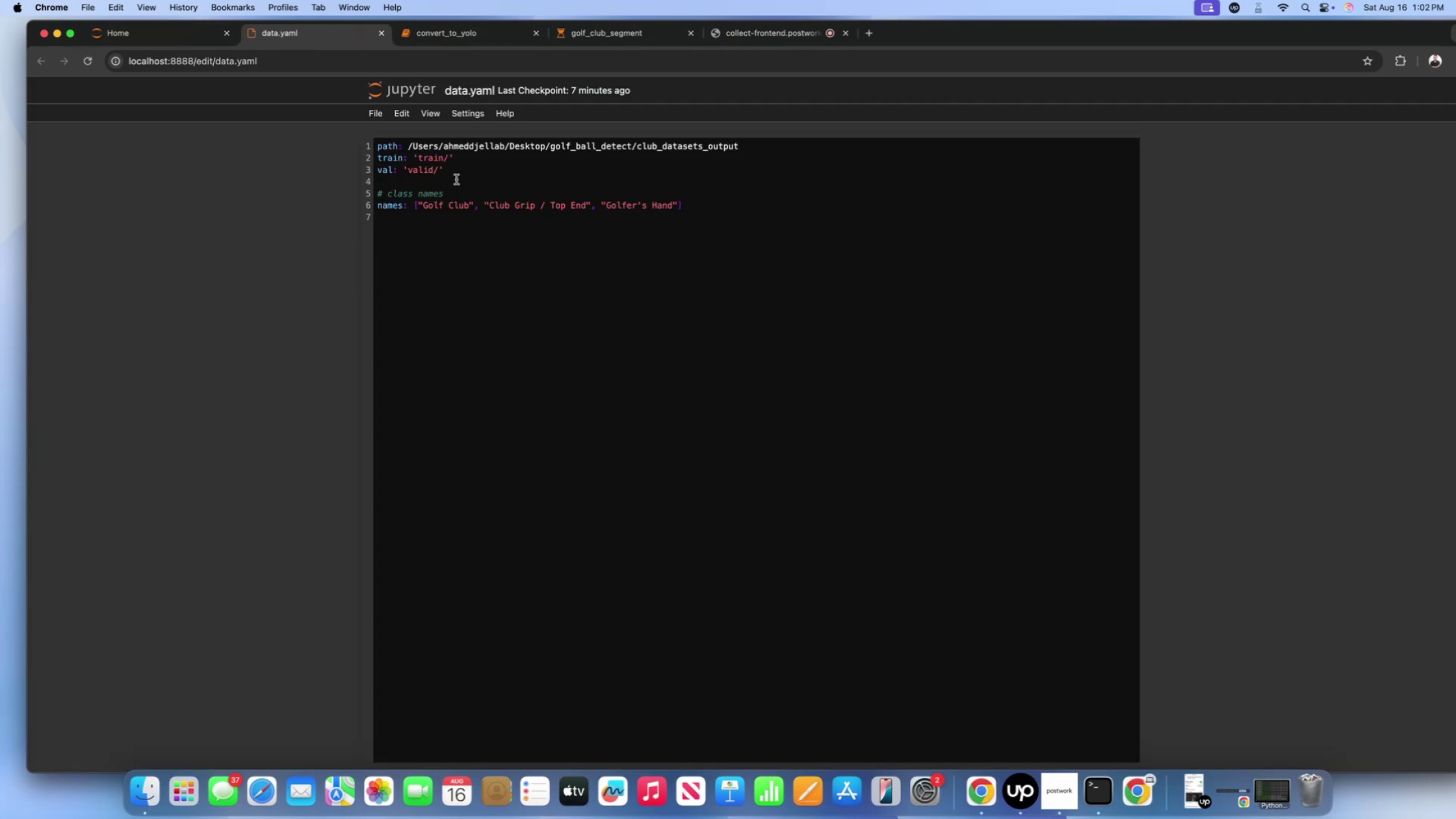 
left_click([457, 174])
 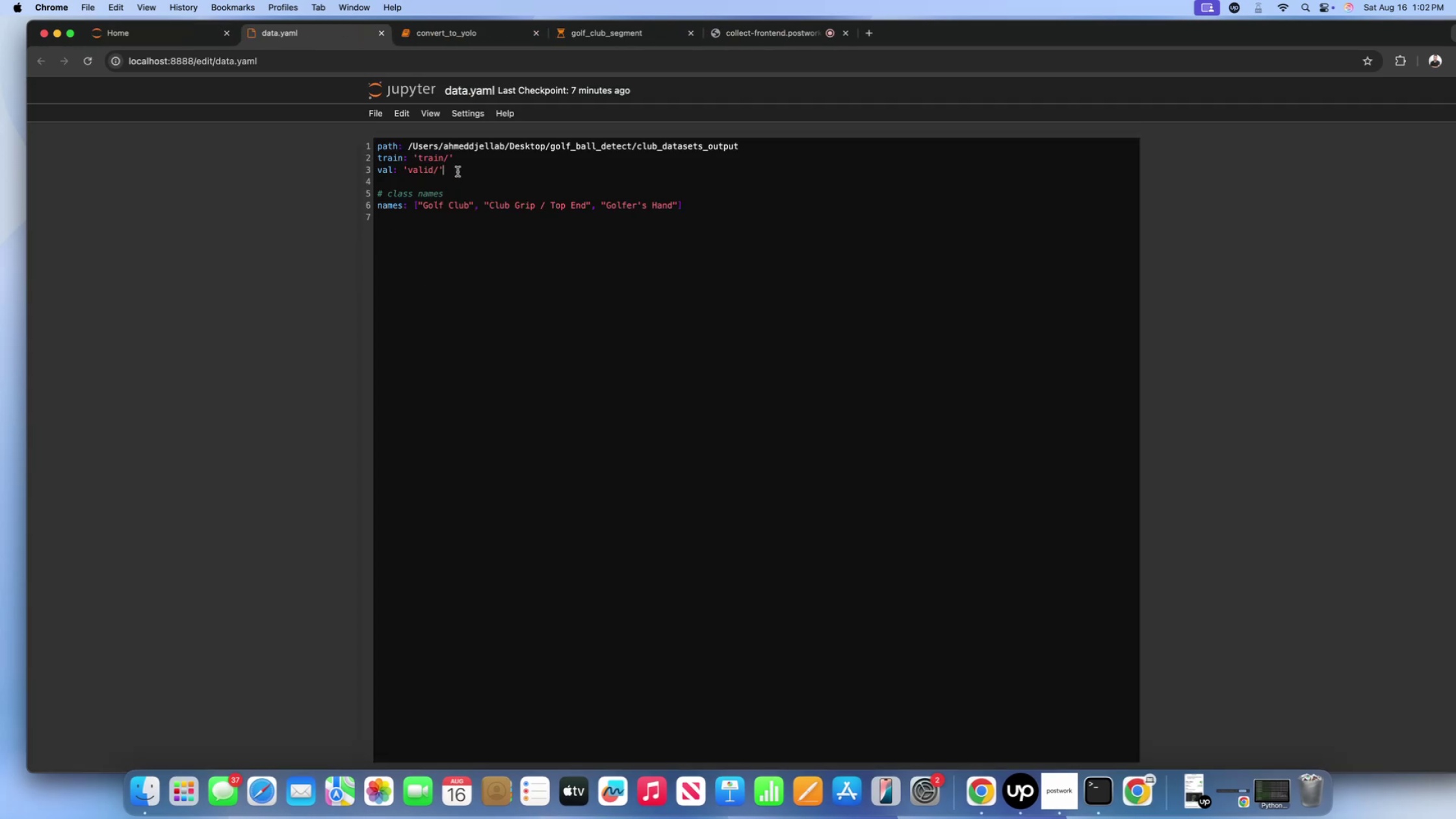 
key(Shift+Enter)
 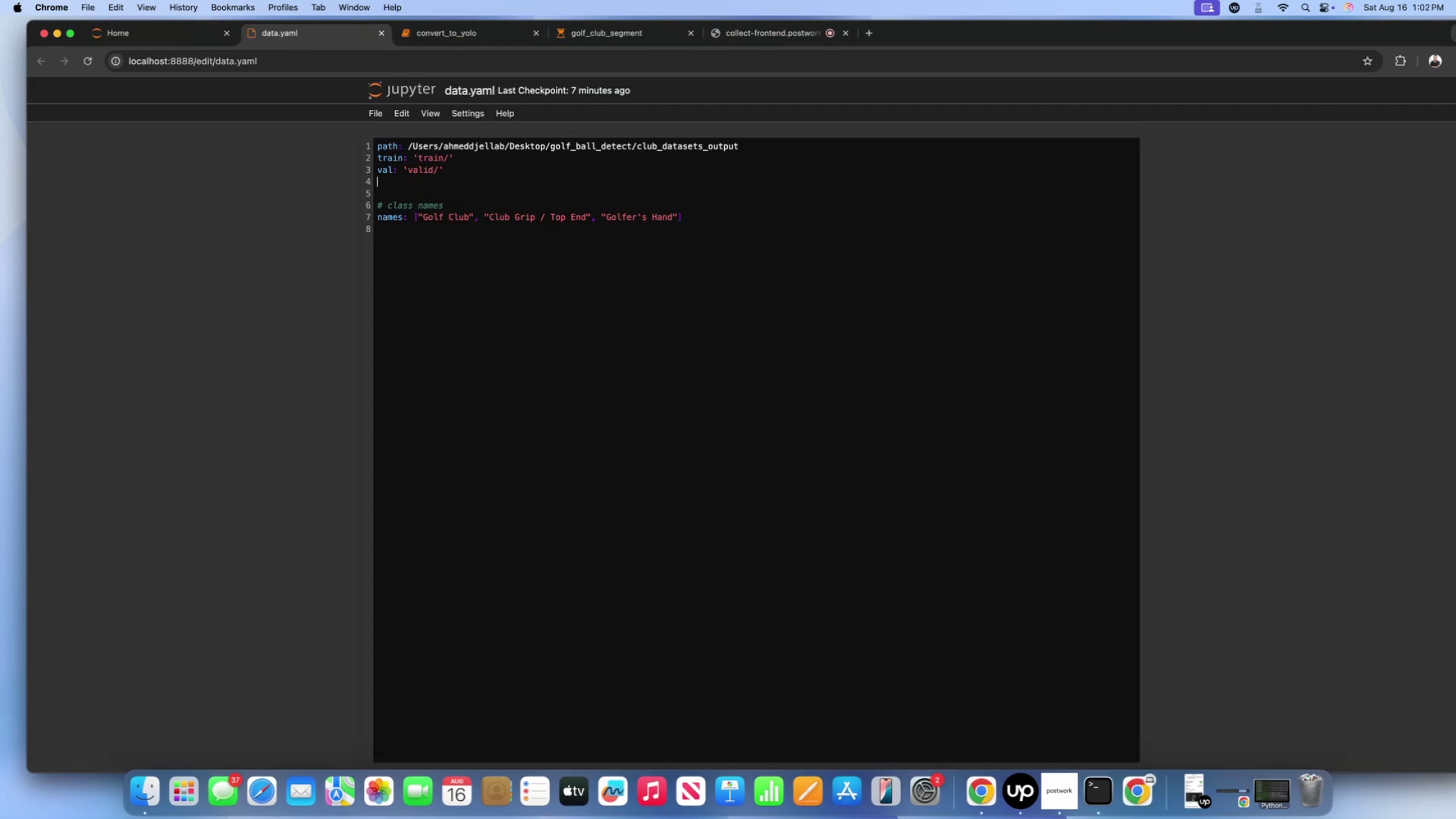 
type(TEST: "")
 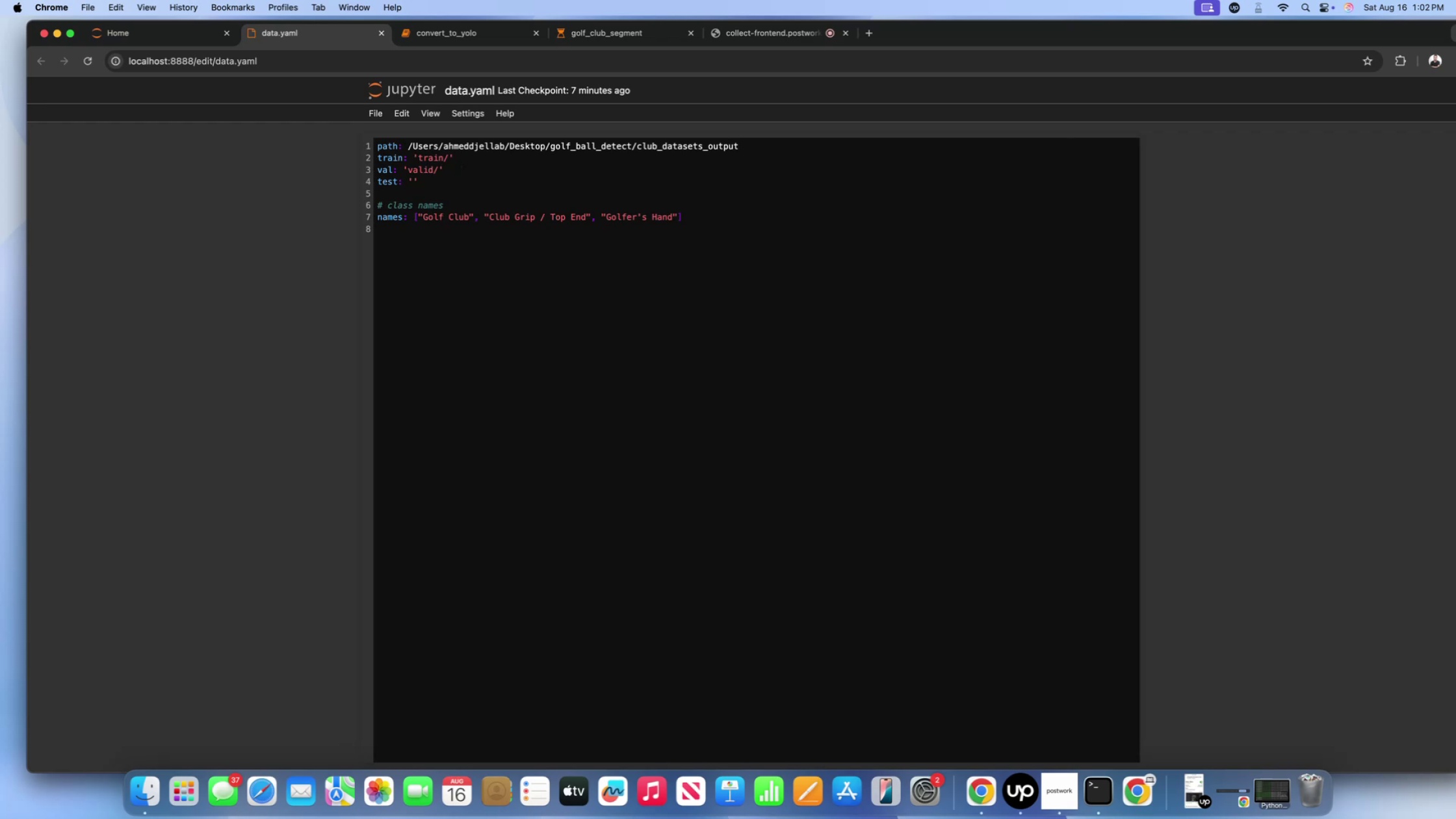 
key(Shift+ArrowLeft)
 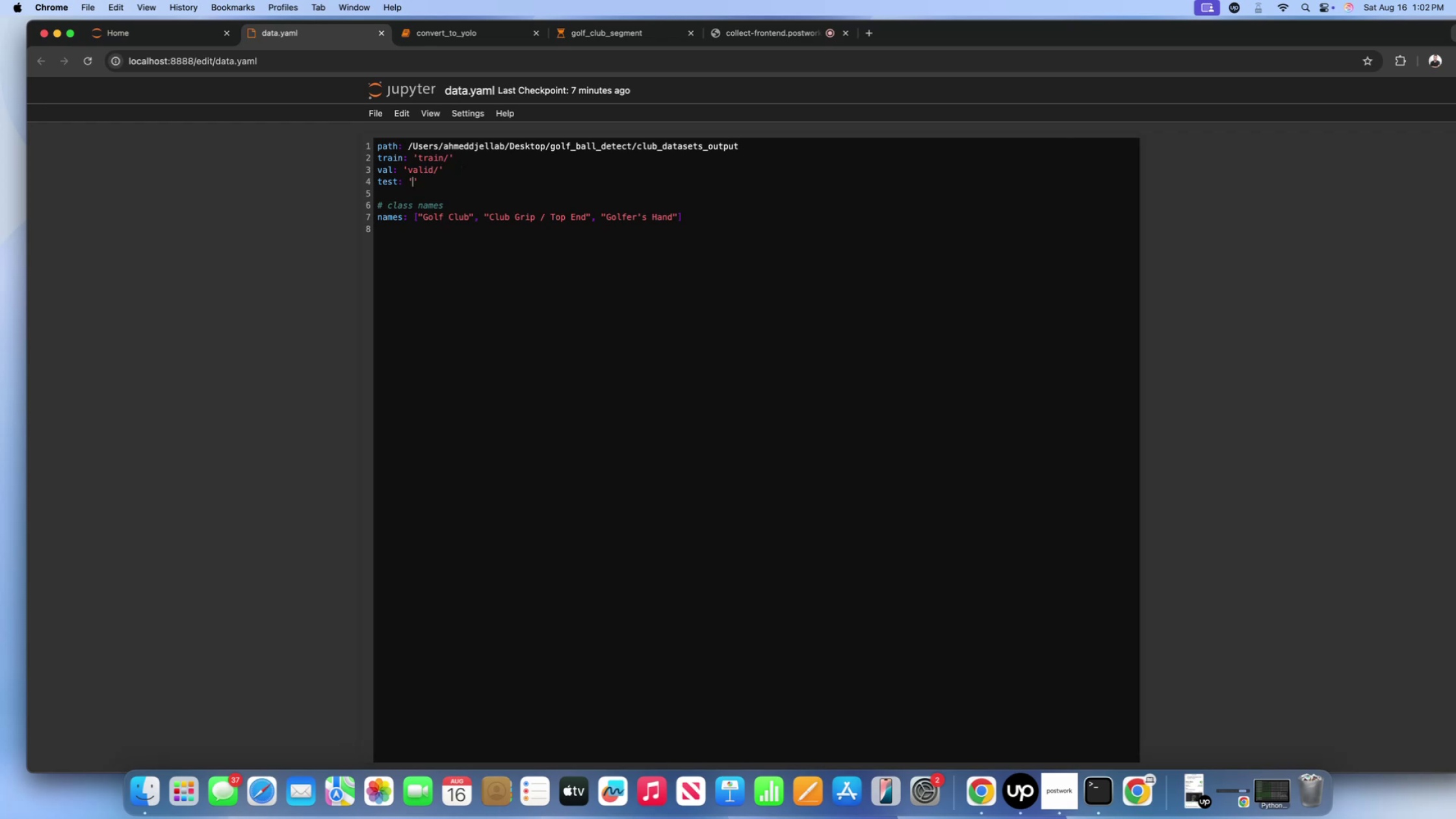 
type(TEST?)
 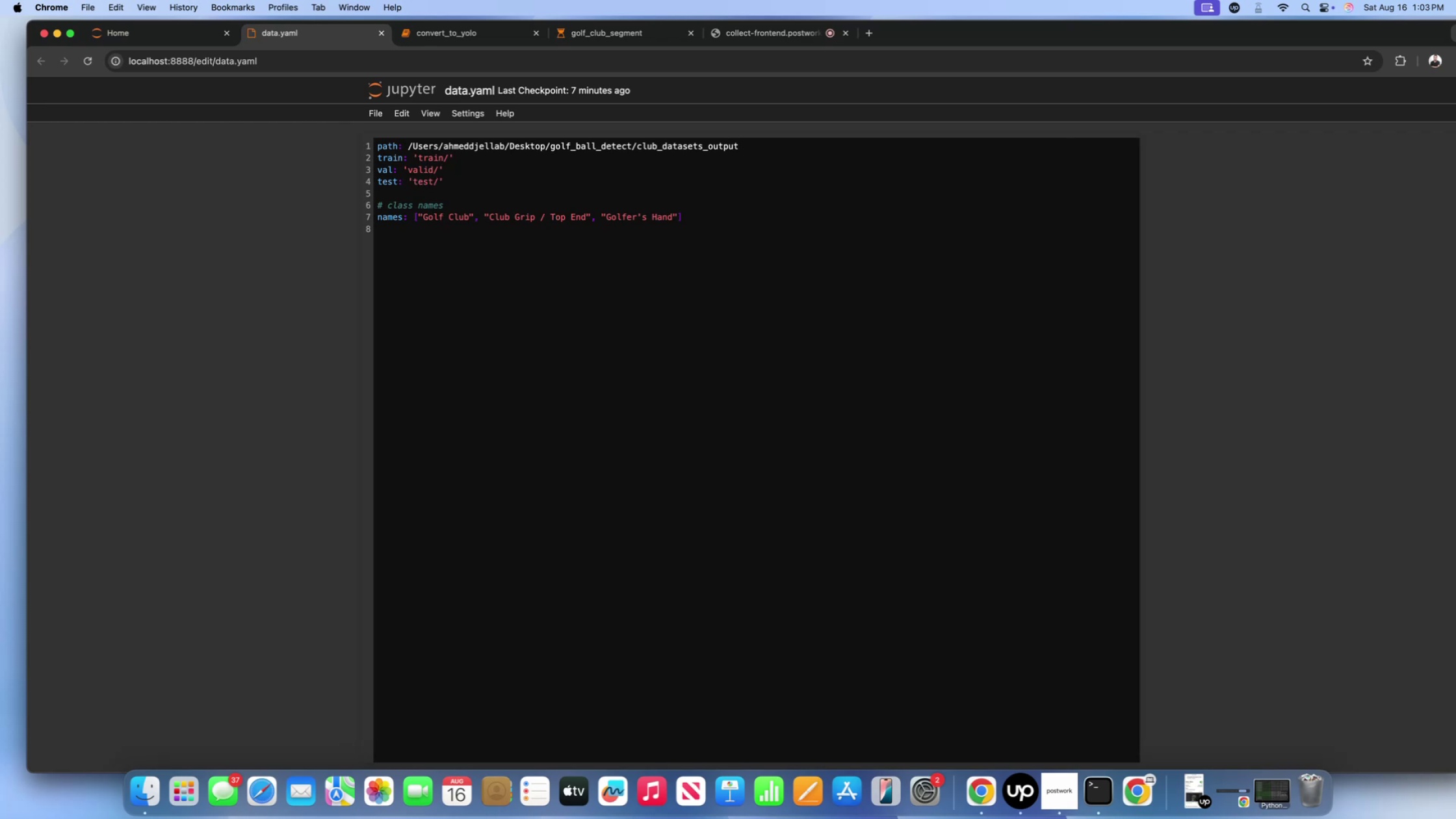 
left_click([482, 171])
 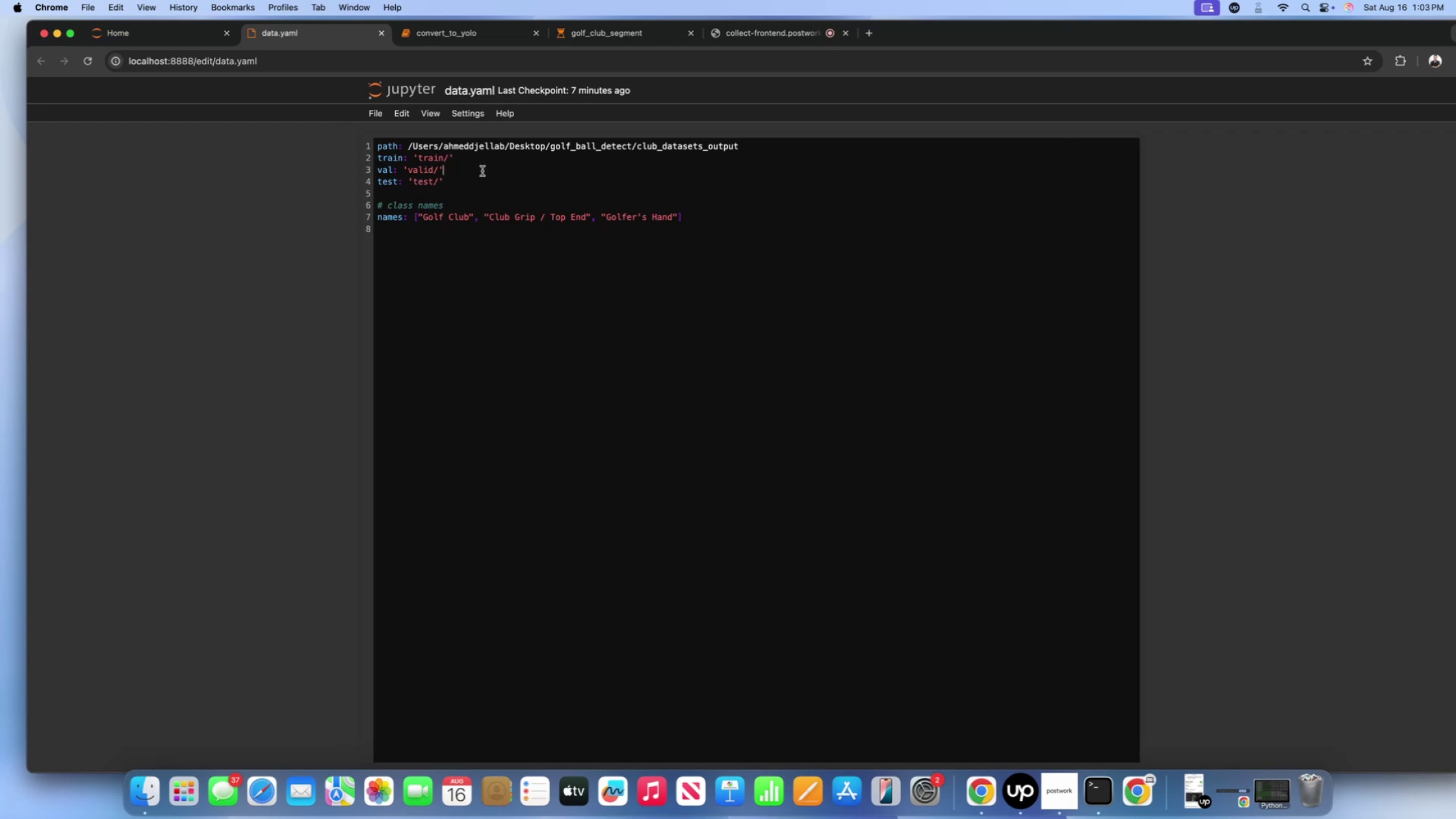 
key(Meta+Shift+S)
 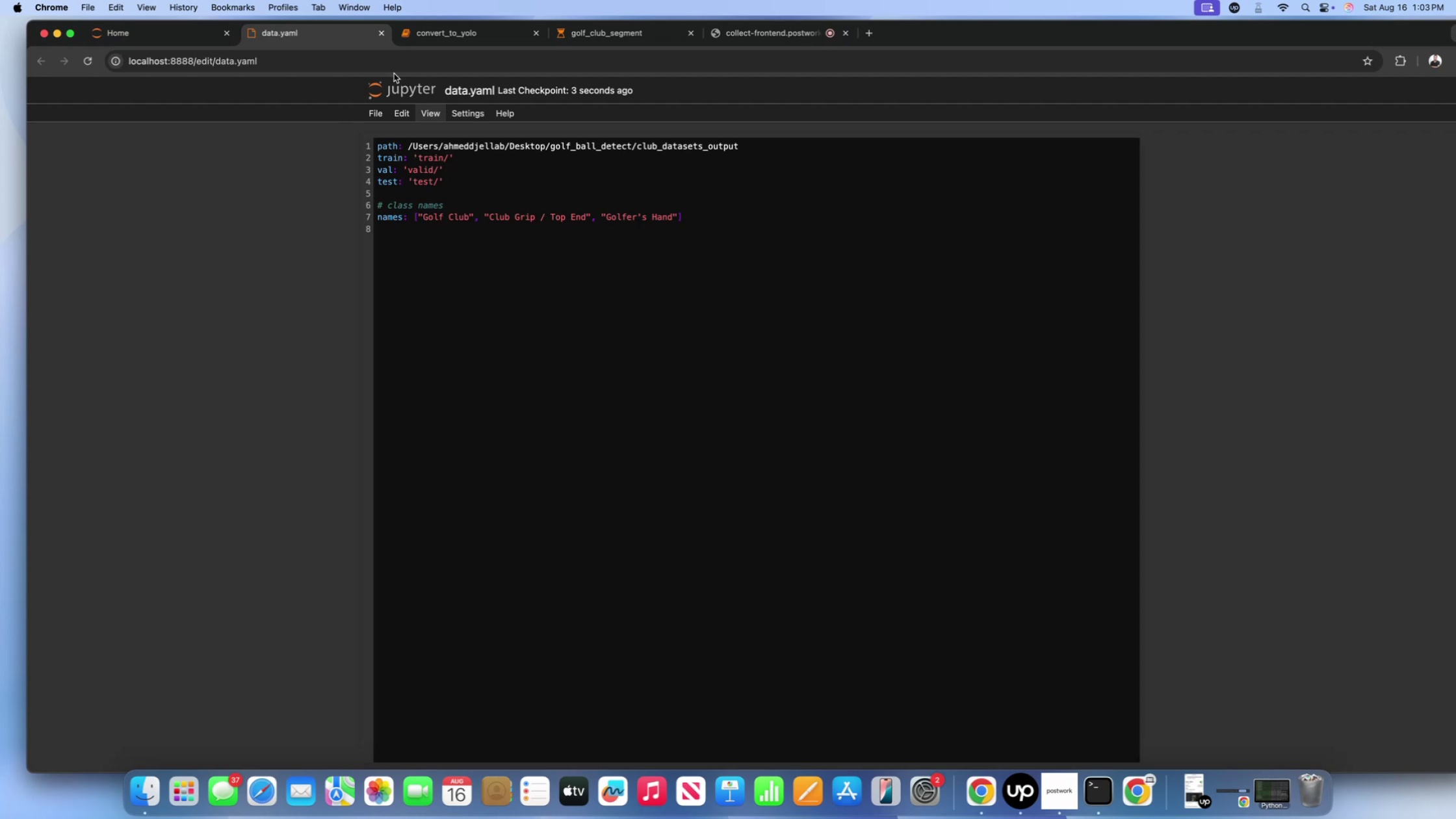 
wait(10.06)
 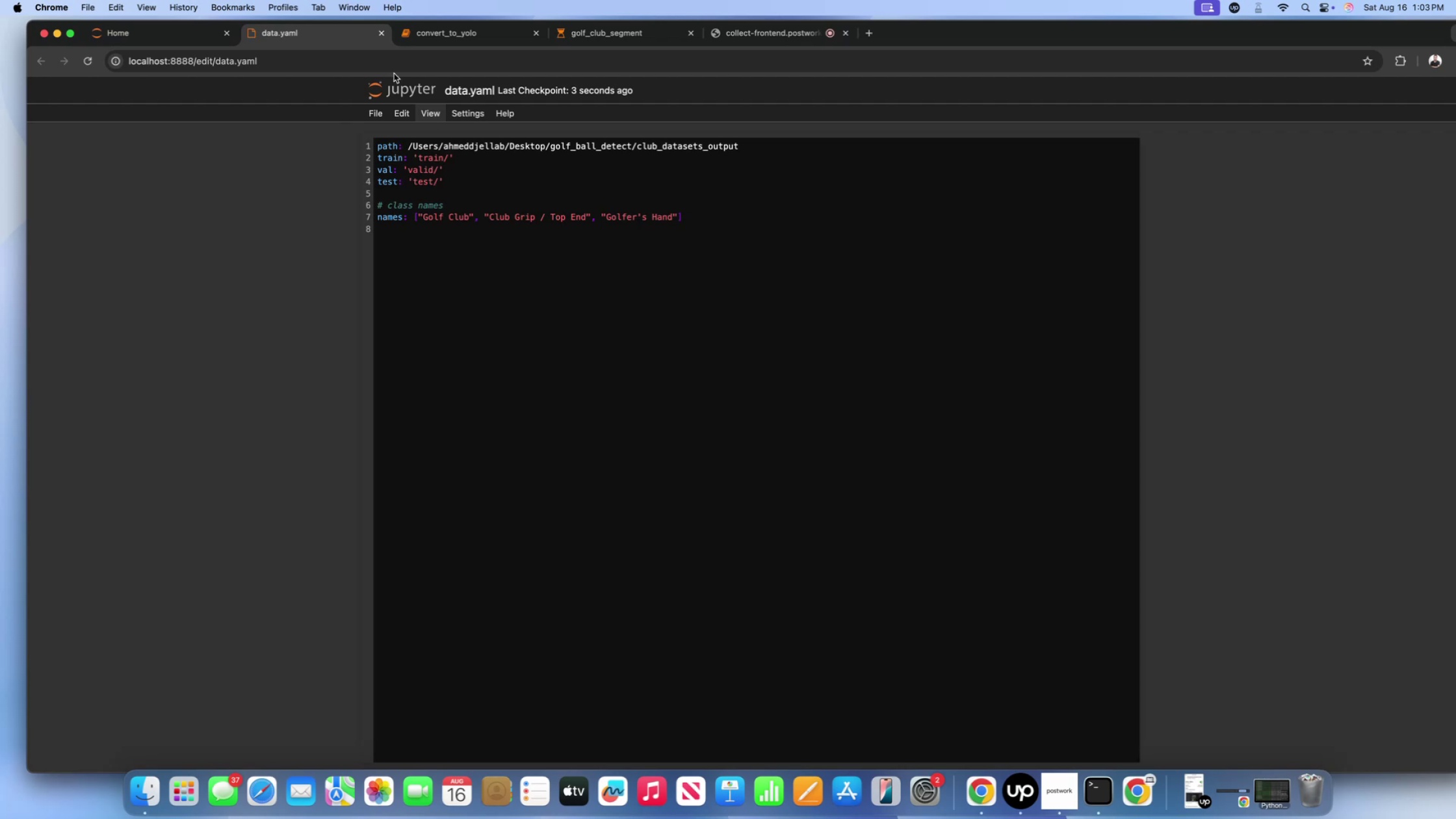 
left_click([378, 34])
 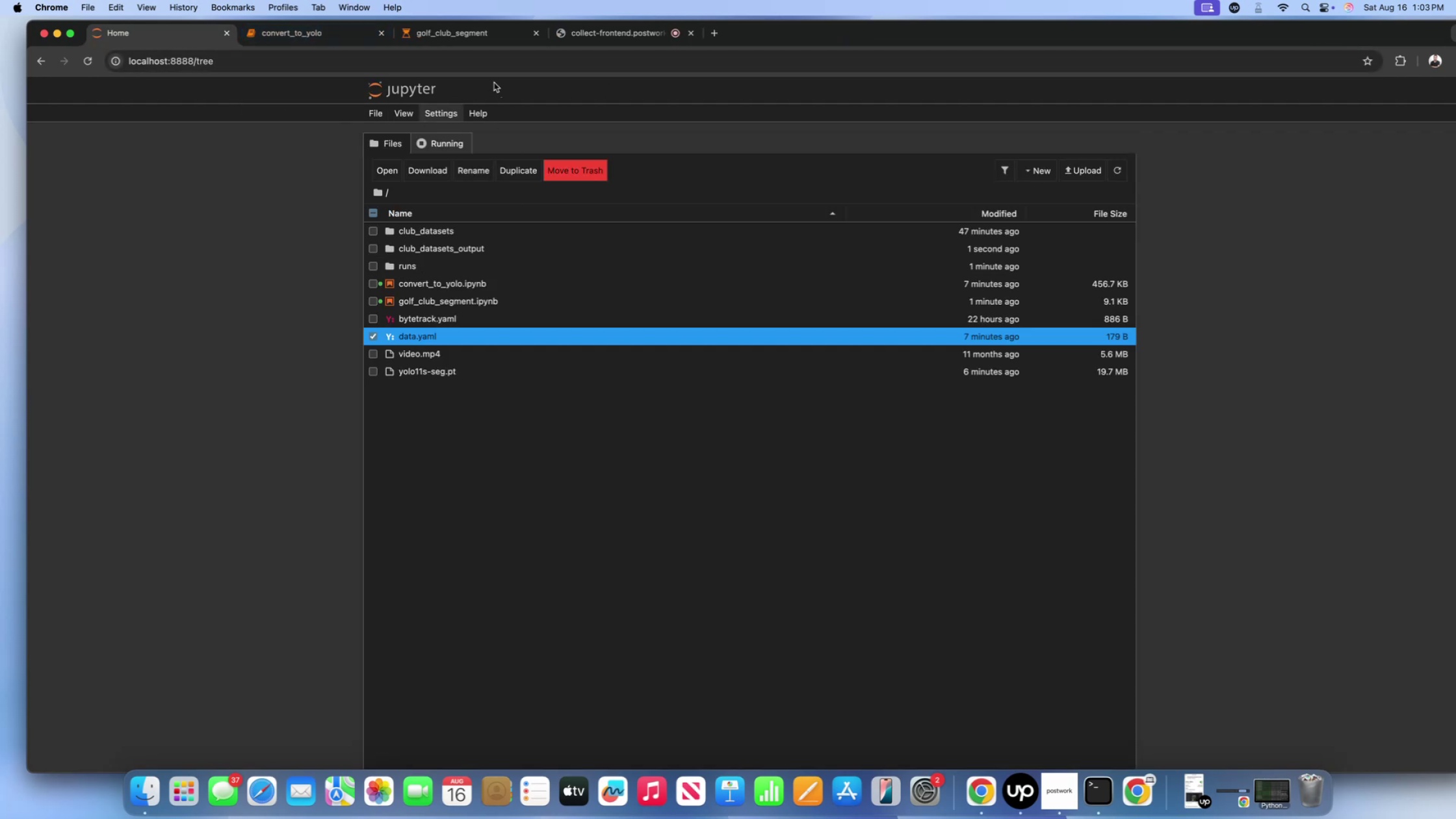 
left_click([455, 44])
 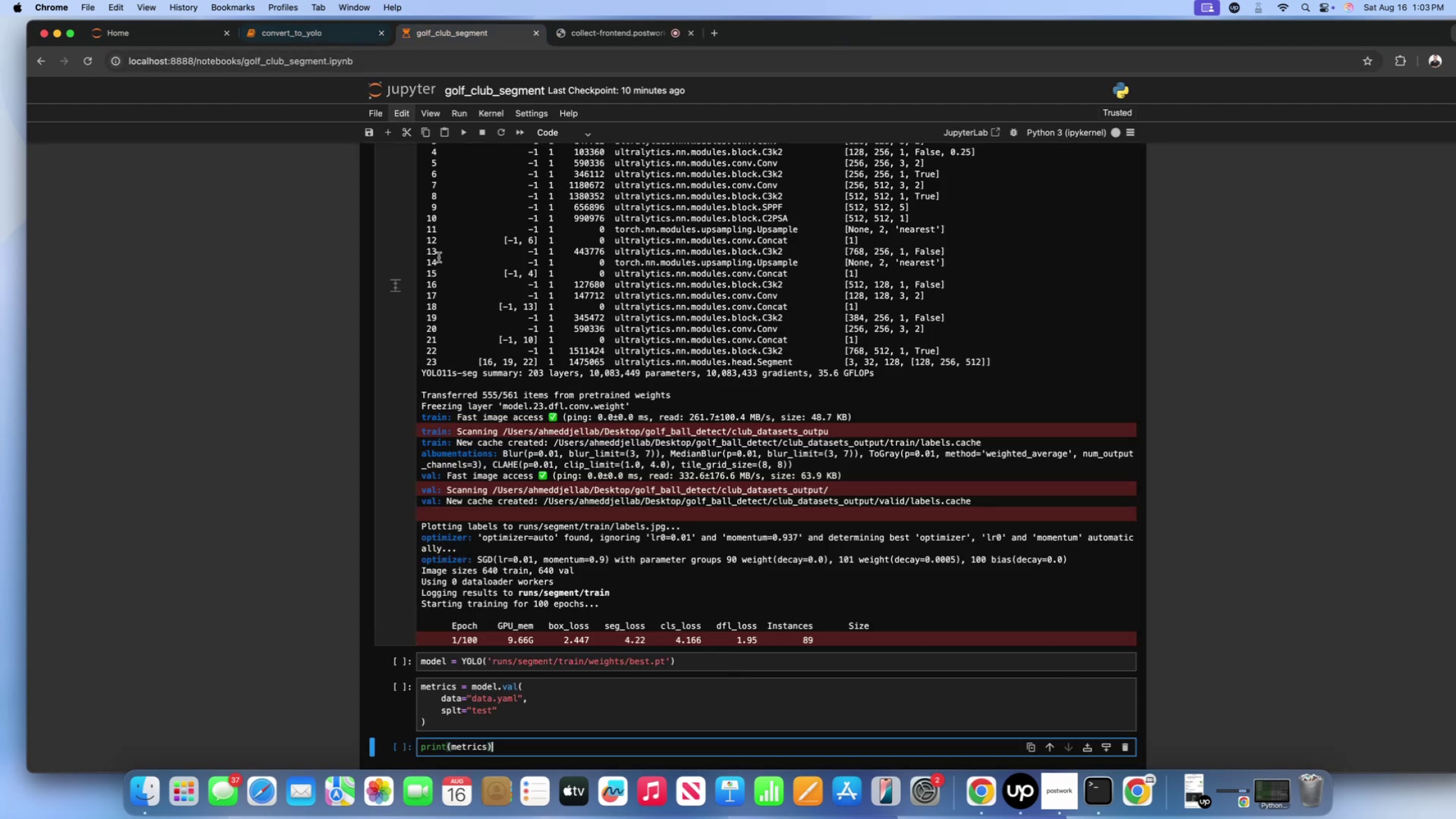 
scroll: coordinate [473, 641], scroll_direction: down, amount: 35.0
 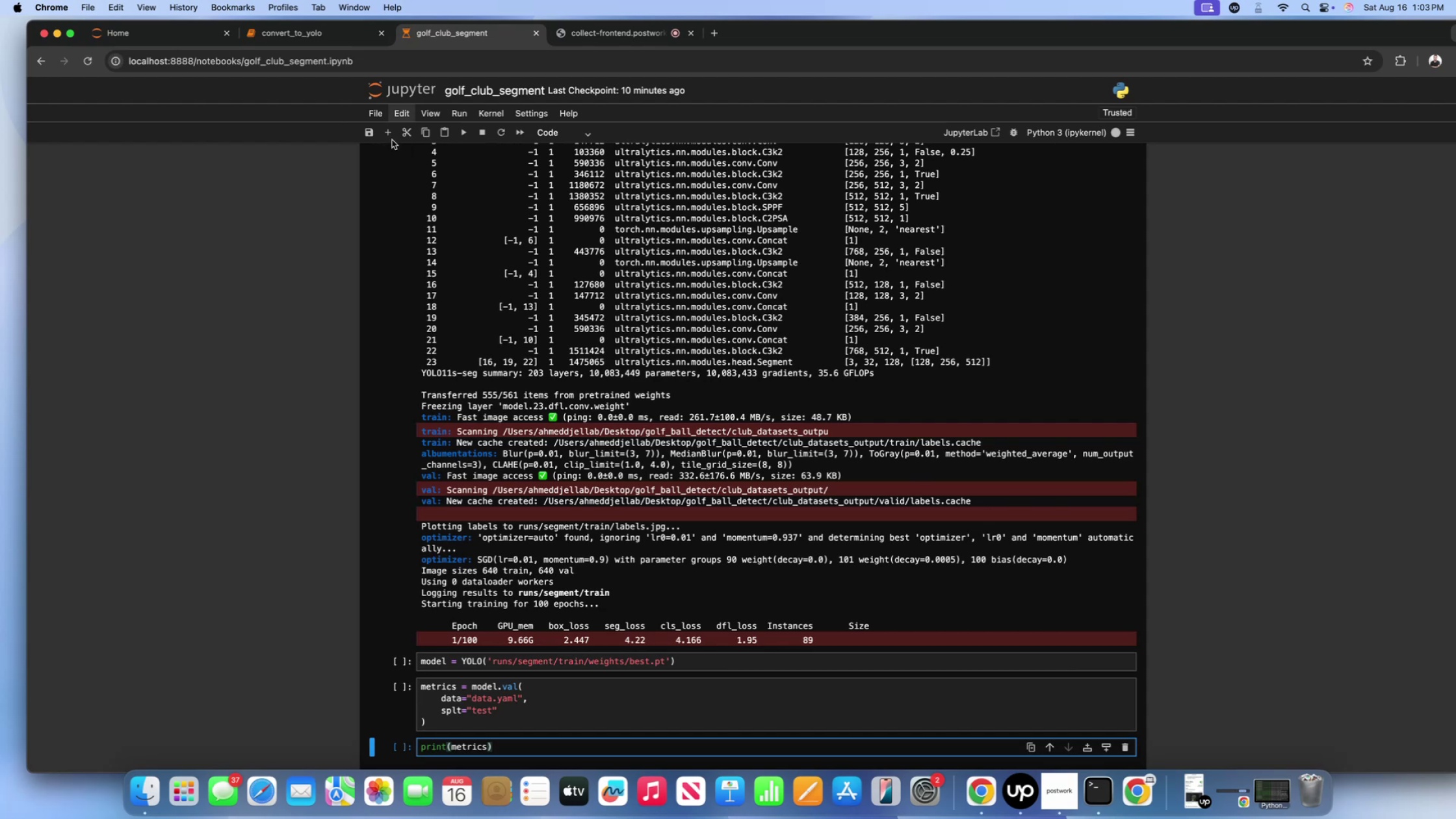 
left_click([387, 135])
 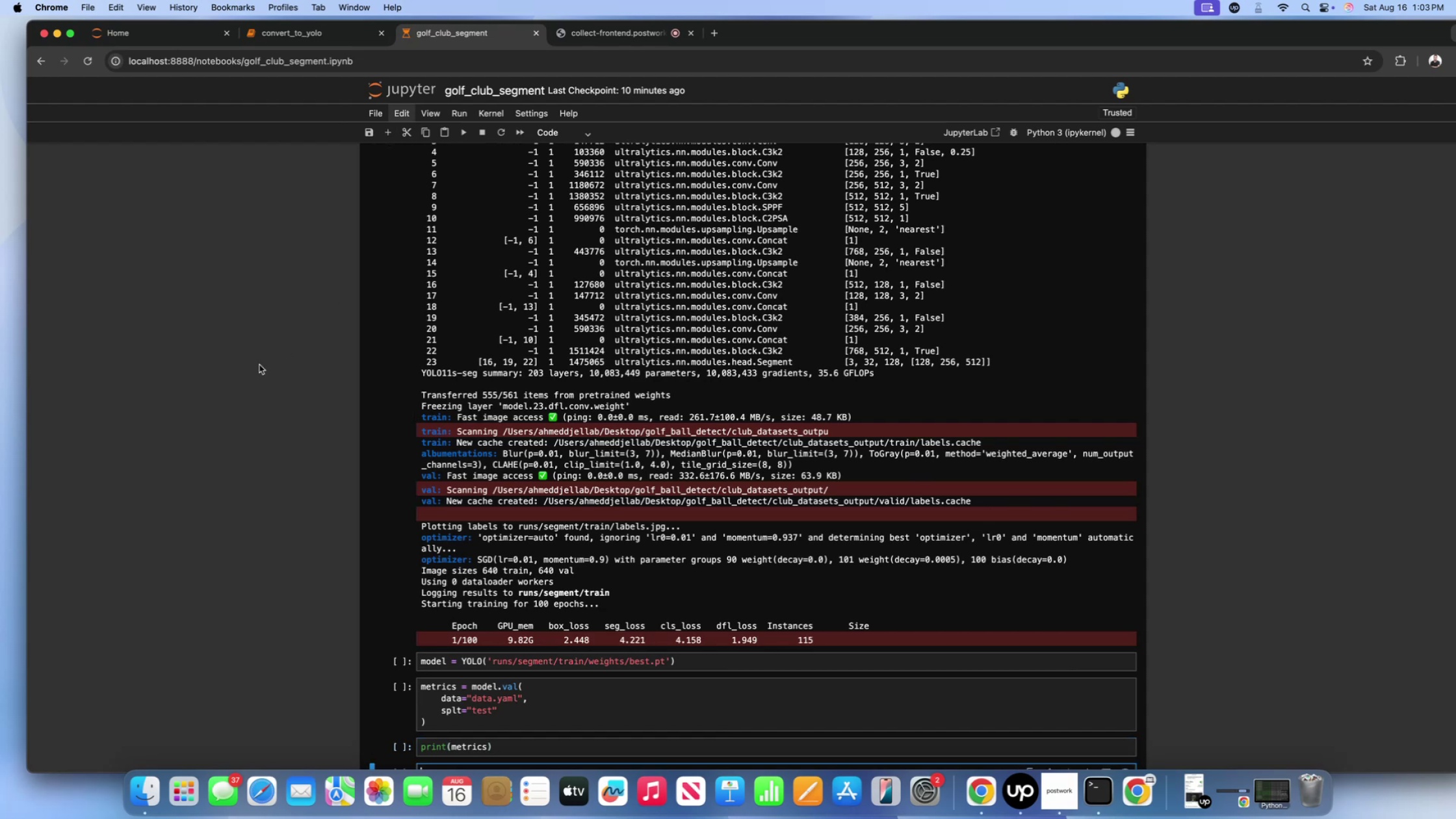 
scroll: coordinate [249, 377], scroll_direction: down, amount: 59.0
 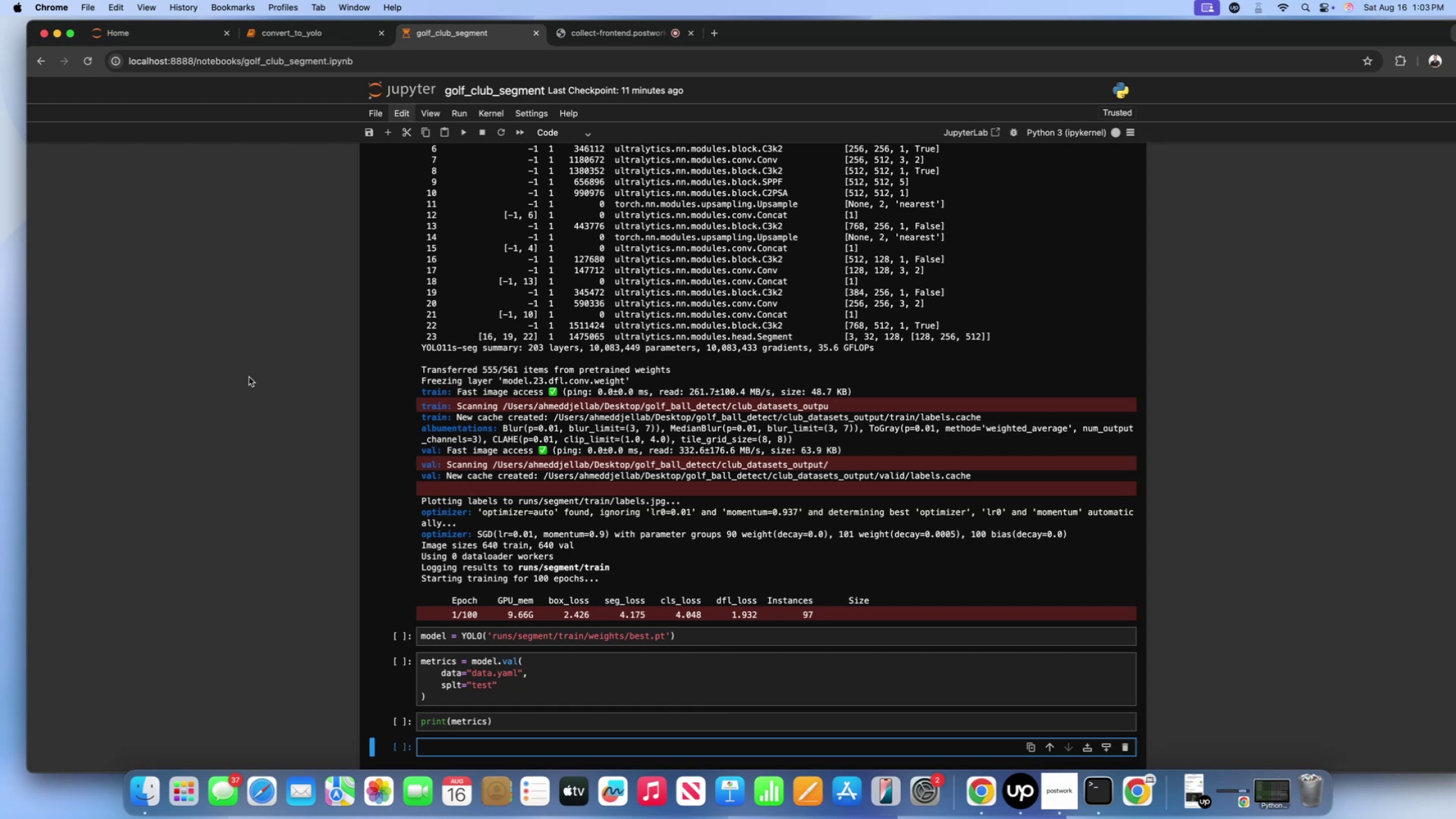 
wait(33.38)
 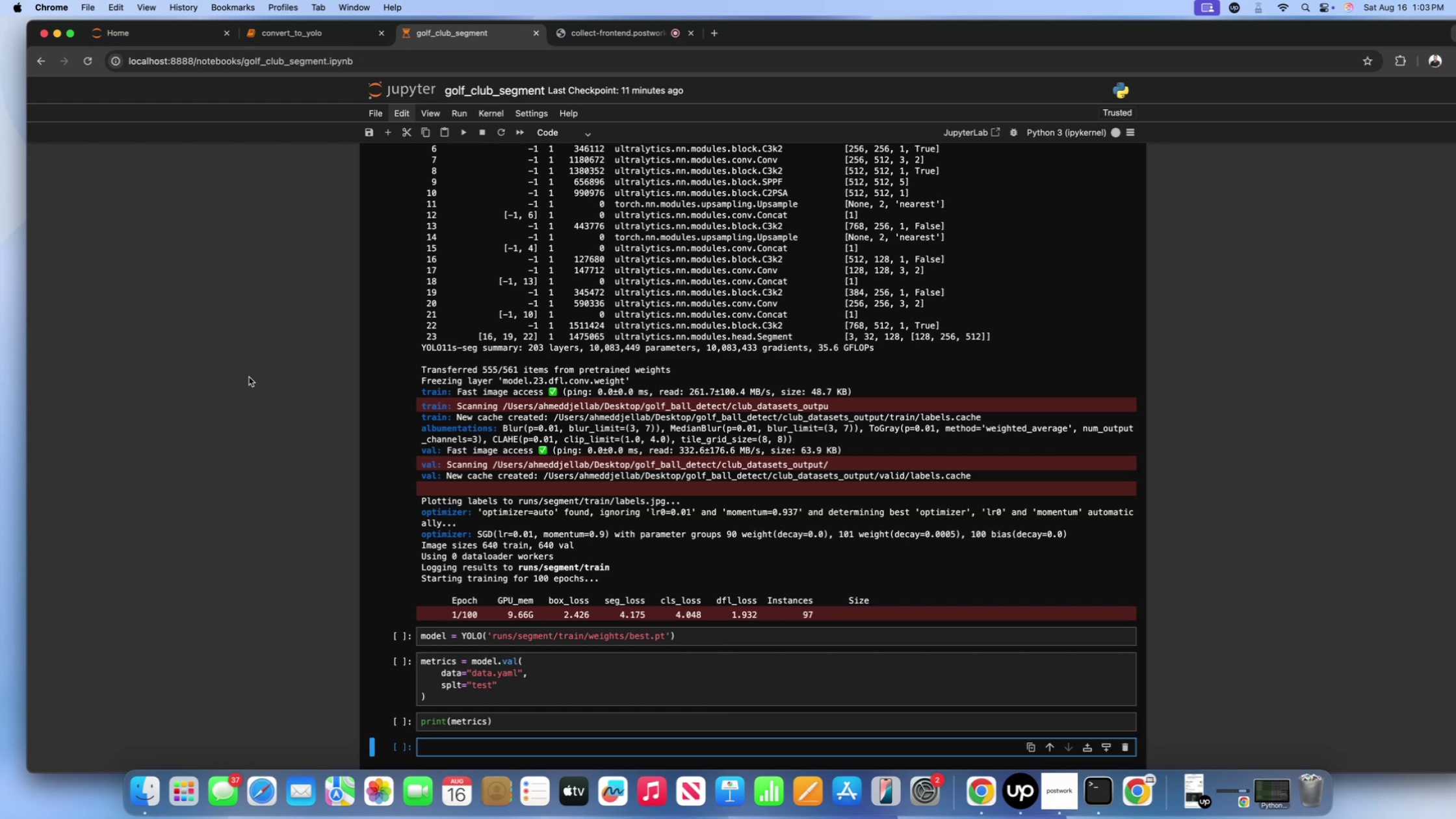 
scroll: coordinate [344, 400], scroll_direction: down, amount: 32.0
 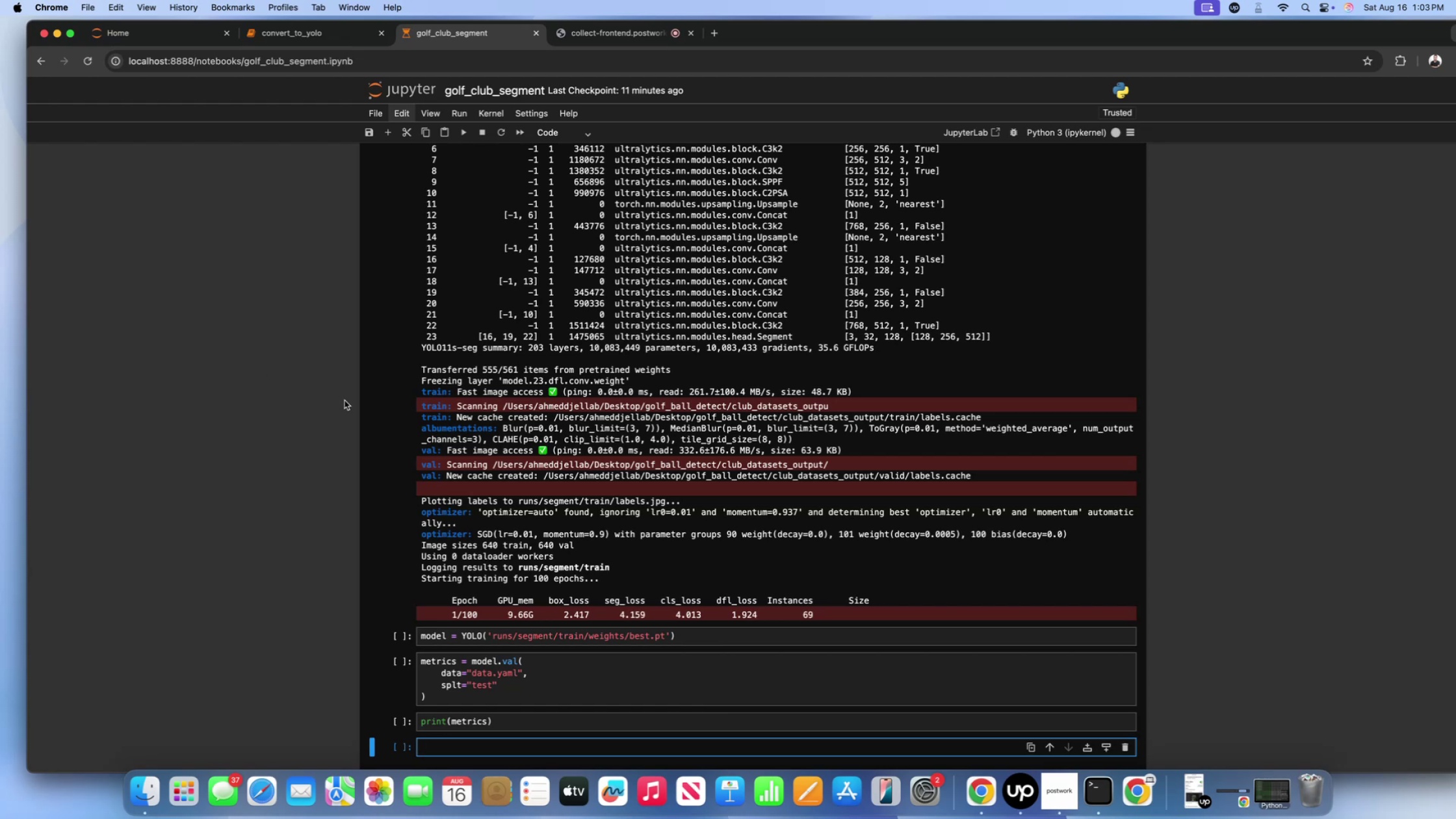 
type(RESULTS + MODEL>PREDICT())
 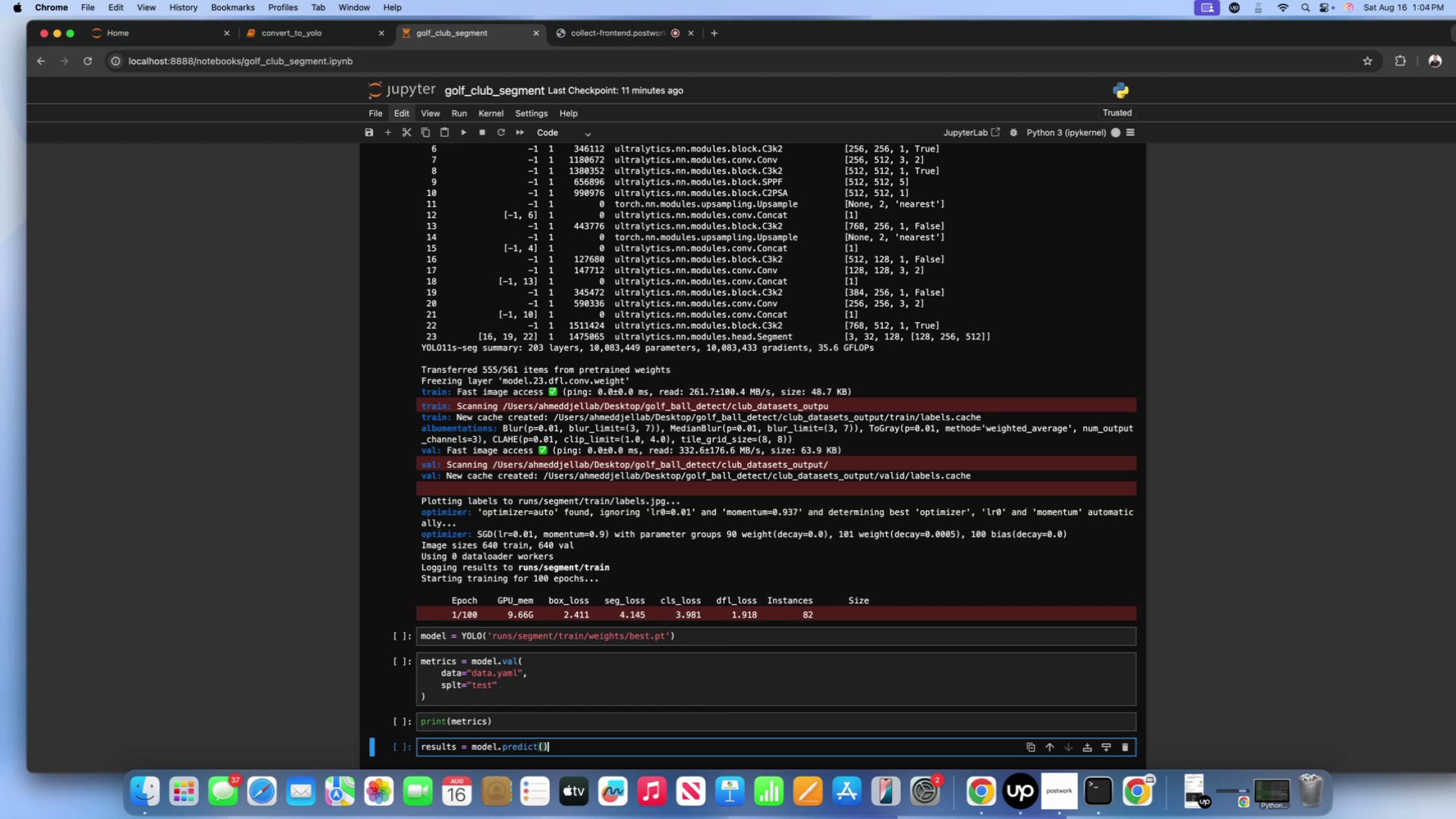 
key(Shift+ArrowLeft)
 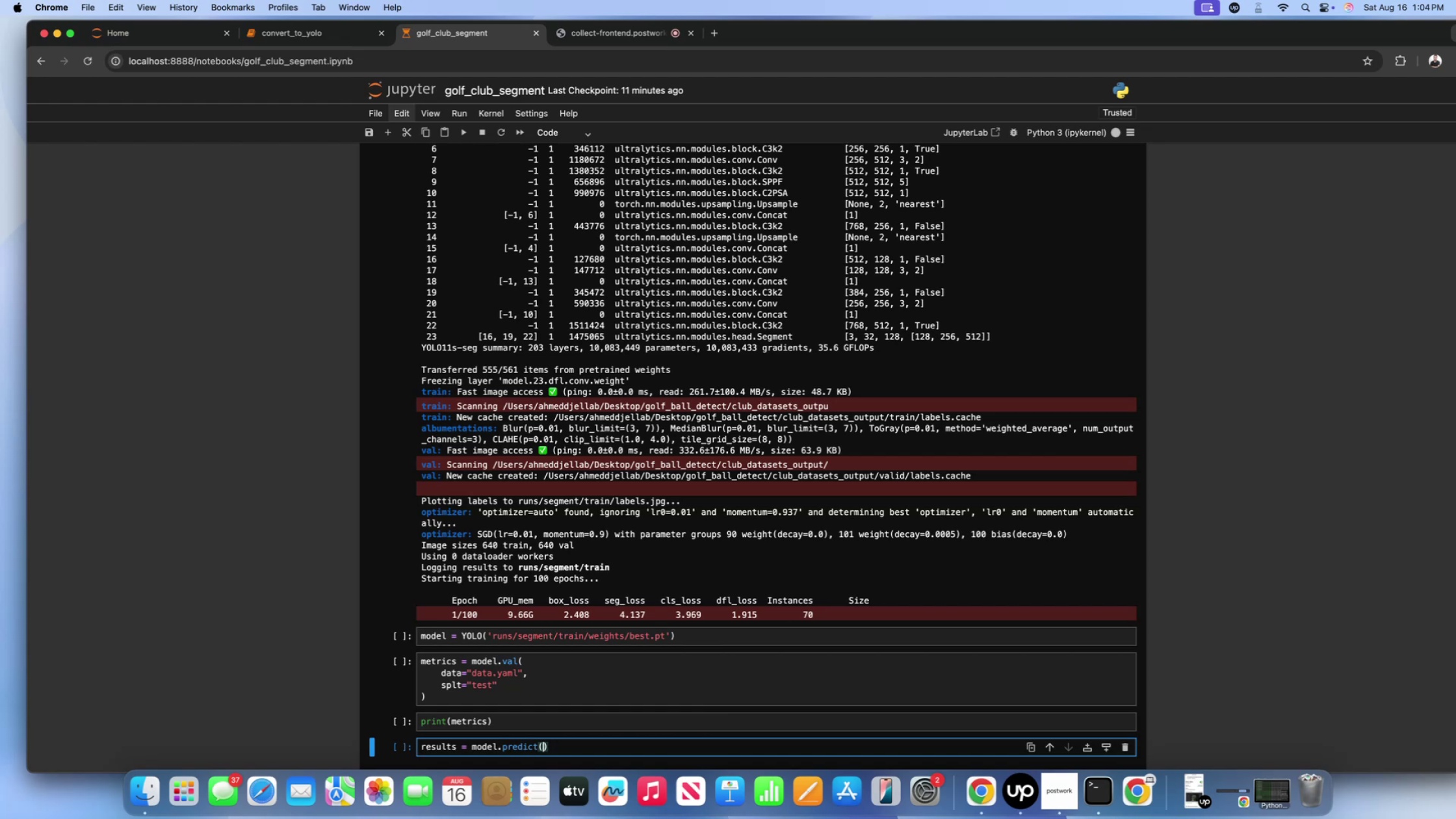 
key(Shift+Enter)
 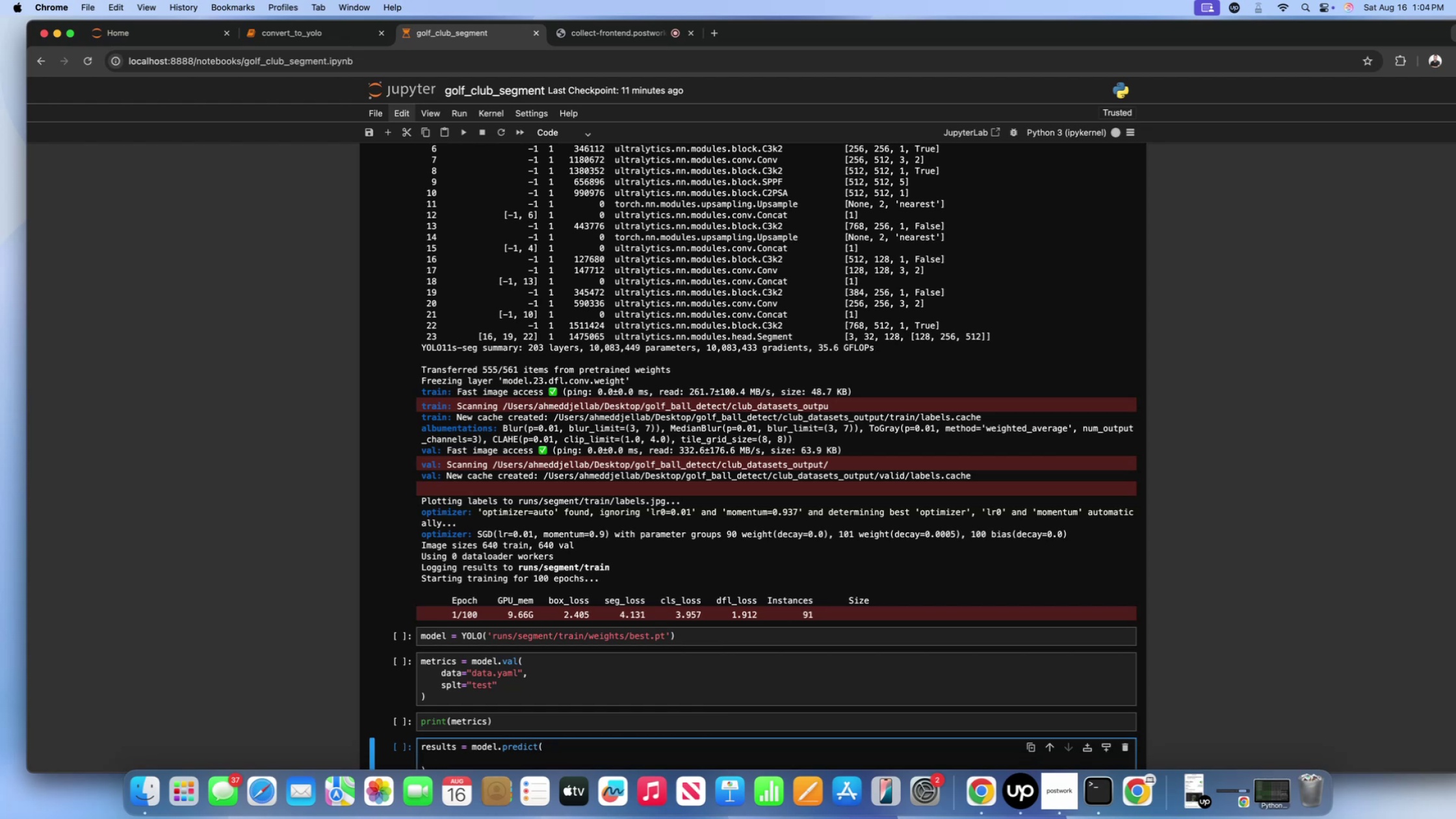 
scroll: coordinate [297, 404], scroll_direction: down, amount: 20.0
 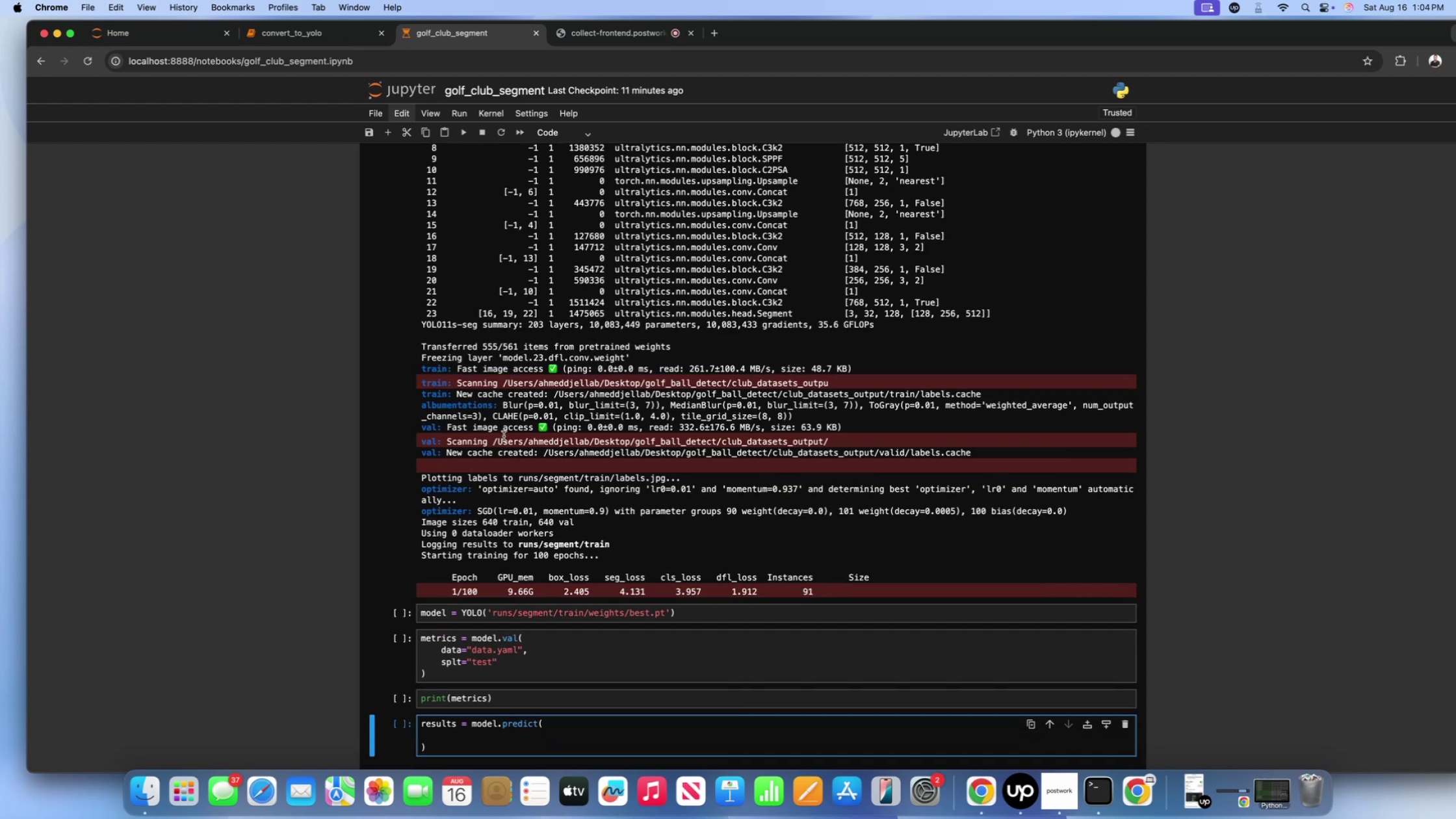 
type(SOURCE)
 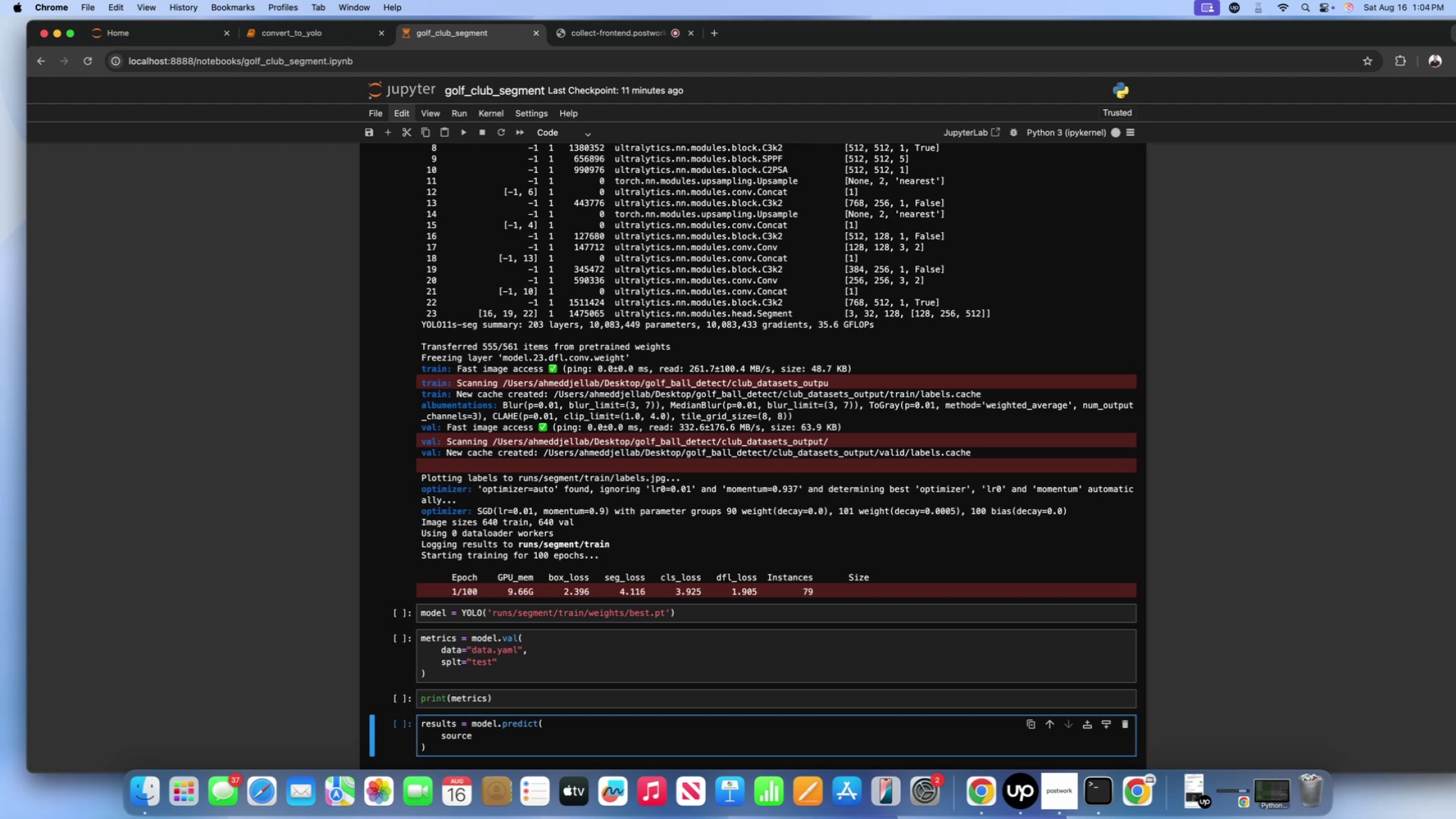 
wait(13.14)
 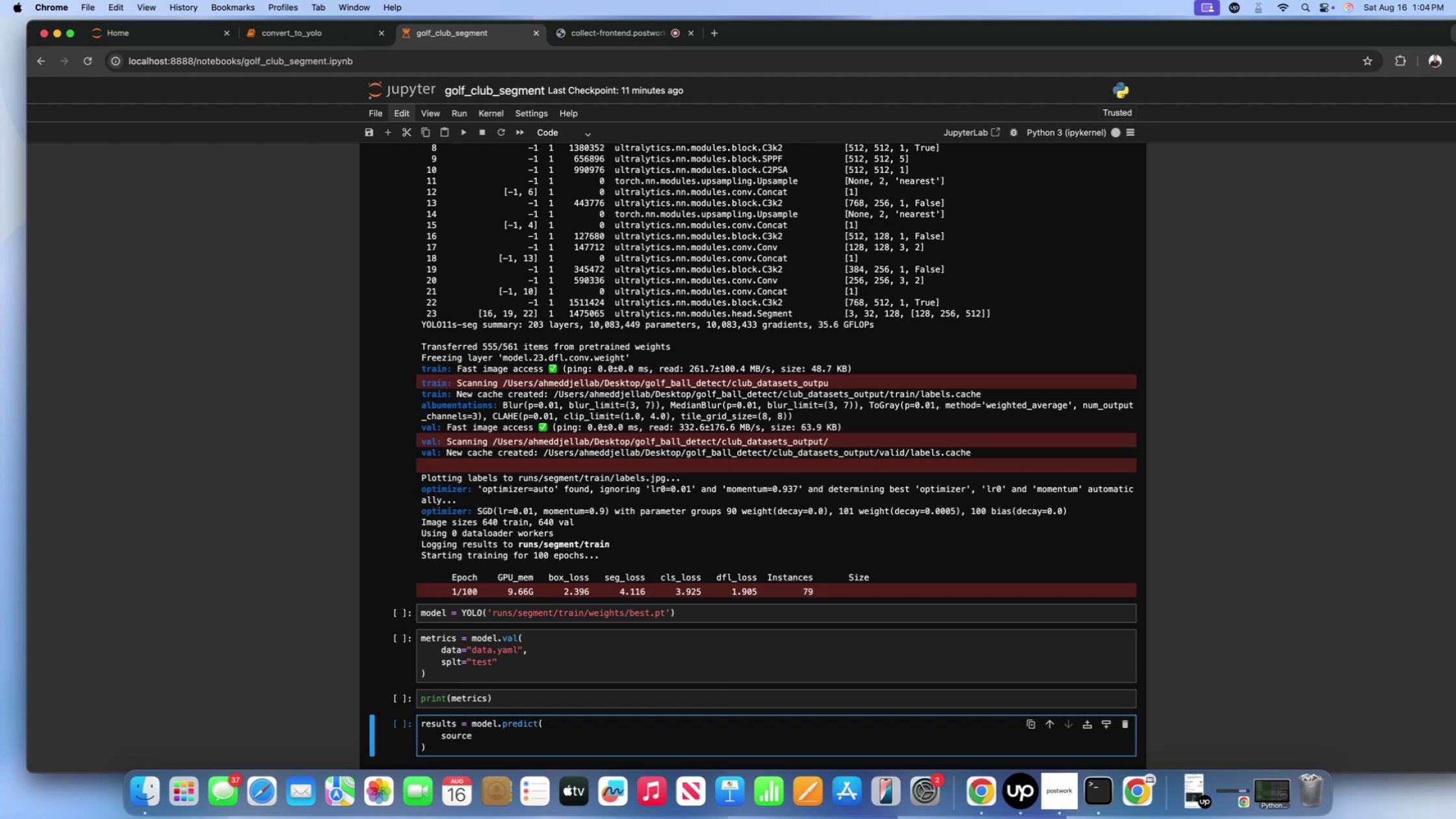 
key(Shift+Equal)
 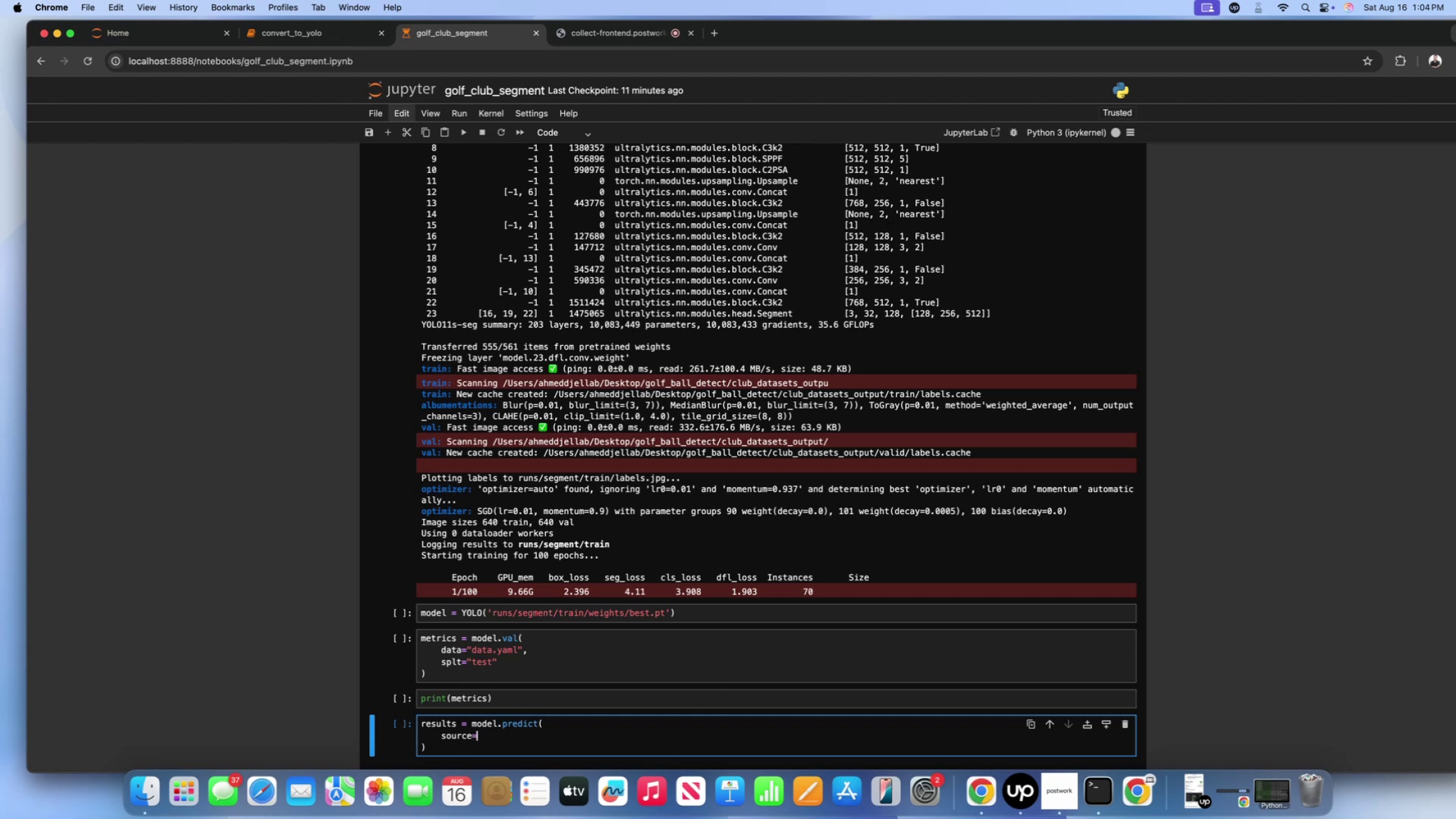 
key(Shift+Quote)
 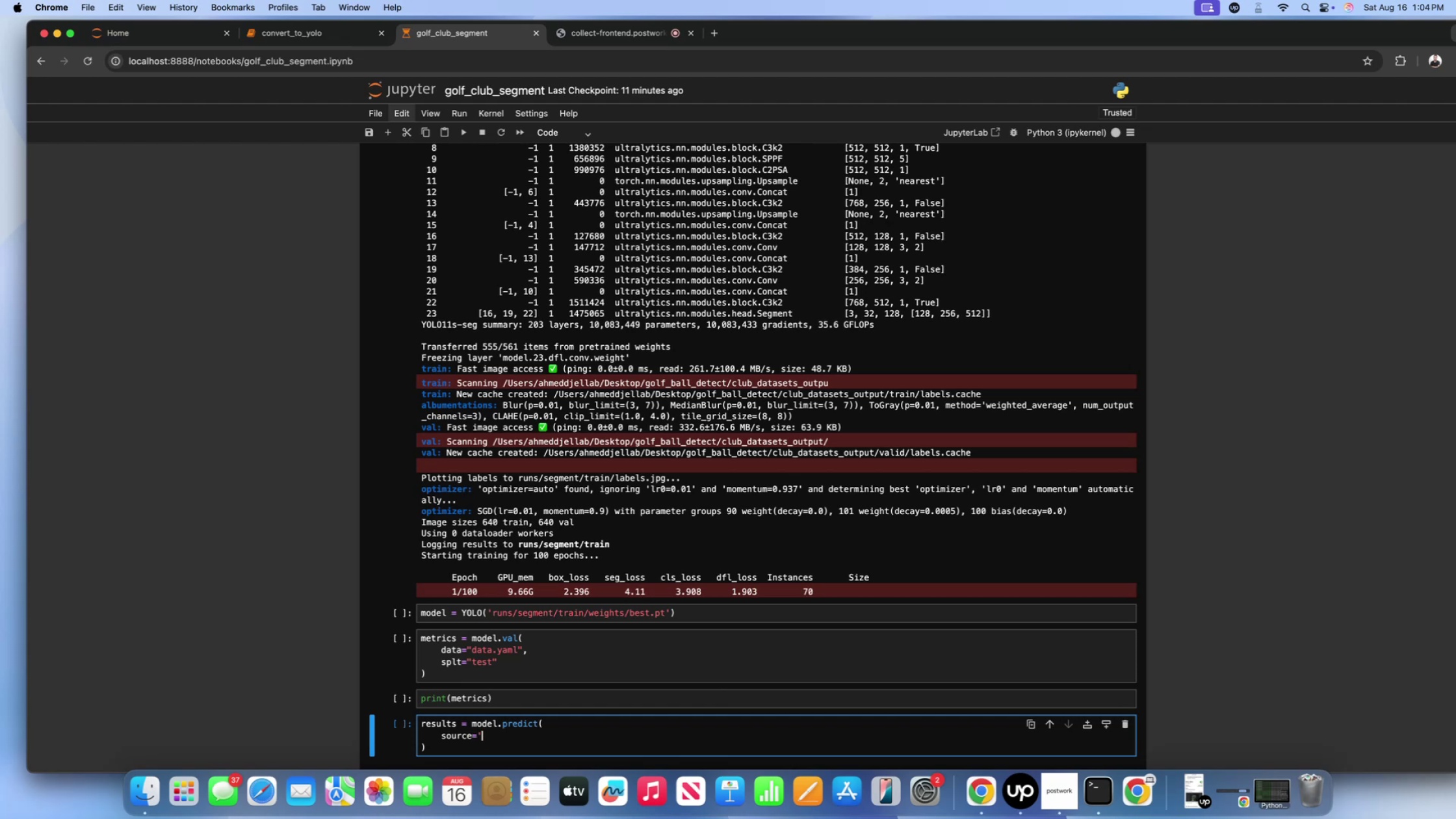 
key(Shift+Quote)
 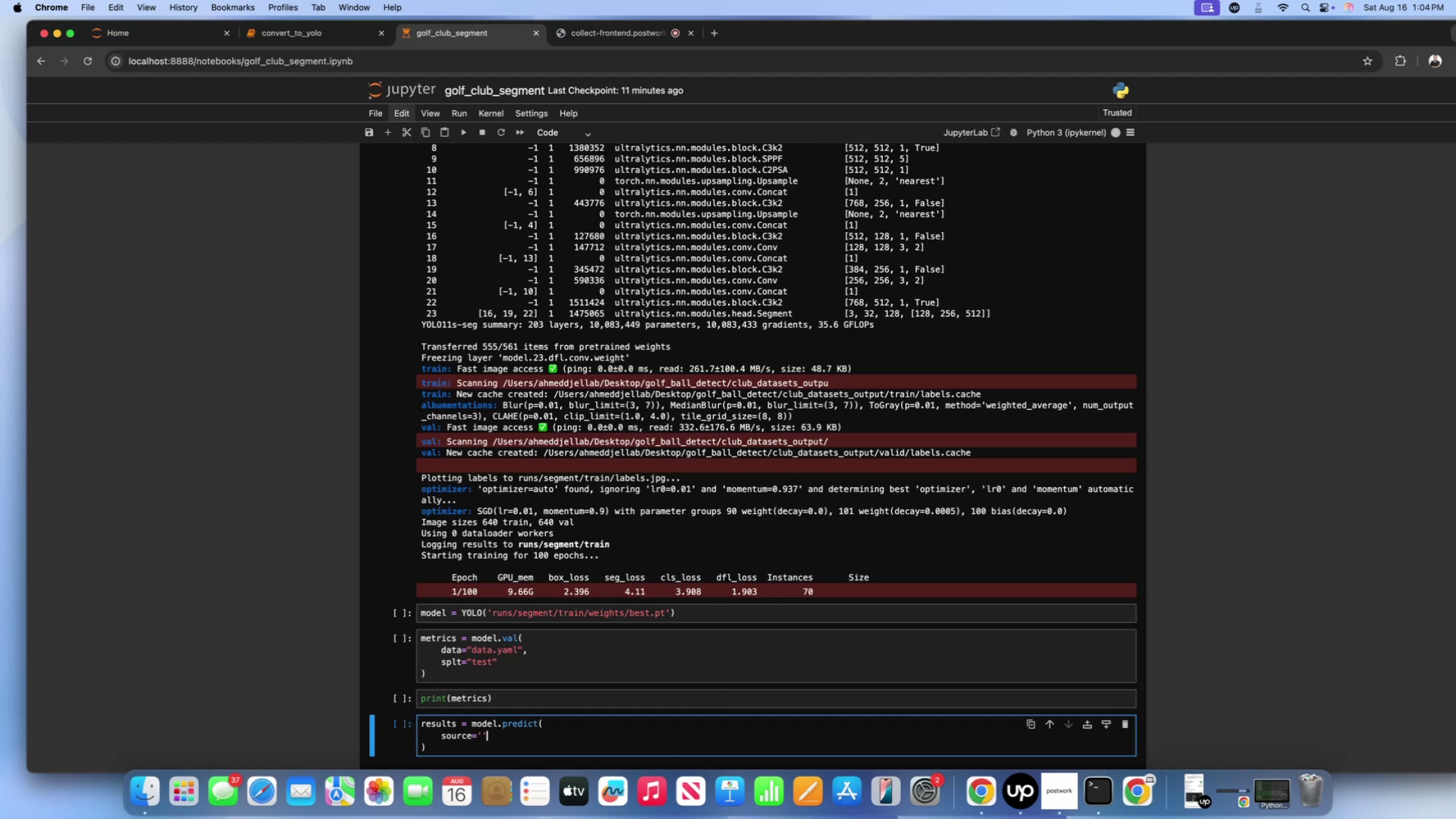 
key(Shift+ArrowLeft)
 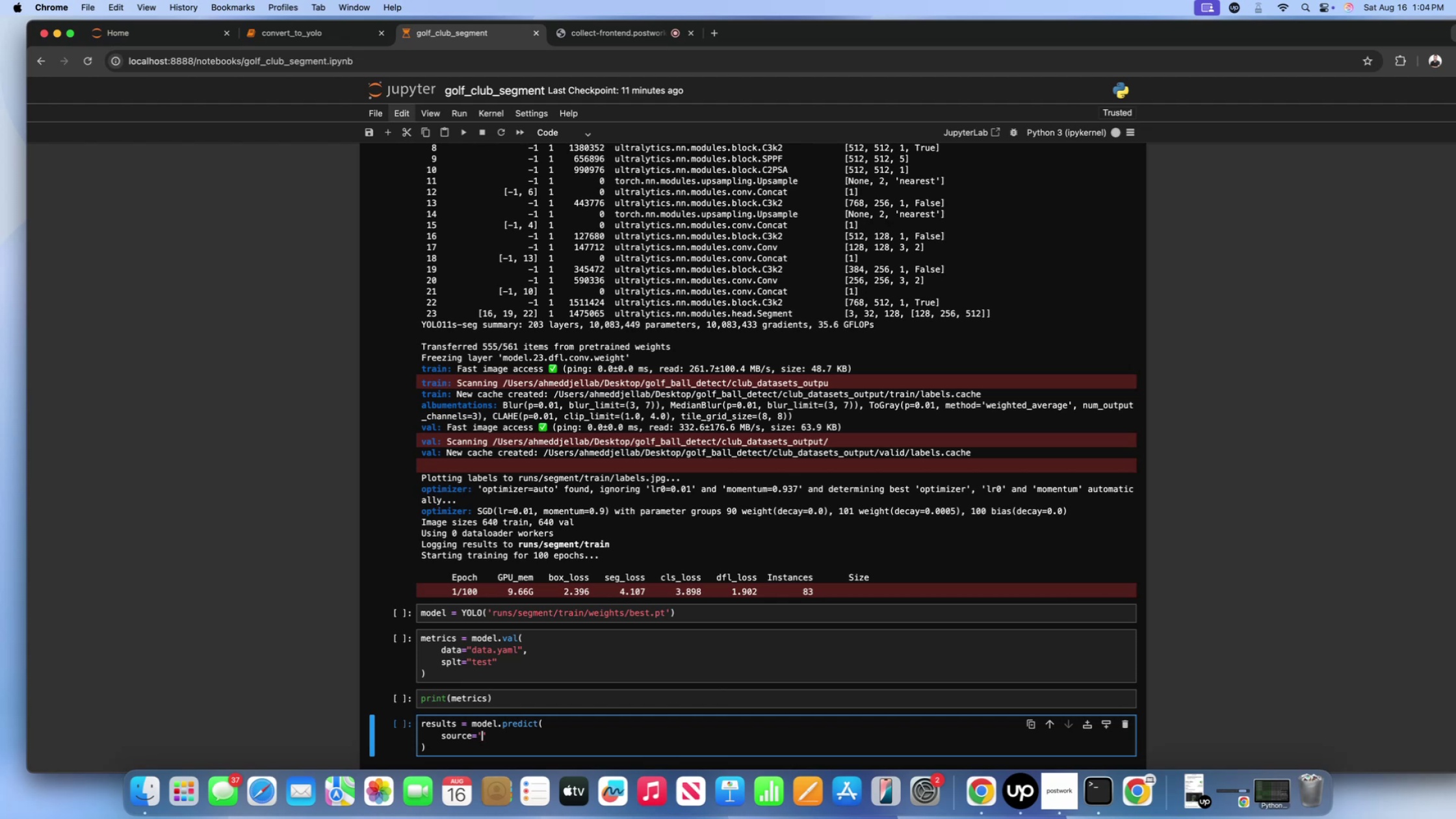 
type(VIDEO)
 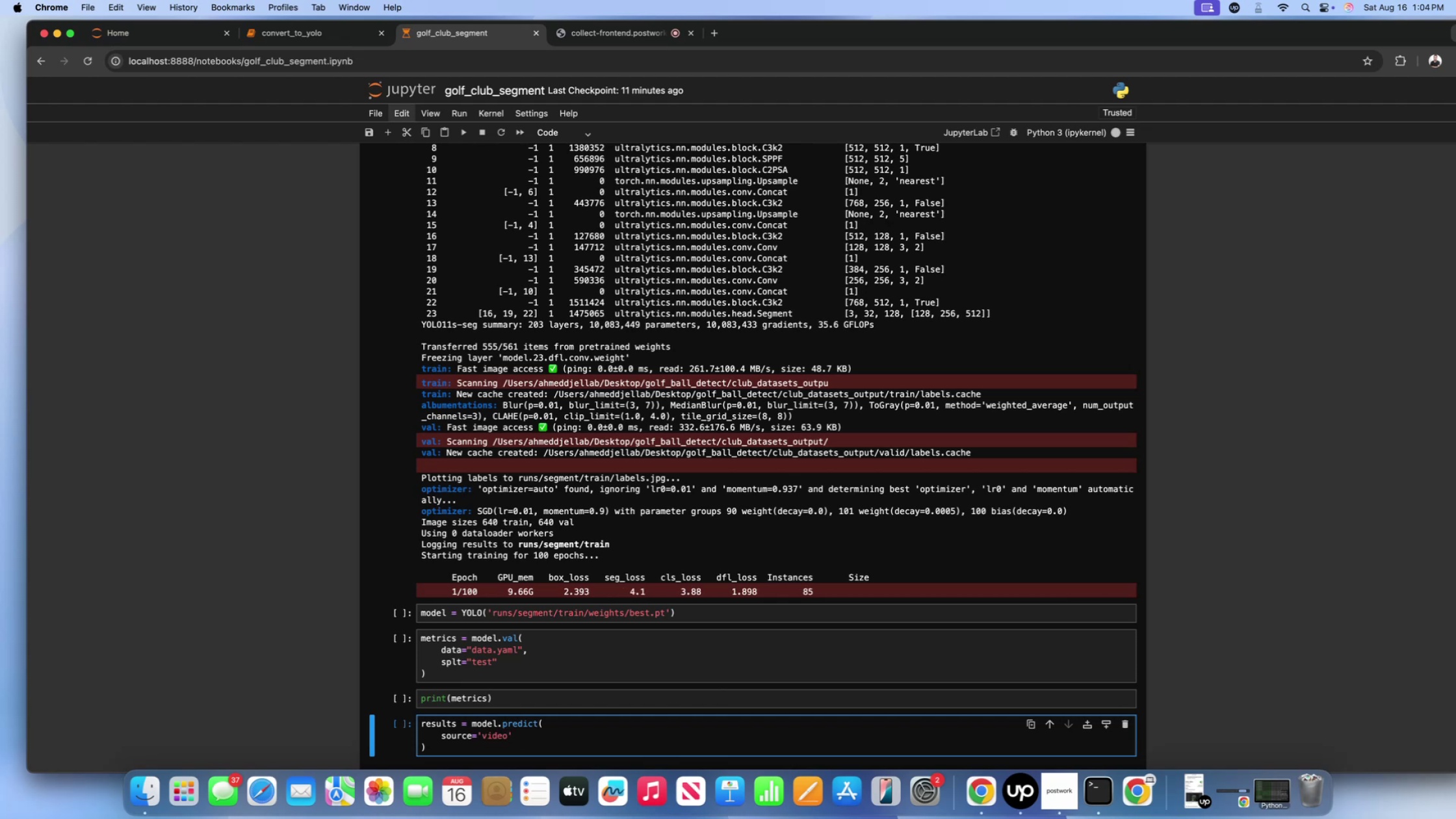 
wait(9.57)
 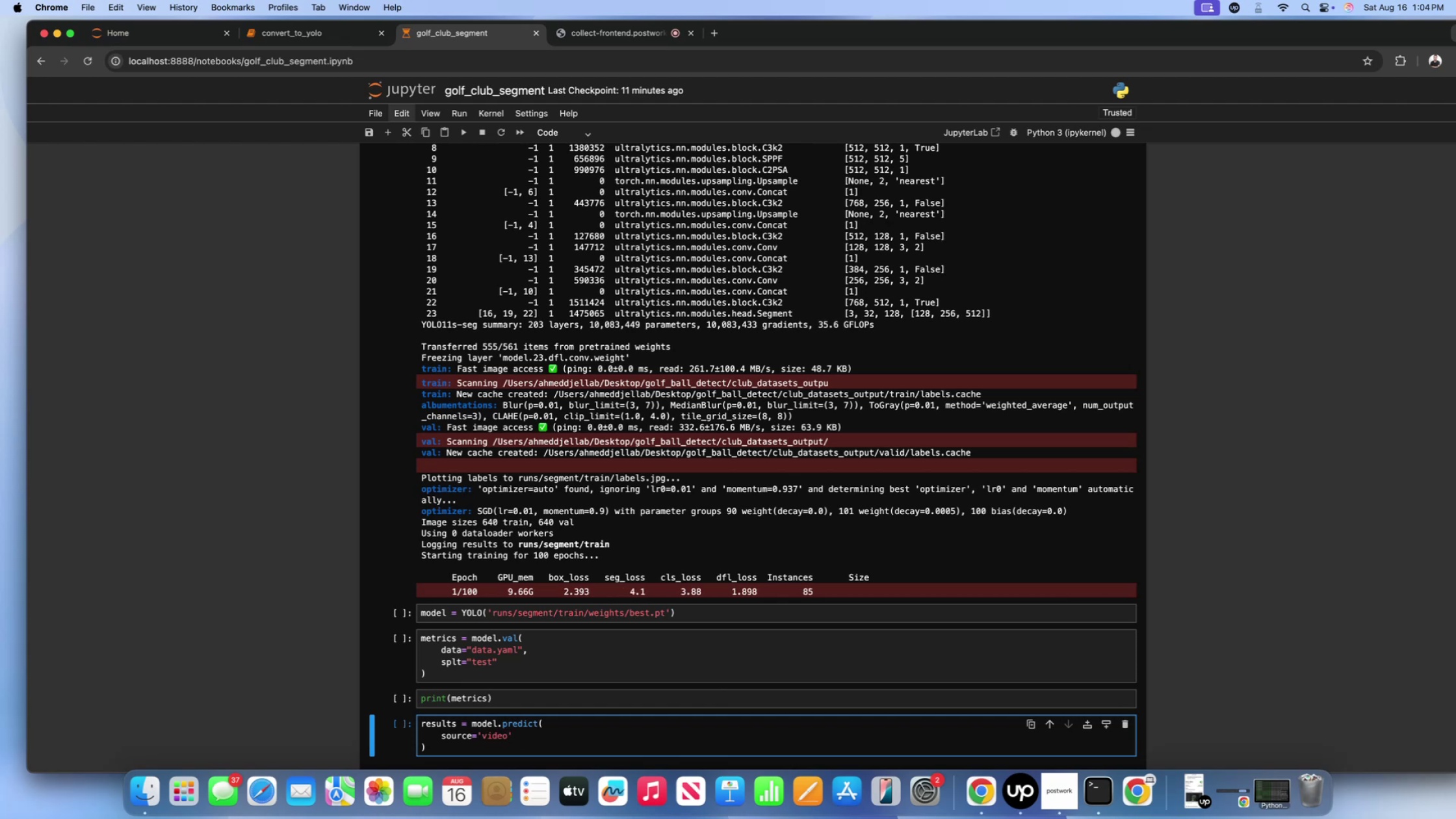 
type(>MP$)
 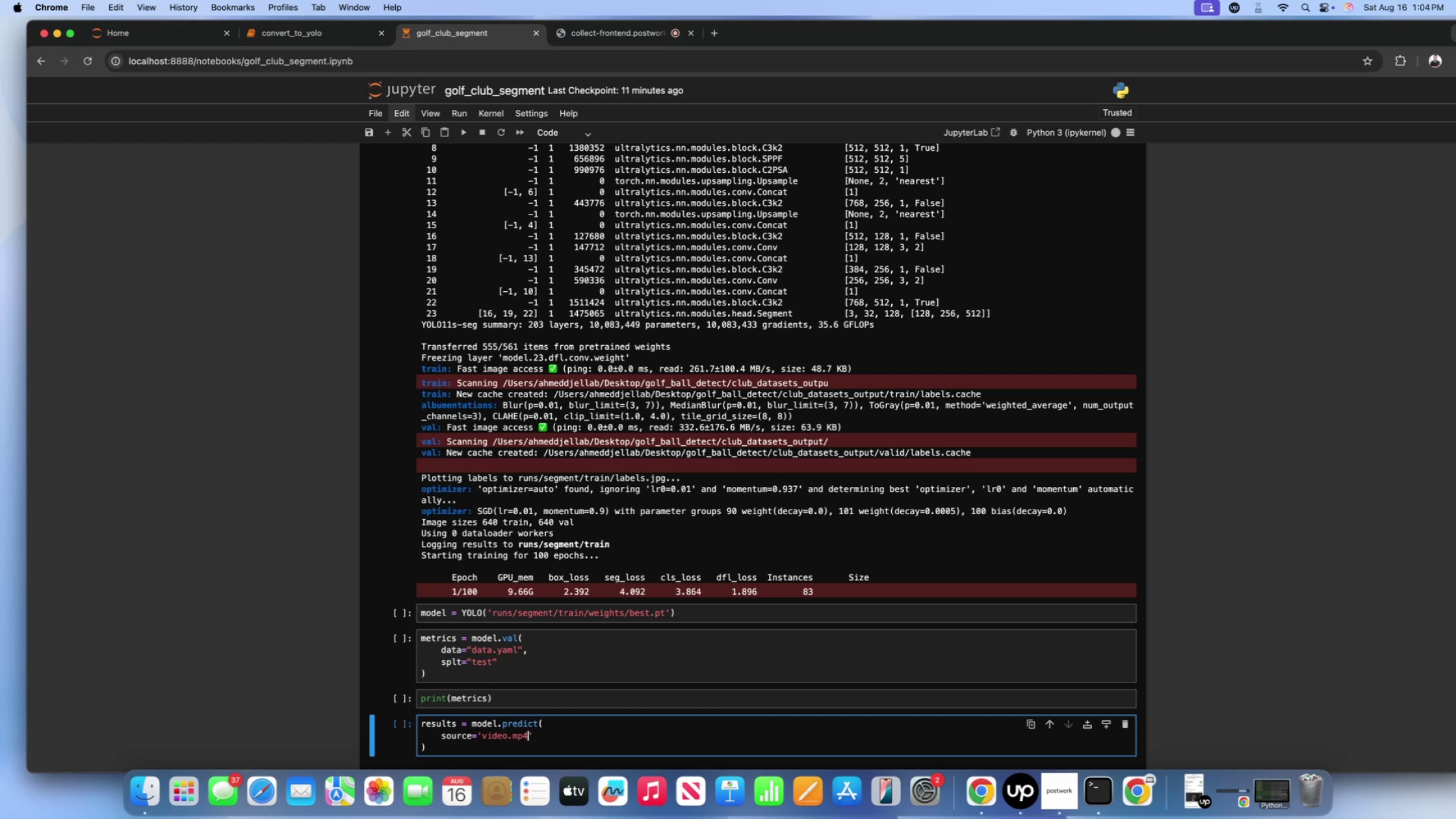 
key(Shift+ArrowRight)
 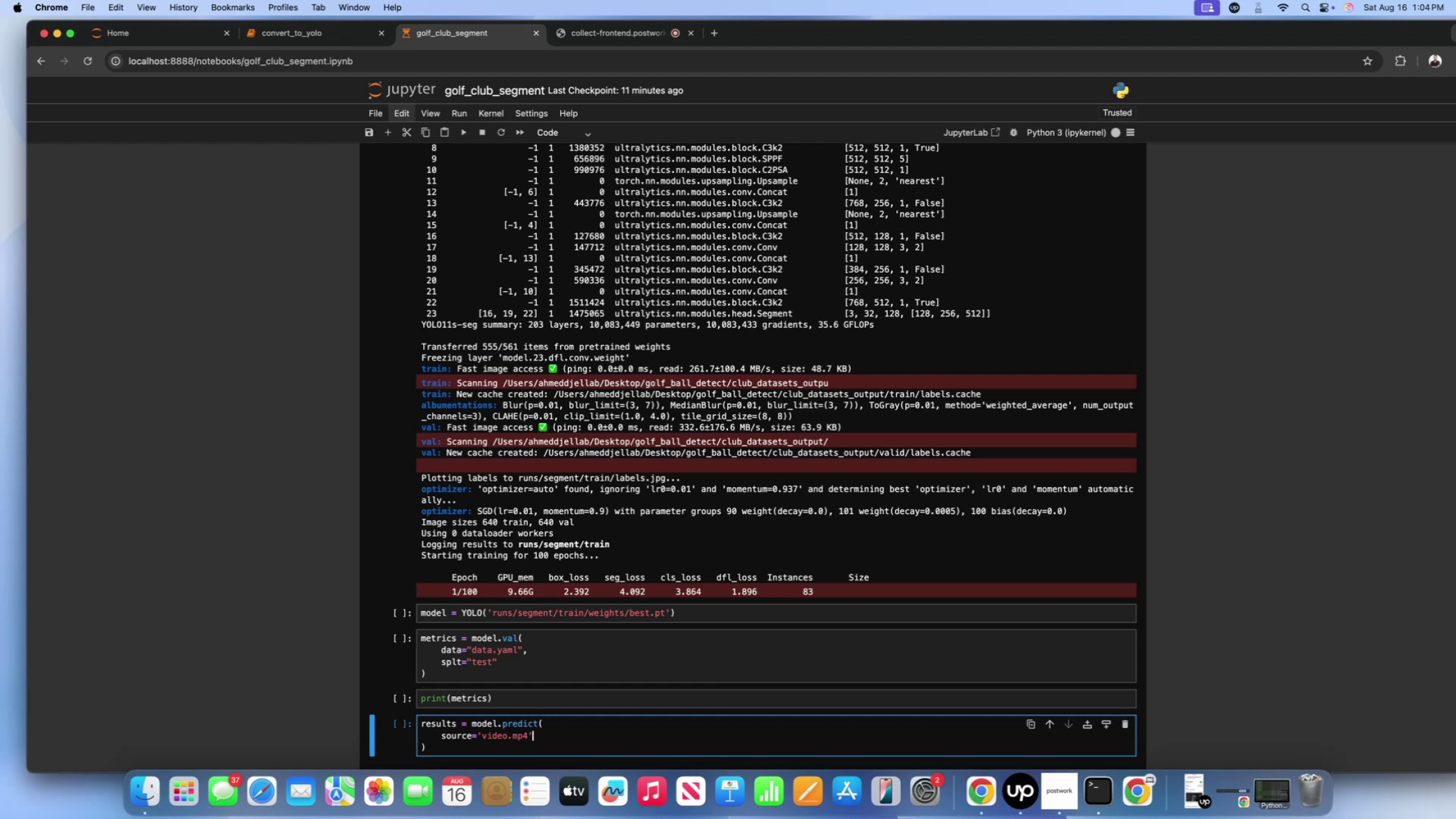 
key(Shift+Comma)
 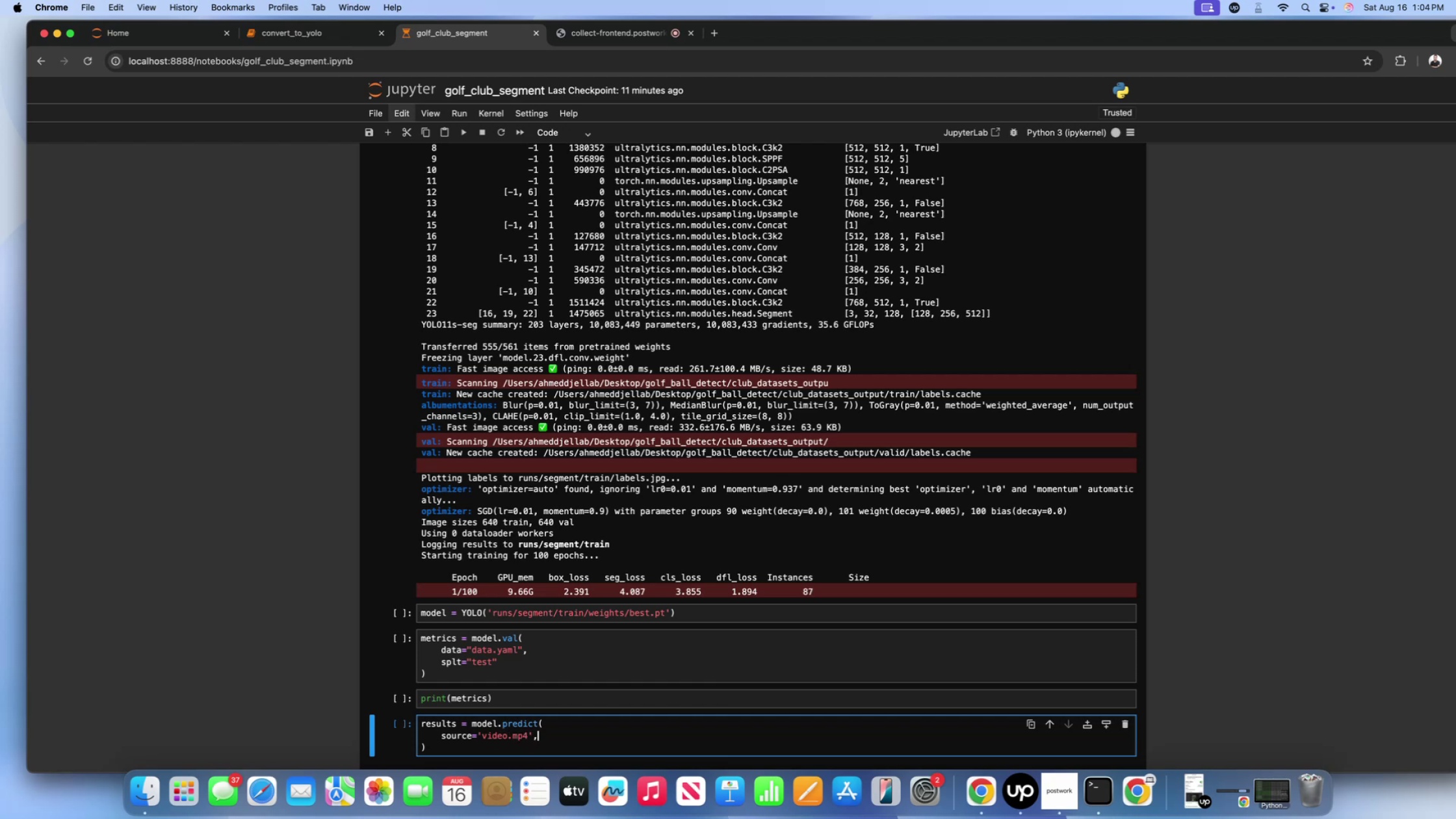 
key(Shift+Enter)
 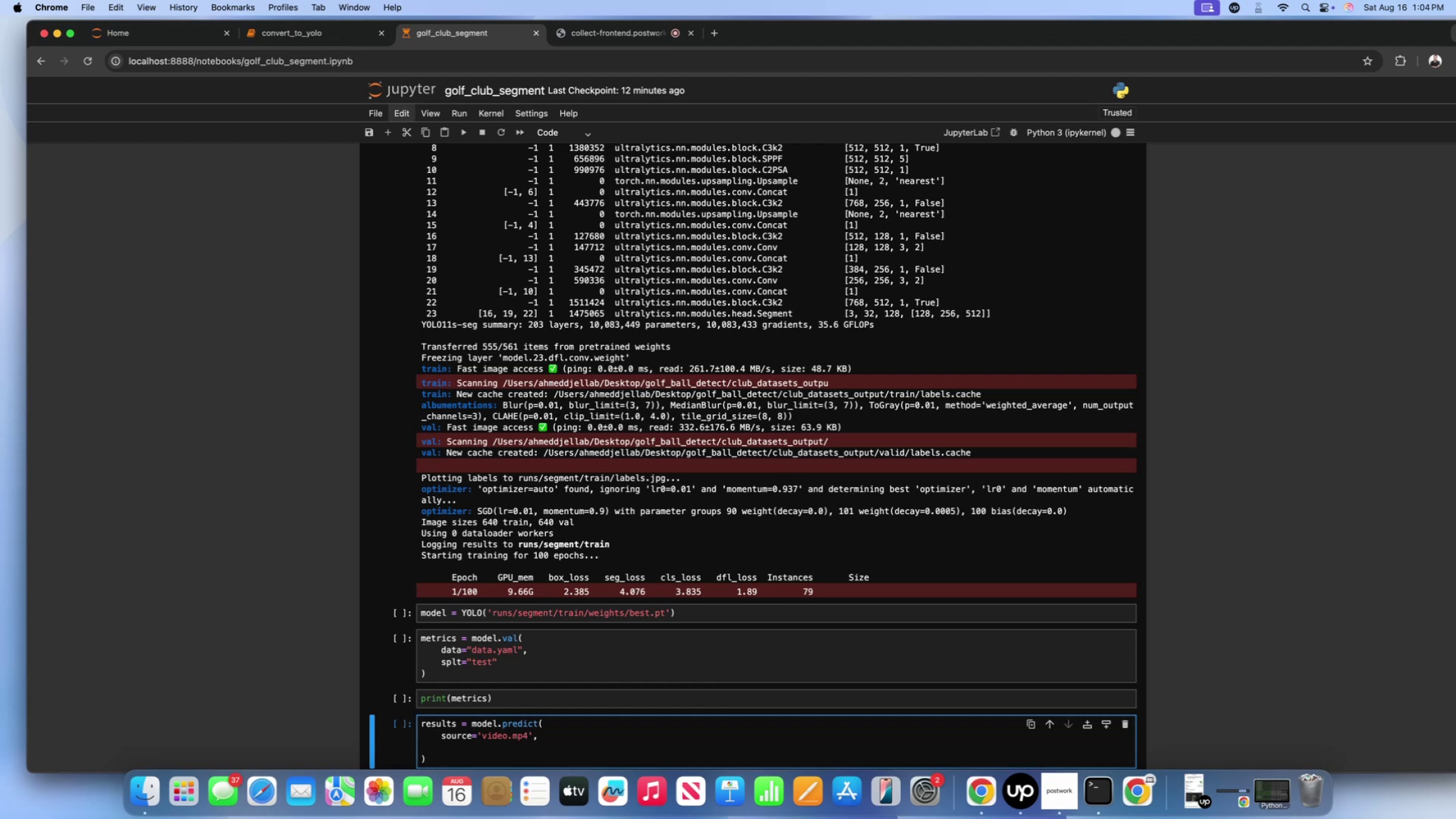 
wait(7.85)
 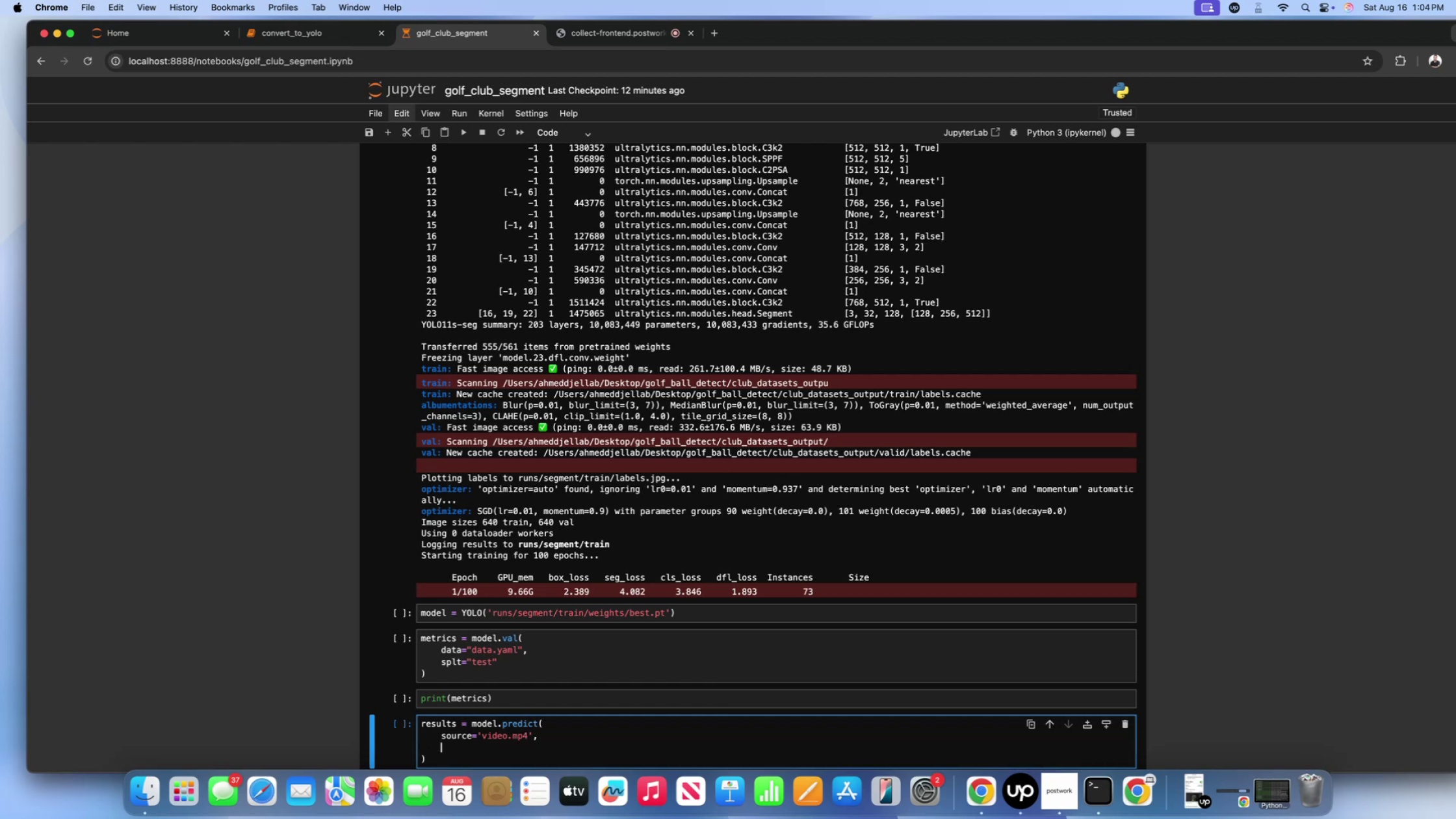 
type(SAVE+tRUE<)
 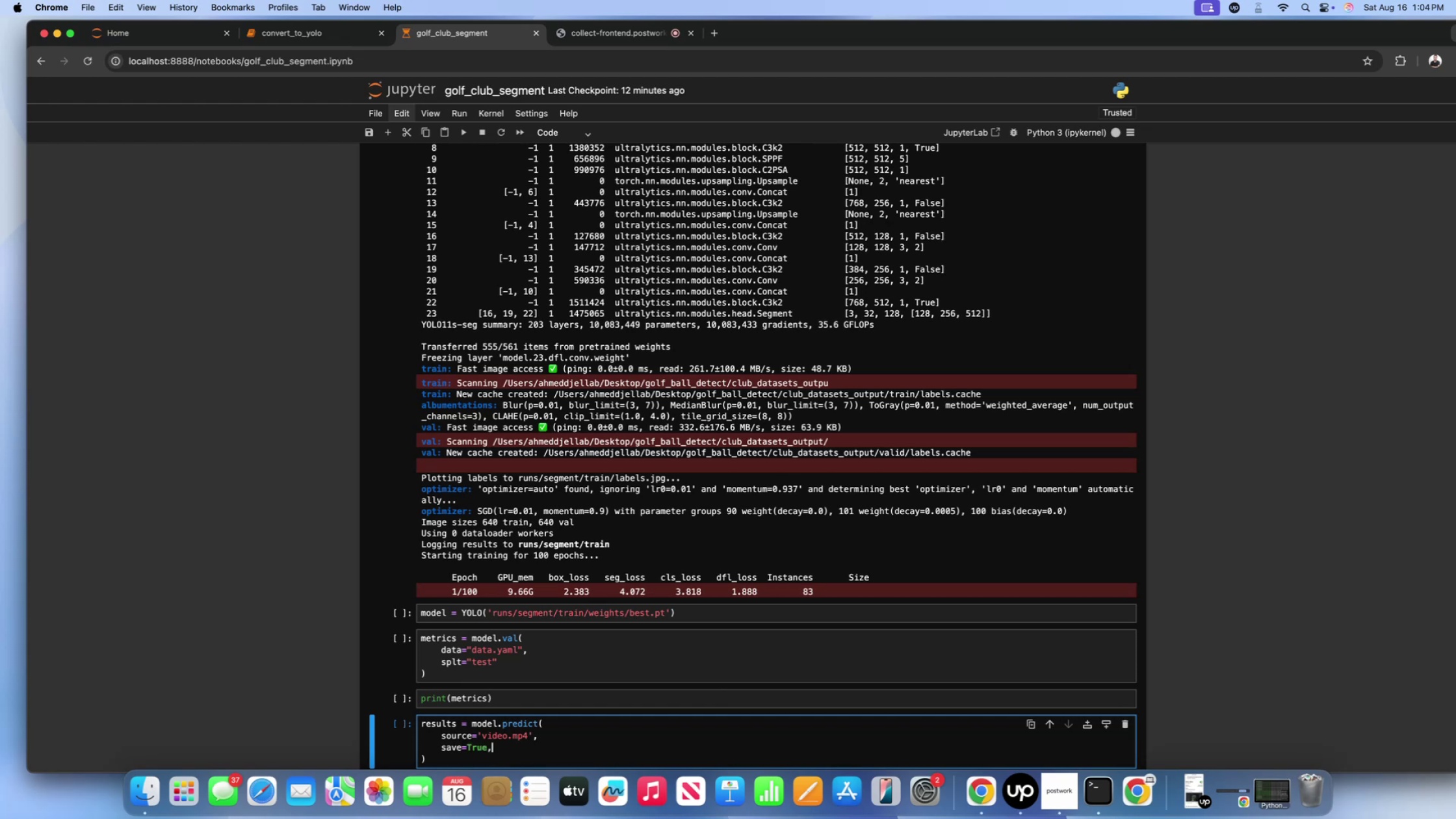 
scroll: coordinate [526, 461], scroll_direction: down, amount: 47.0
 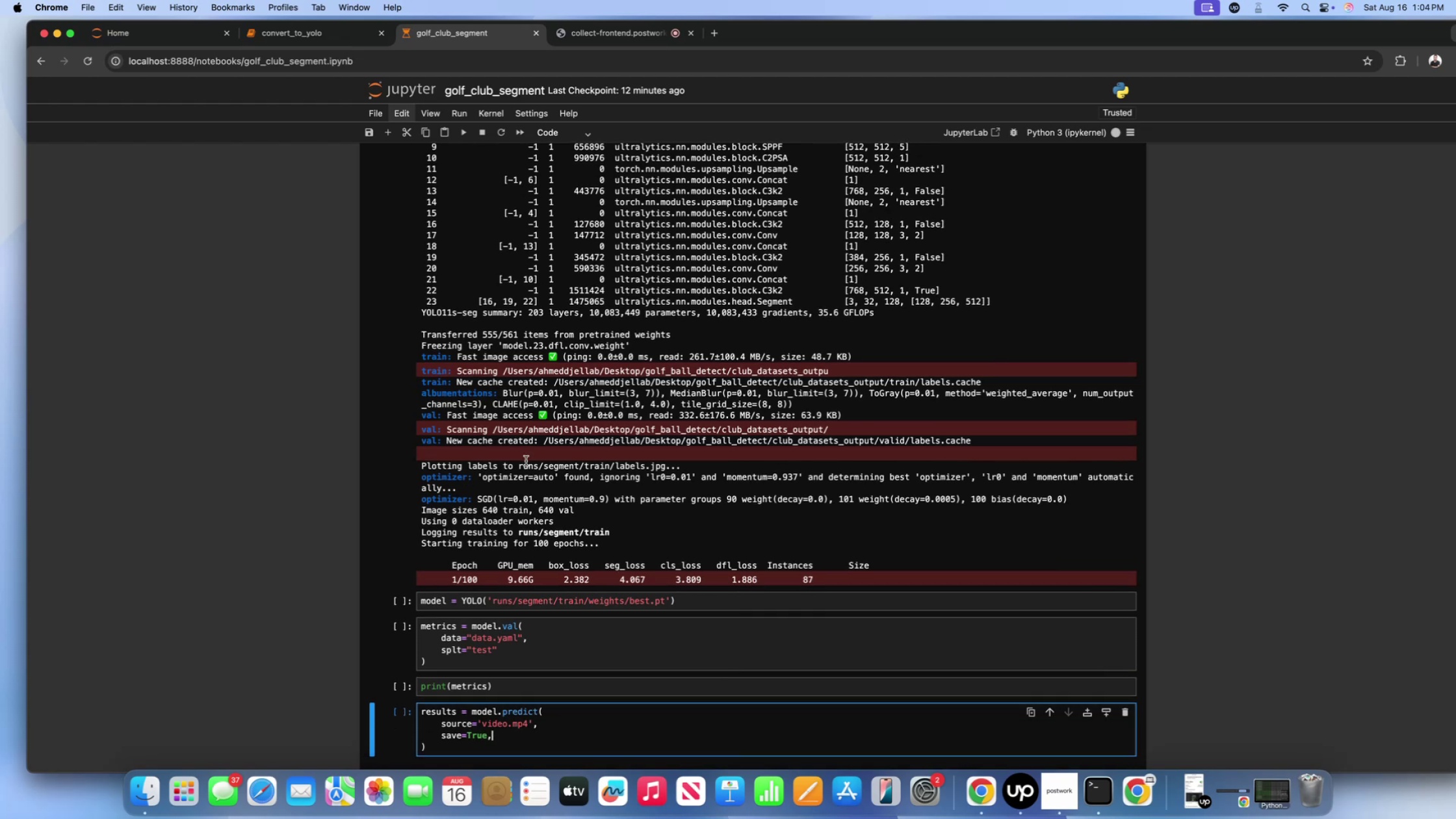 
key(Shift+Enter)
 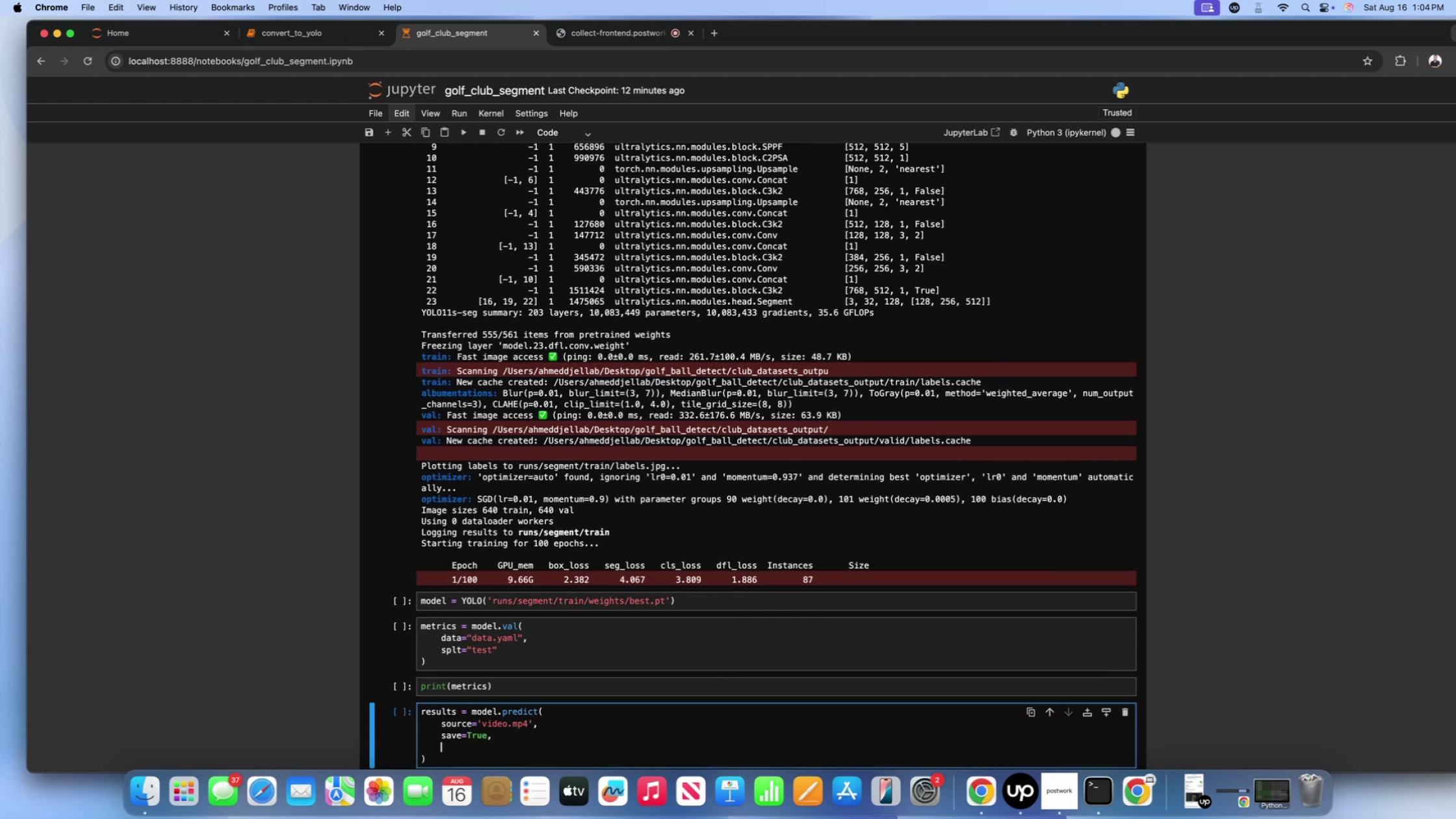 
type(SAVE_FRAMES+fALSE<)
 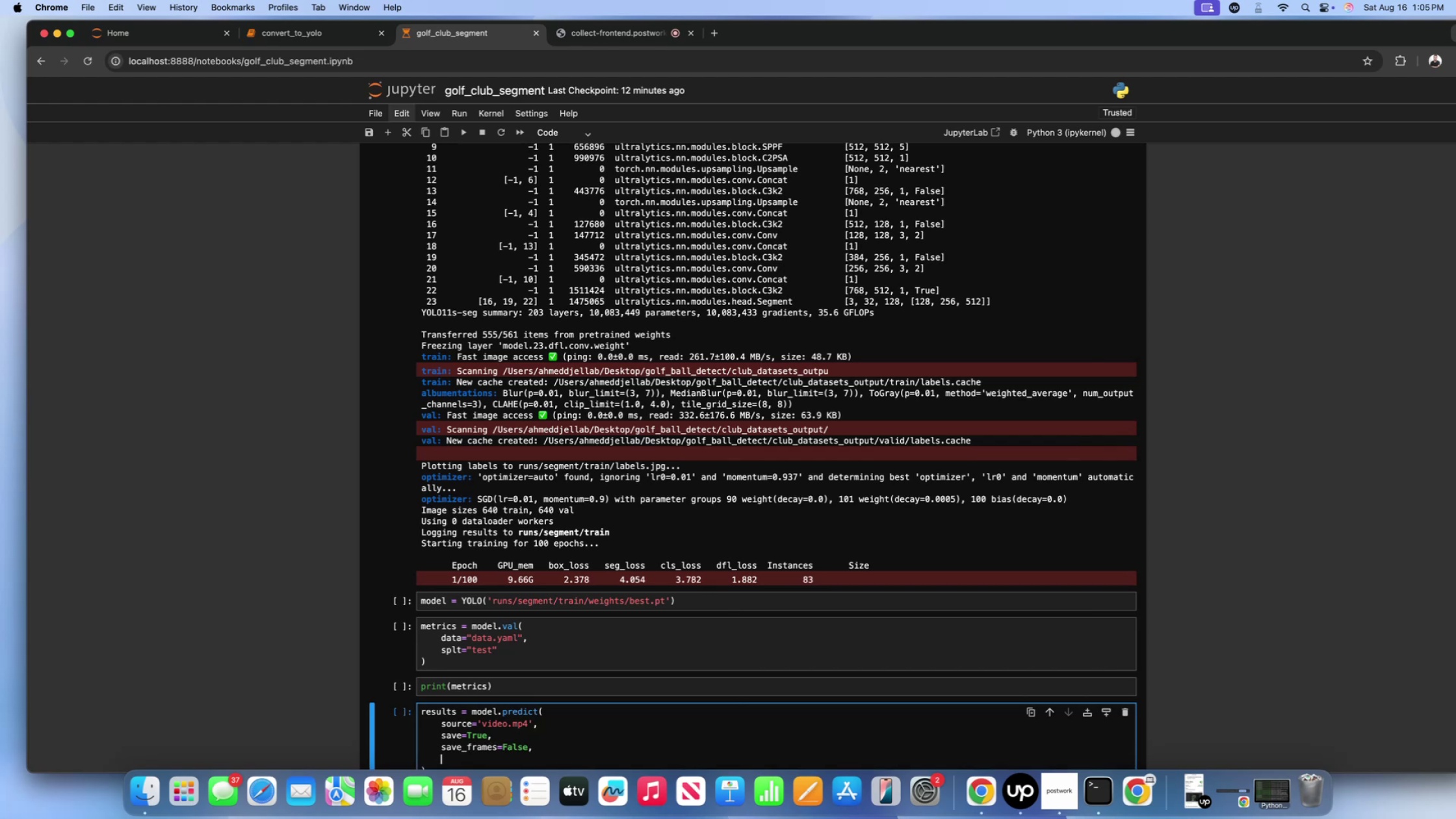 
 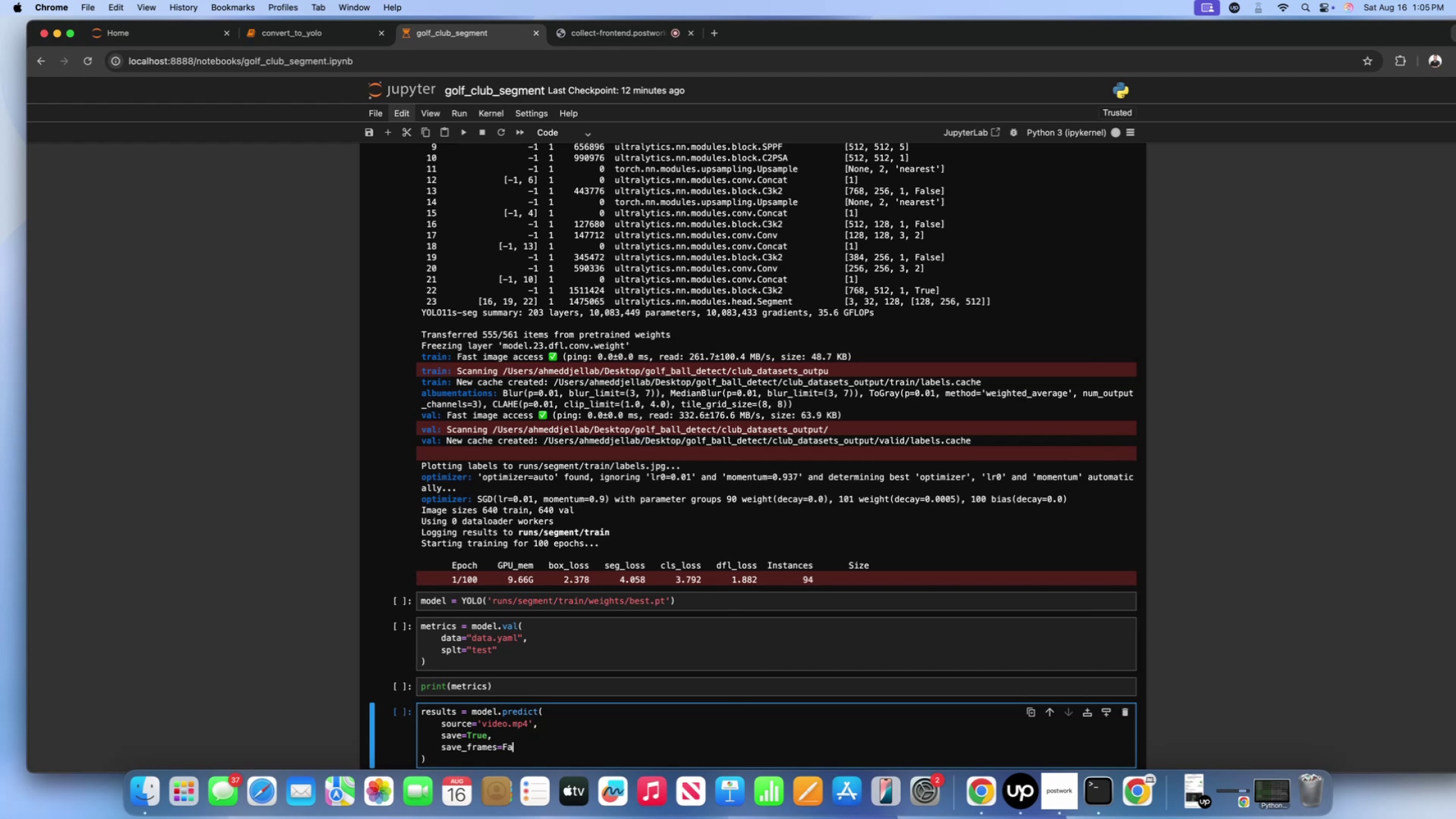 
key(Shift+Enter)
 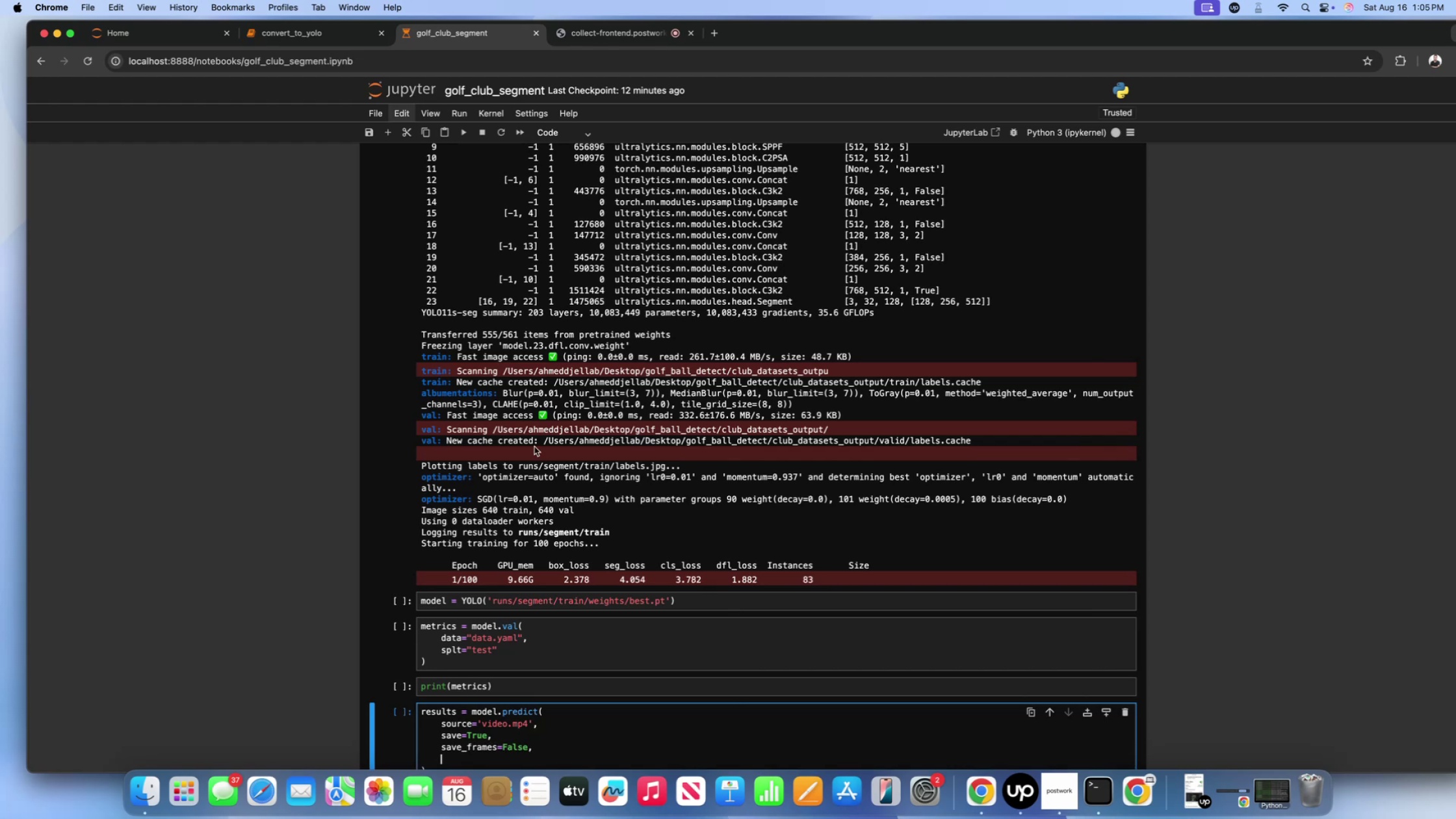 
scroll: coordinate [556, 567], scroll_direction: down, amount: 46.0
 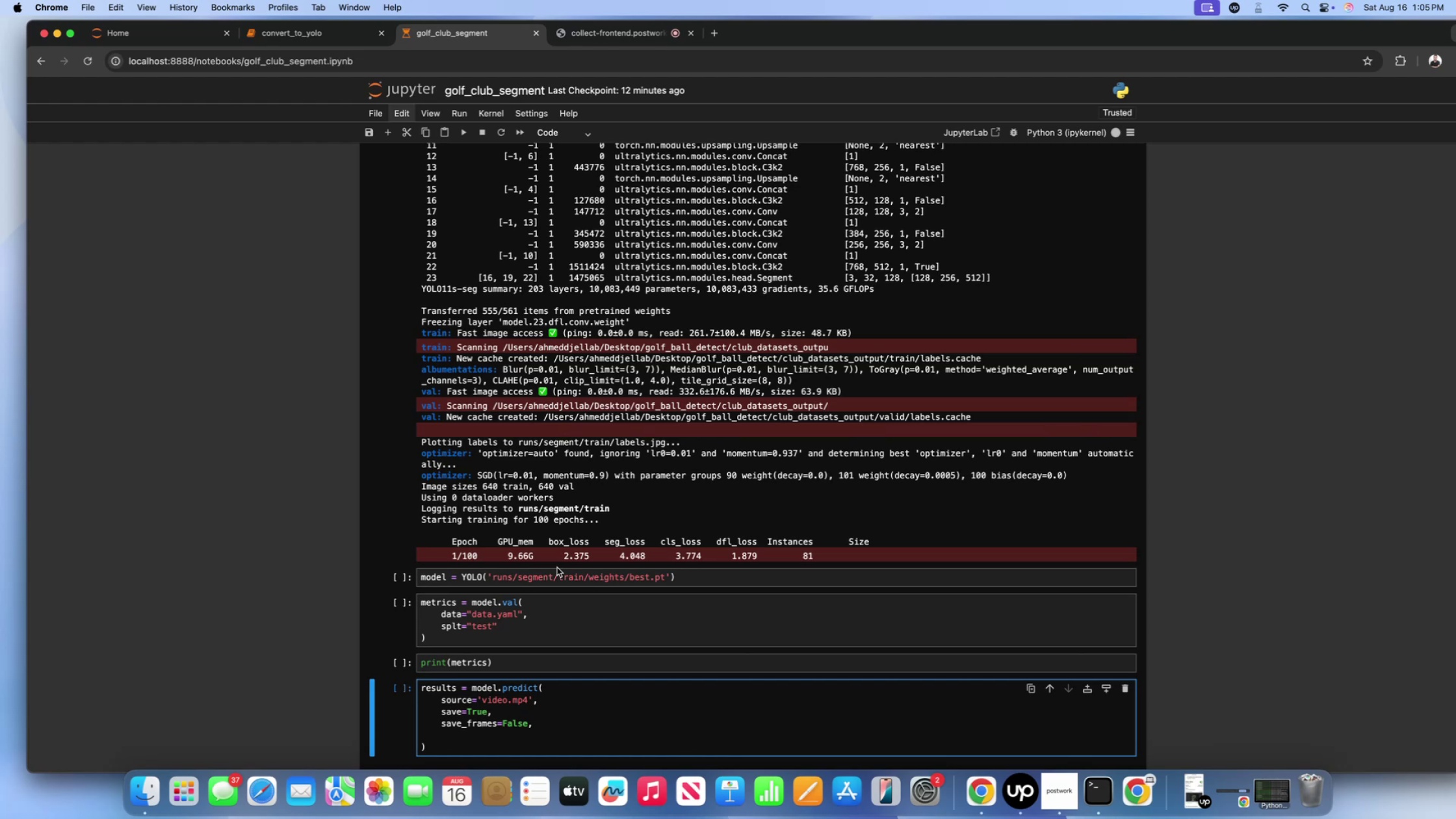 
type(CONF+)>@%)
 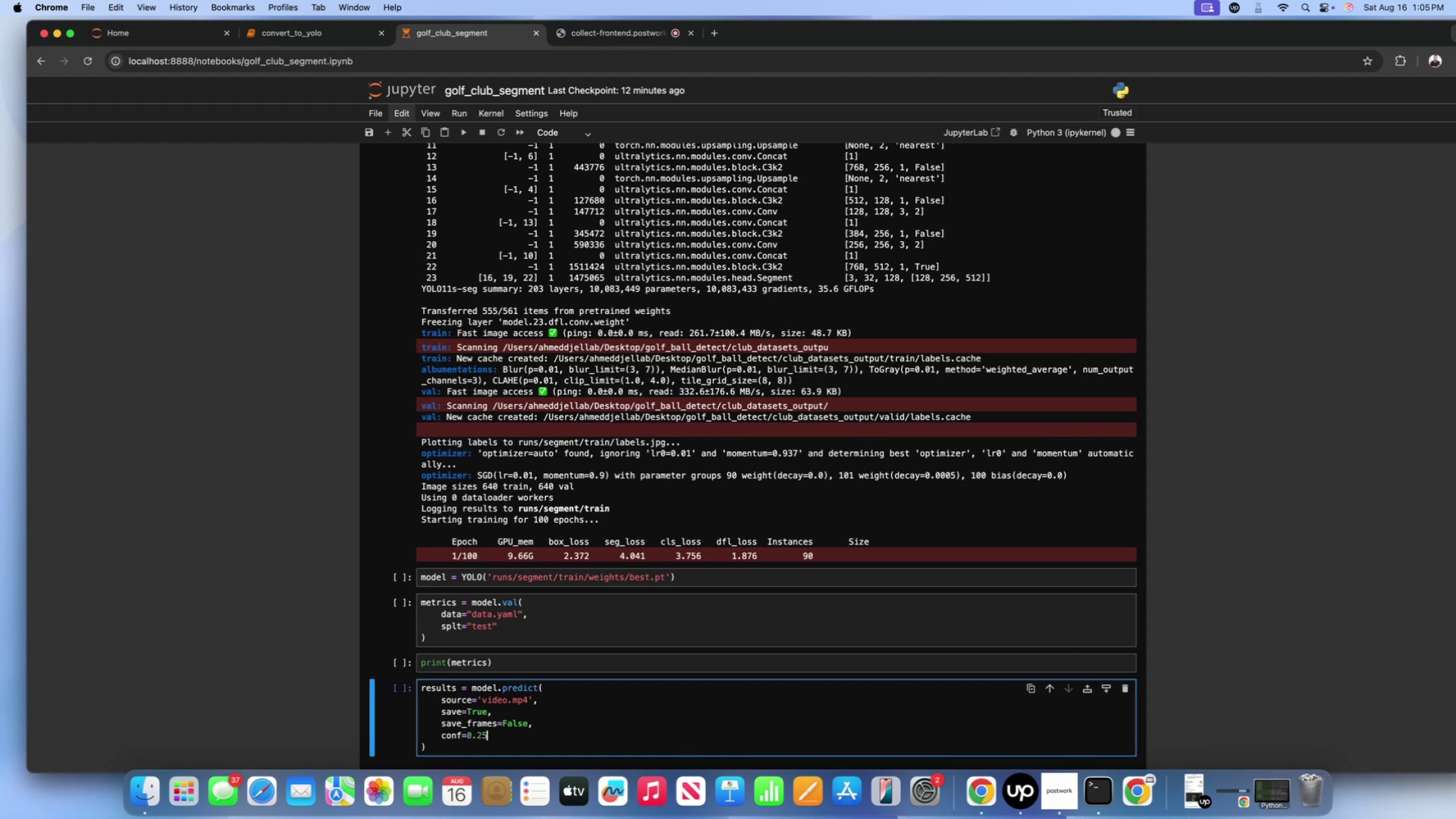 
scroll: coordinate [495, 730], scroll_direction: down, amount: 61.0
 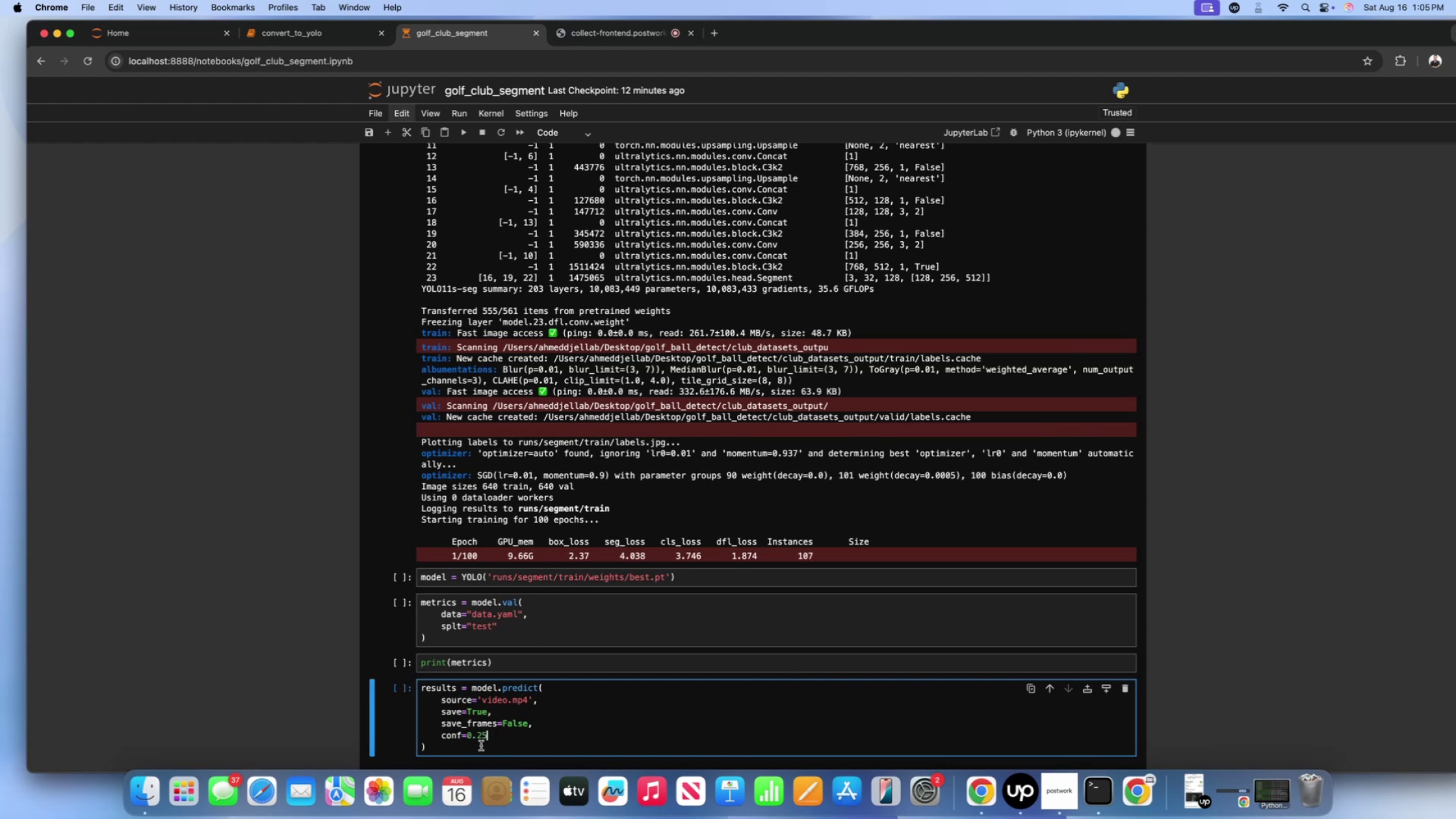 
left_click([481, 746])
 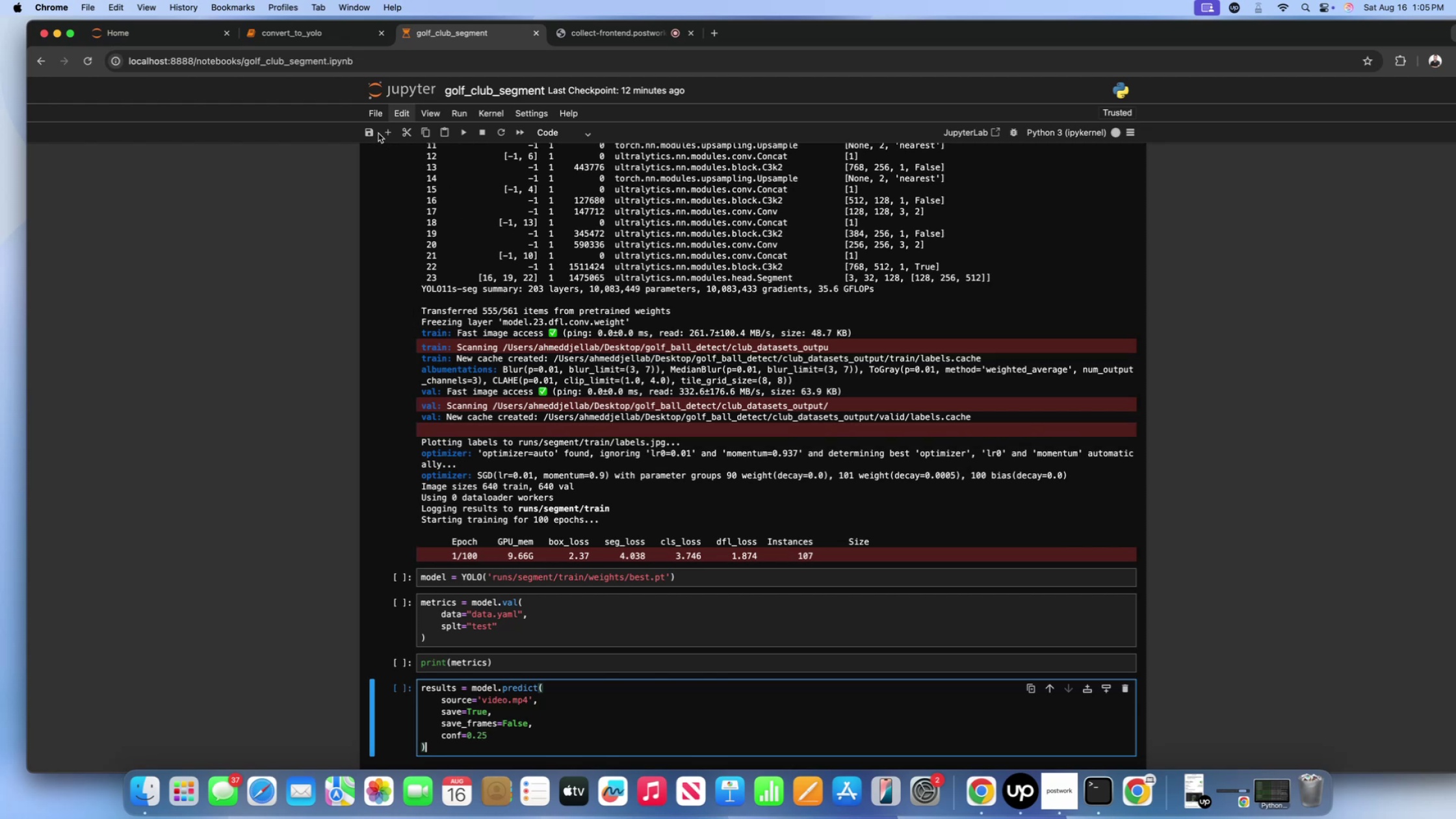 
left_click([391, 131])
 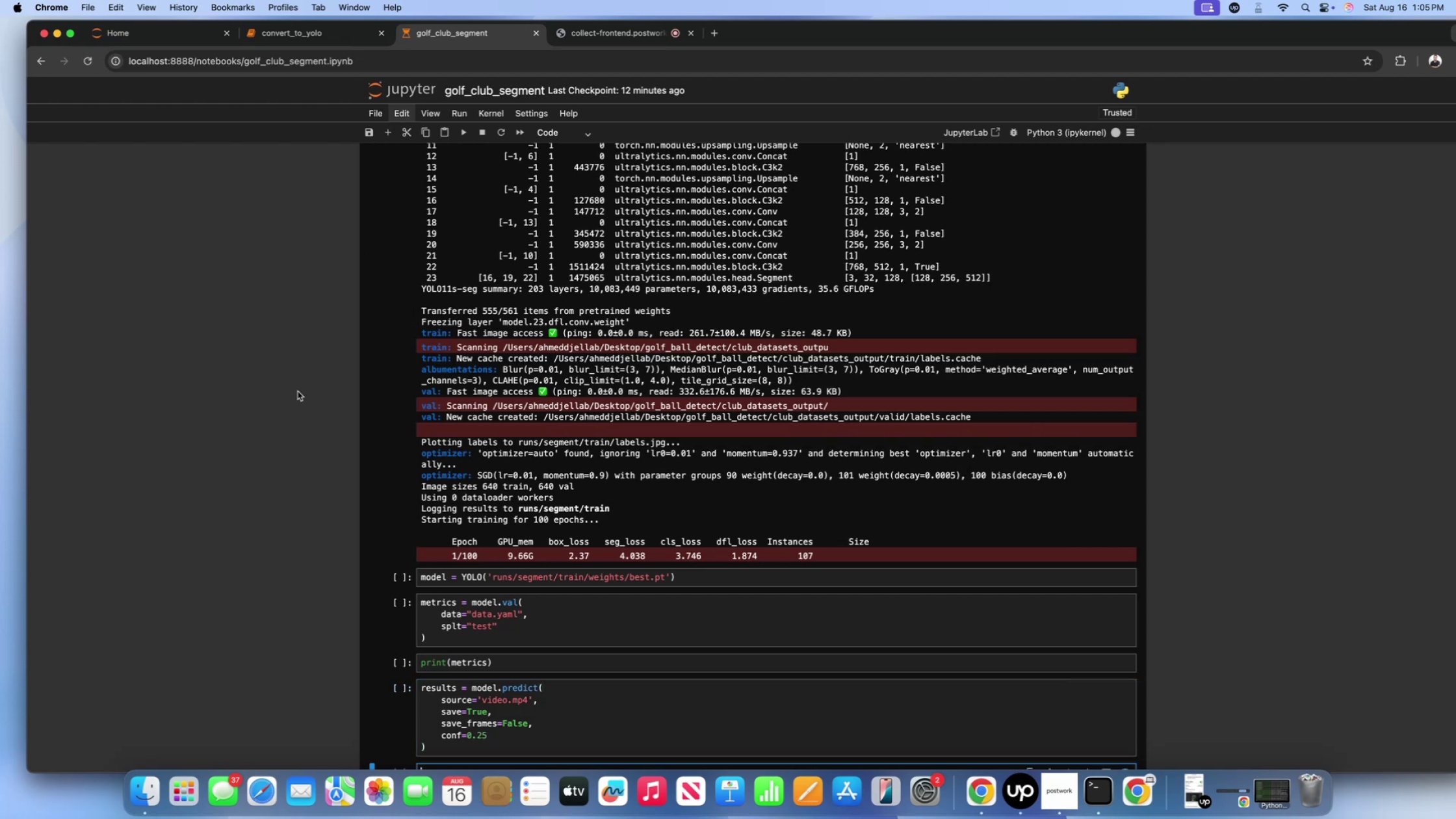 
scroll: coordinate [300, 410], scroll_direction: down, amount: 63.0
 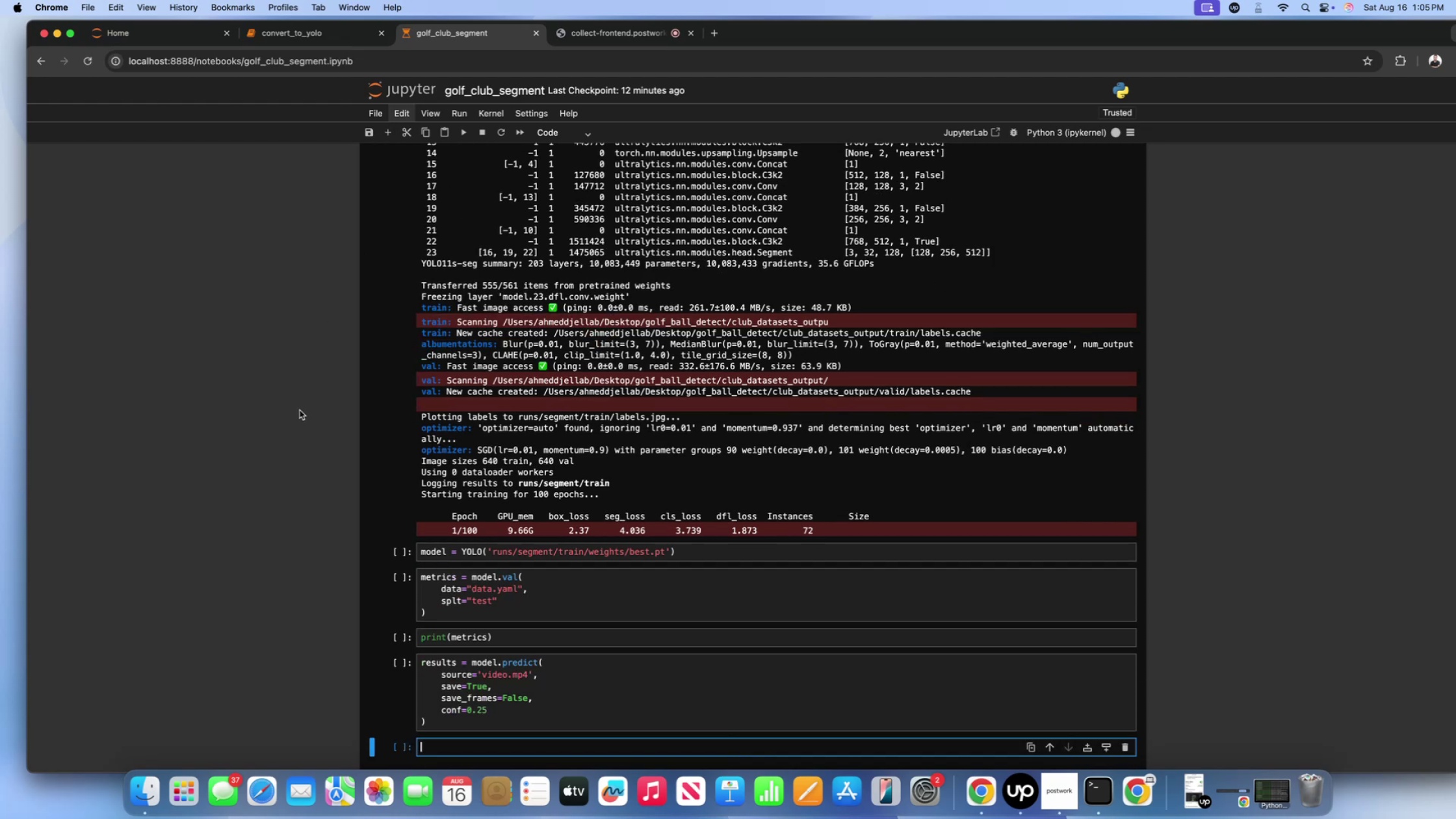 
type(PRINT())
 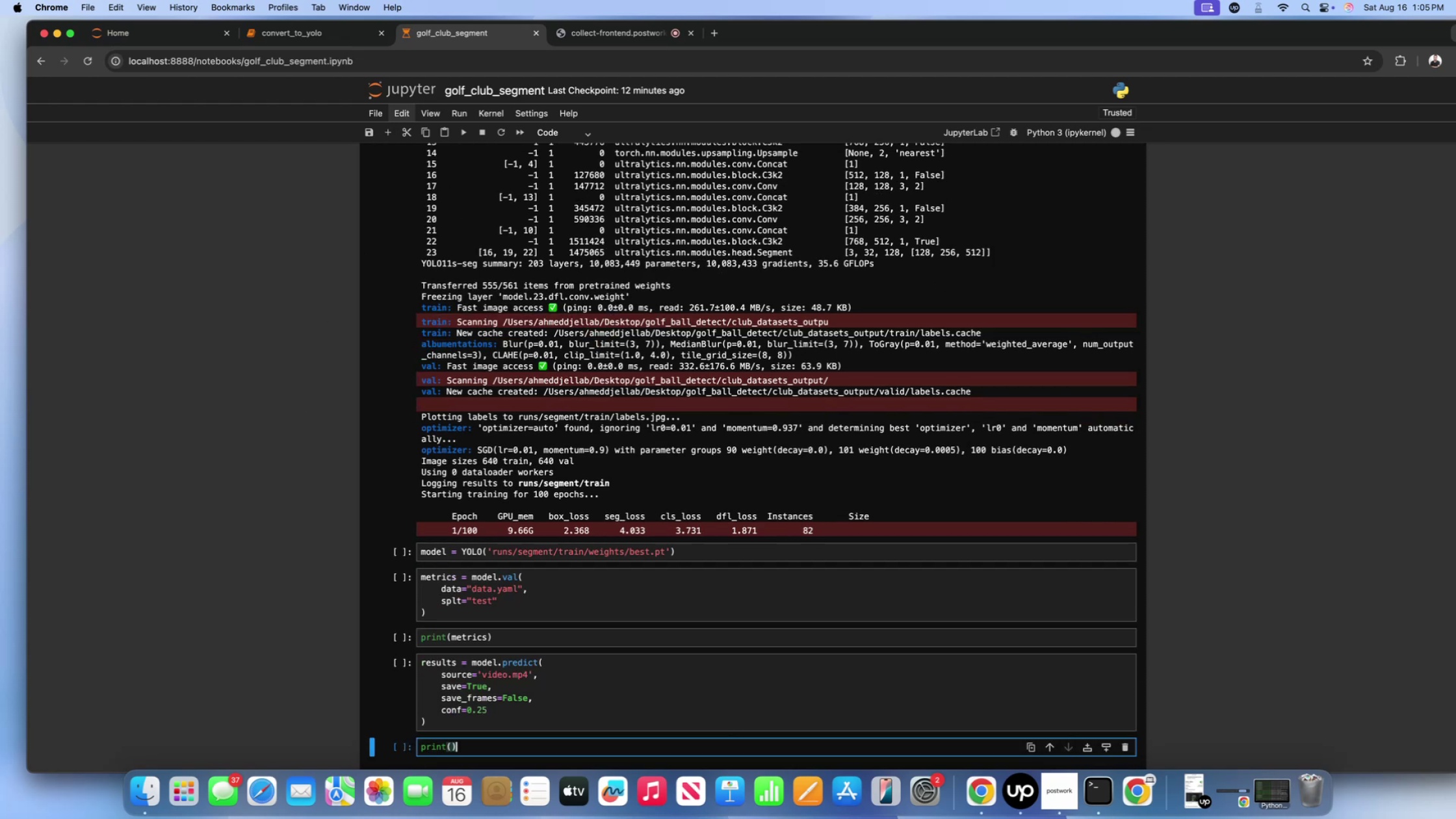 
 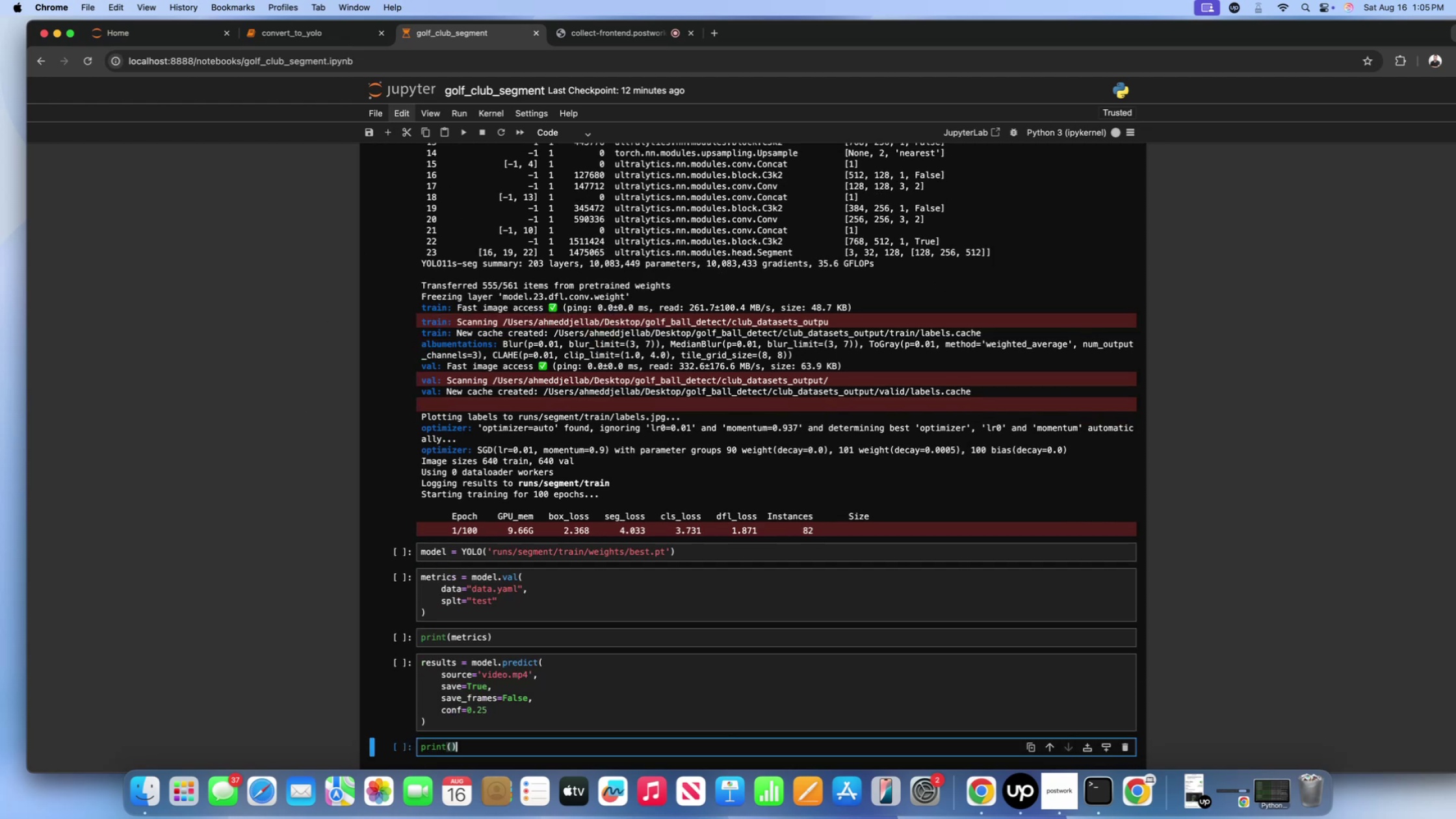 
key(Shift+ArrowLeft)
 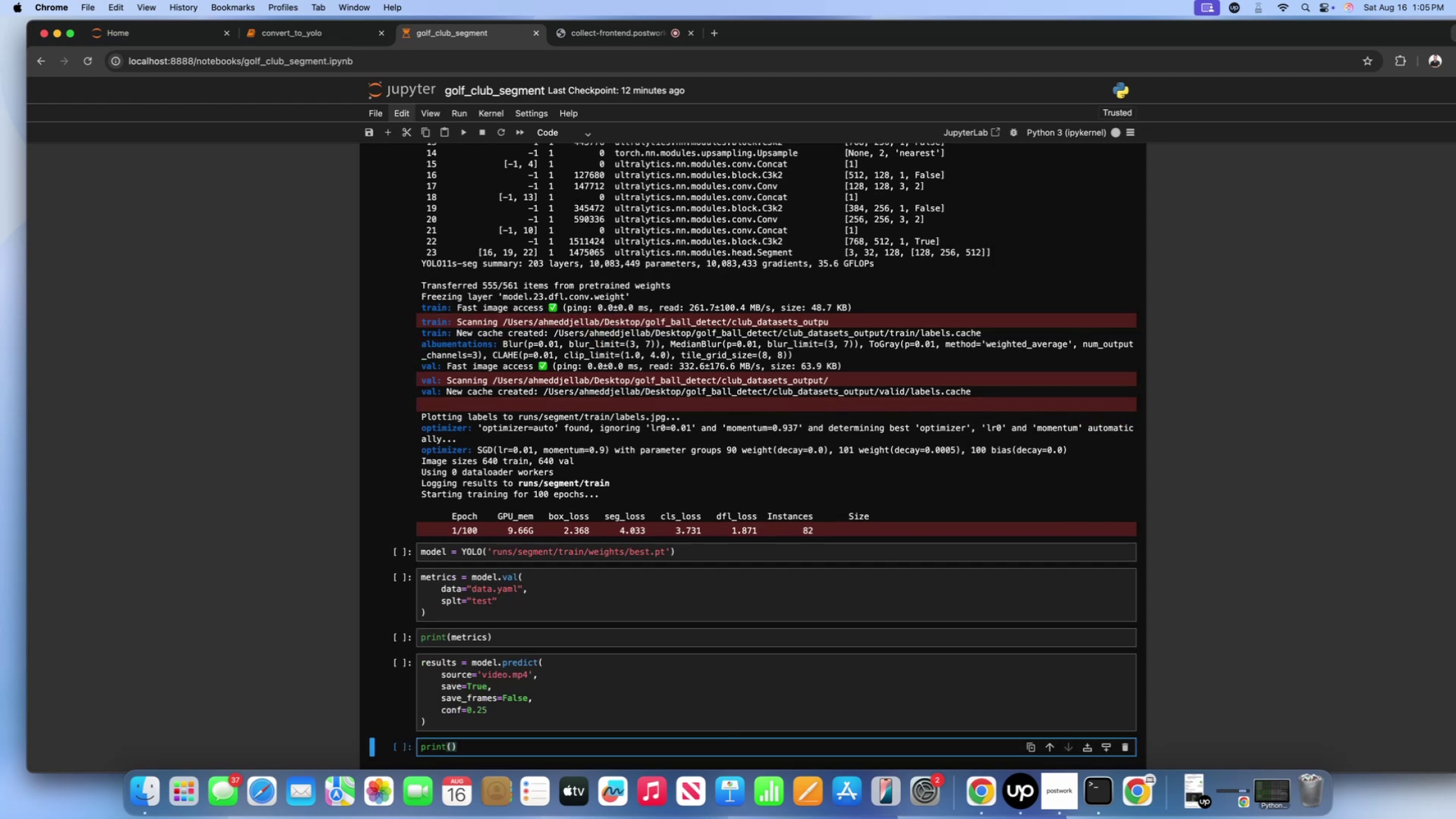 
key(Shift+ShiftLeft)
 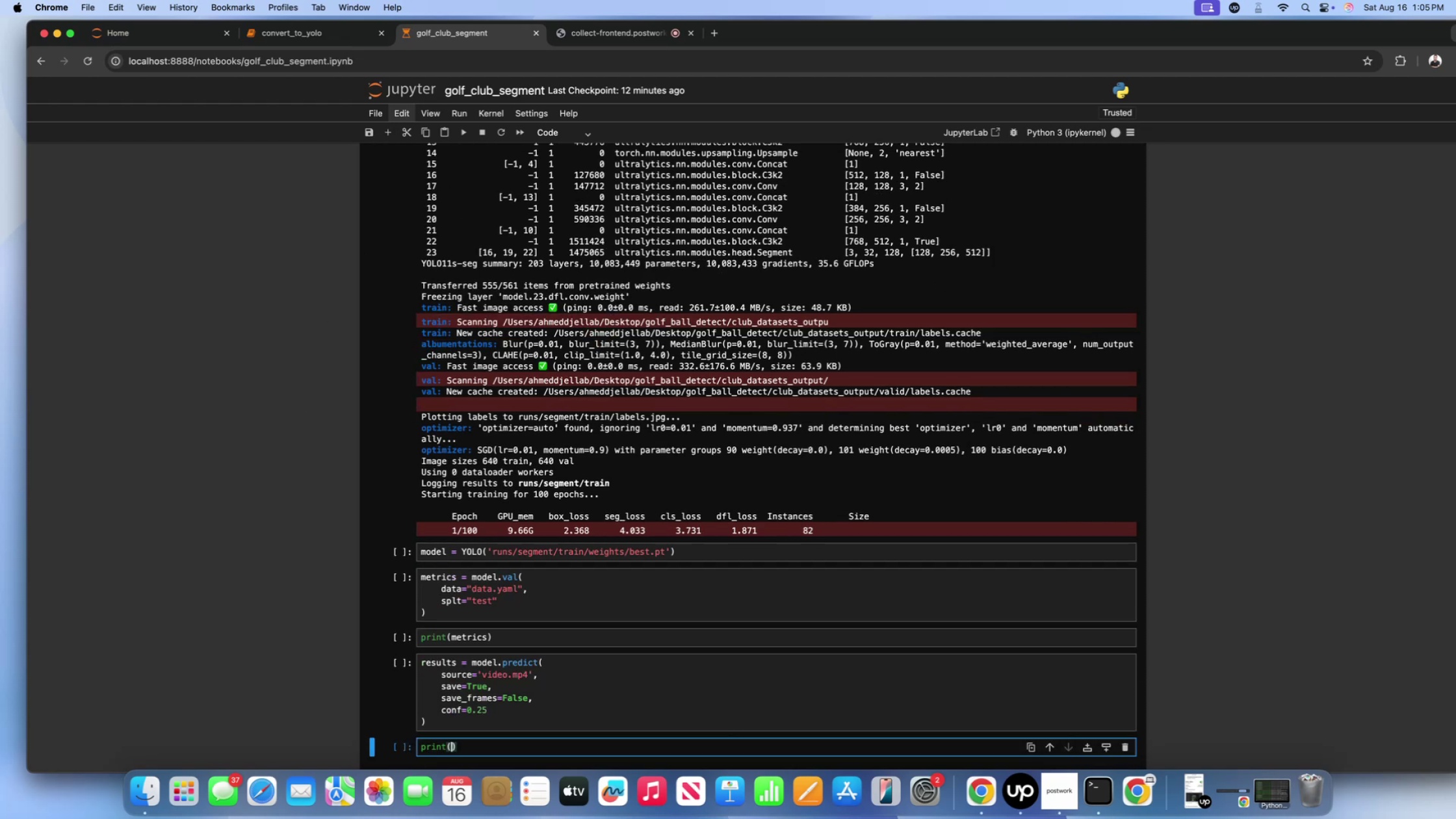 
key(Shift+Quote)
 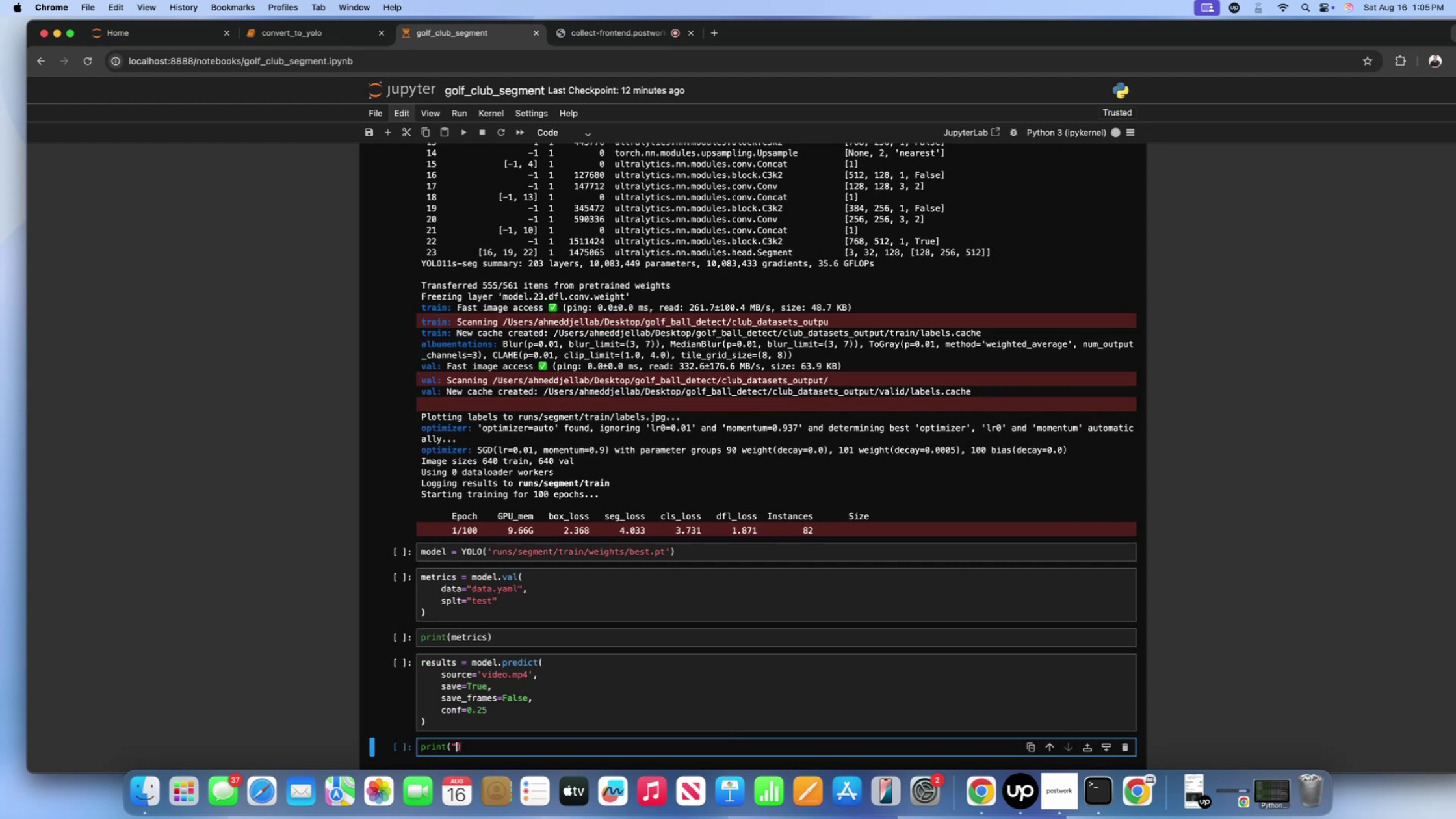 
key(Shift+ShiftLeft)
 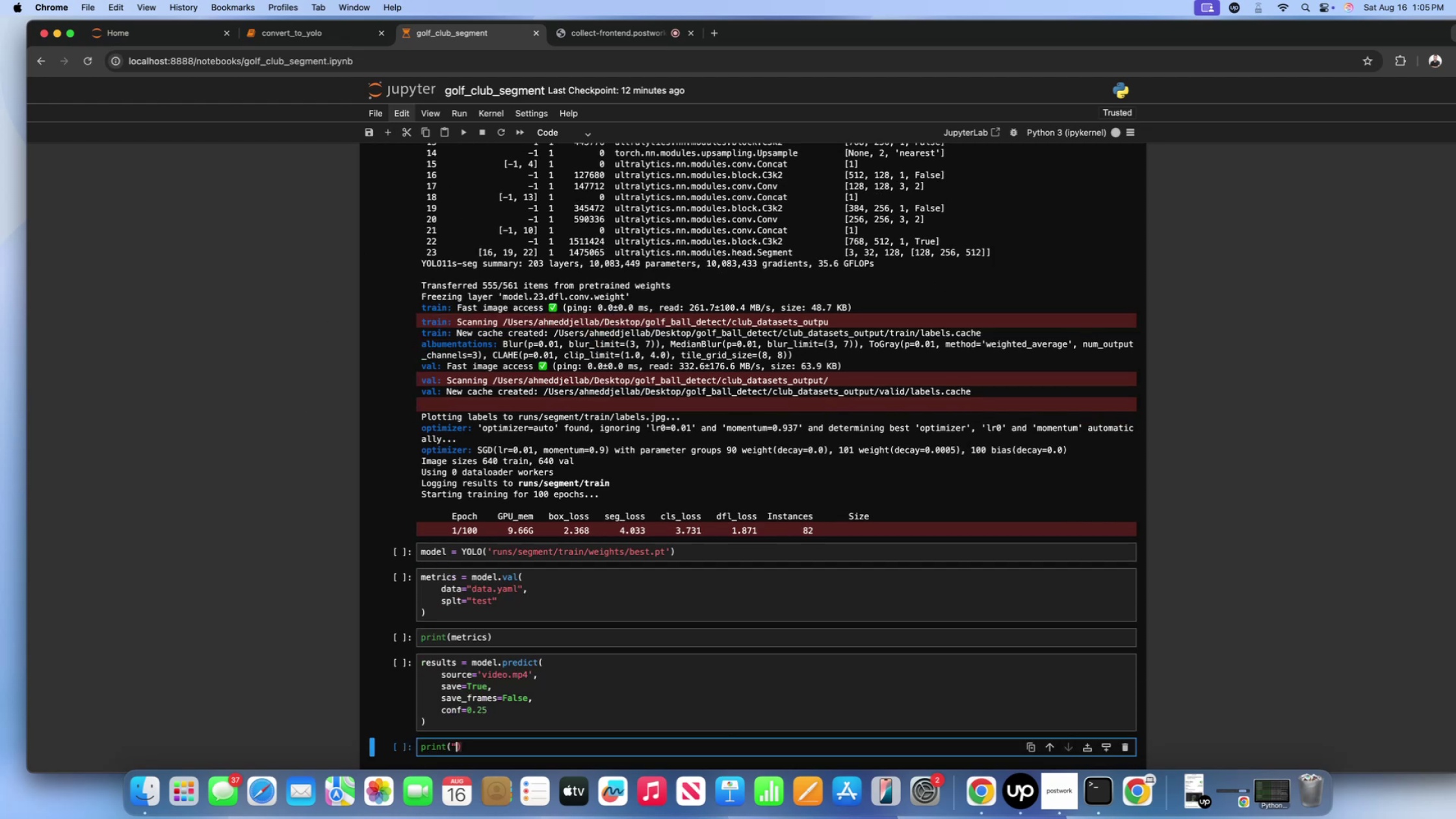 
key(Shift+Quote)
 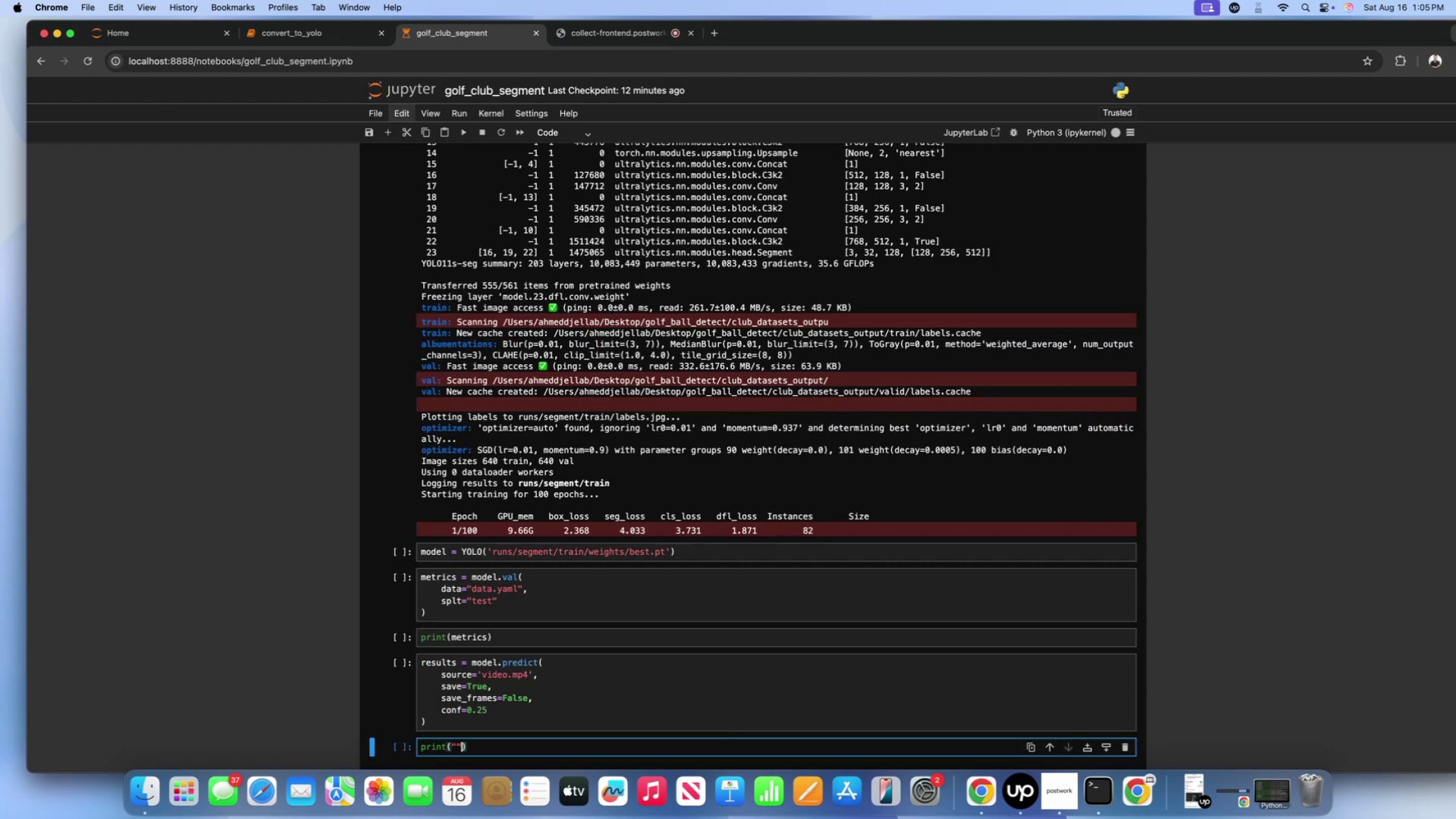 
key(Shift+ArrowLeft)
 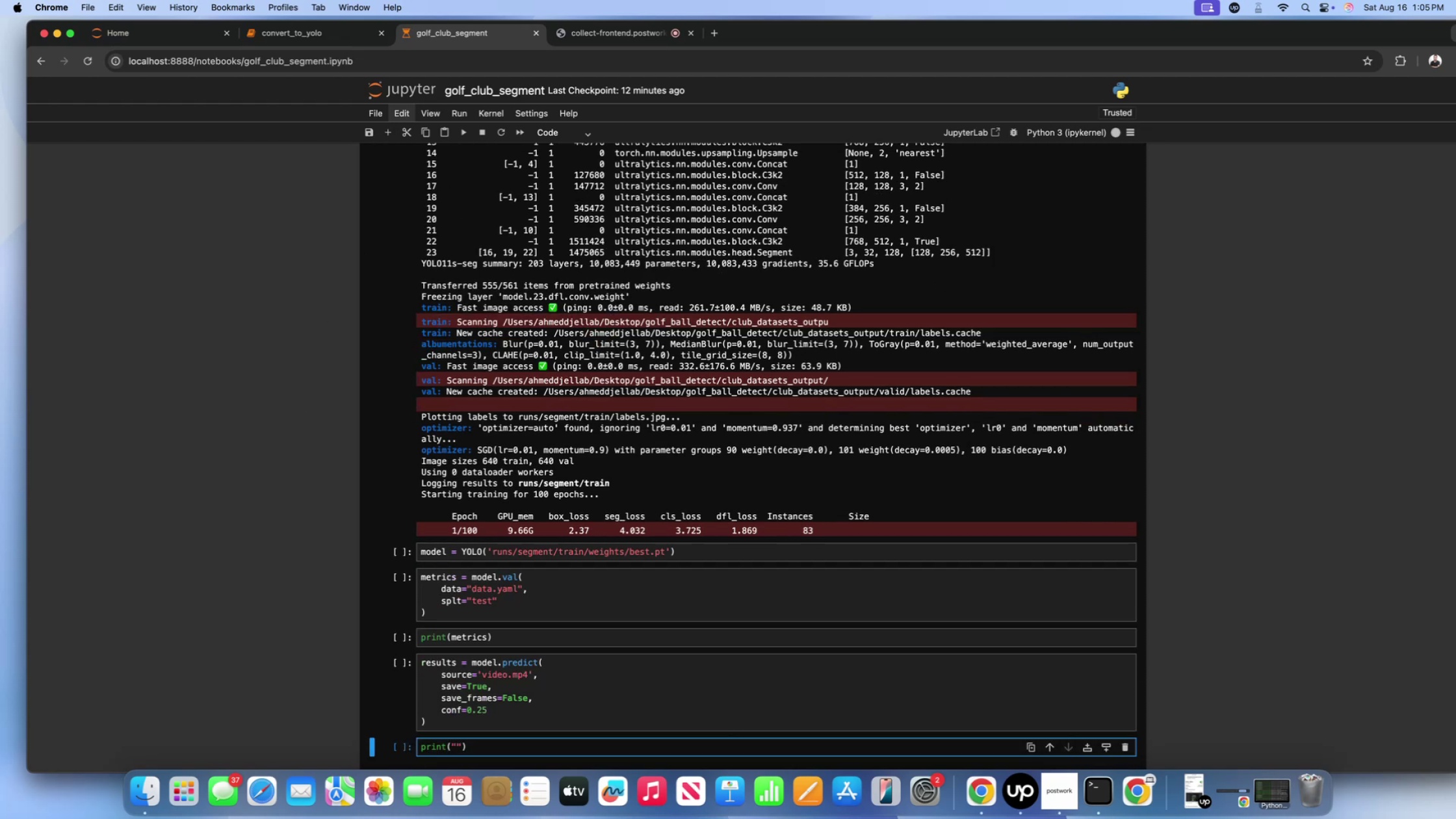 
type( aNNOTATED)
 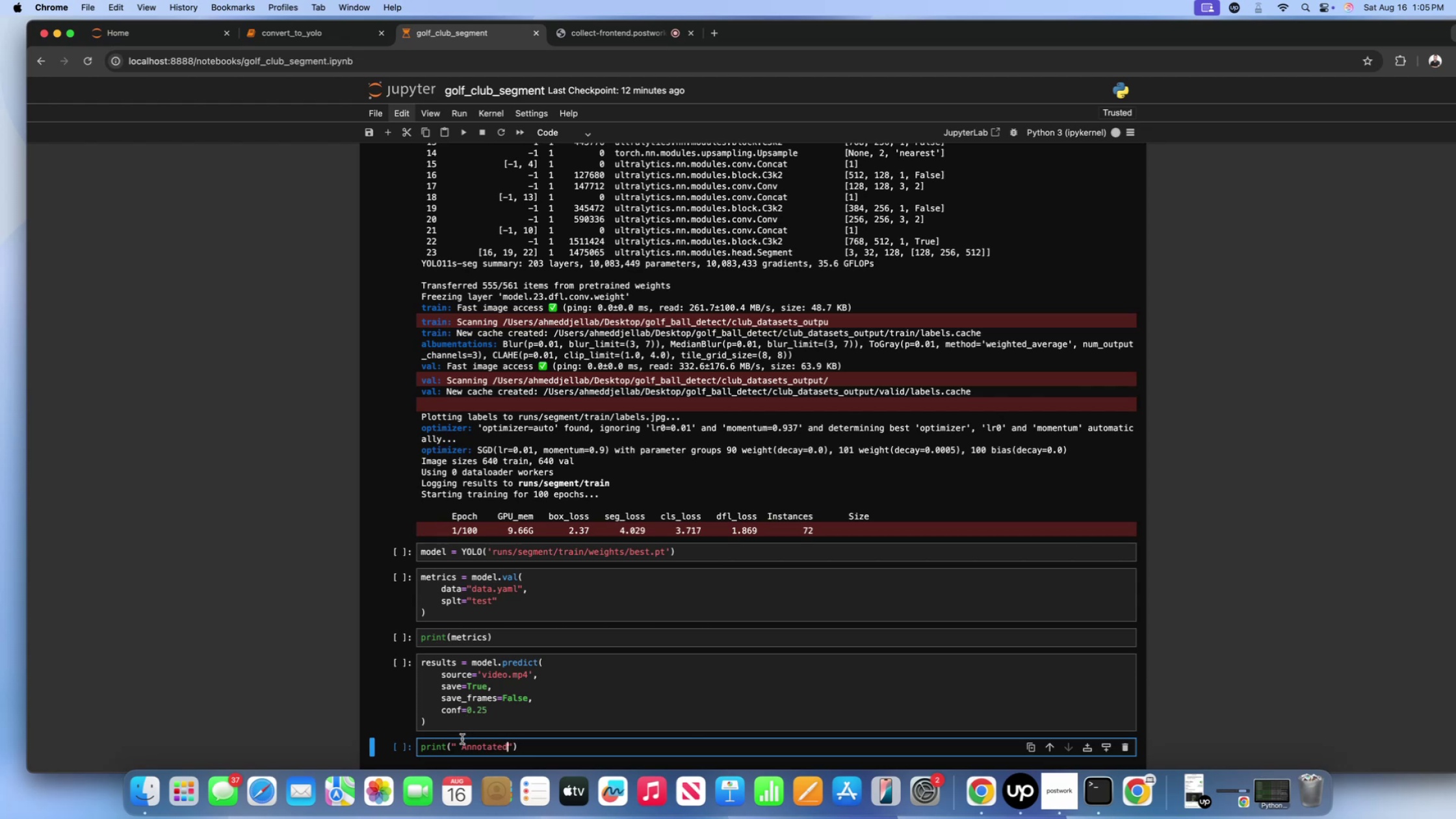 
double_click([462, 741])
 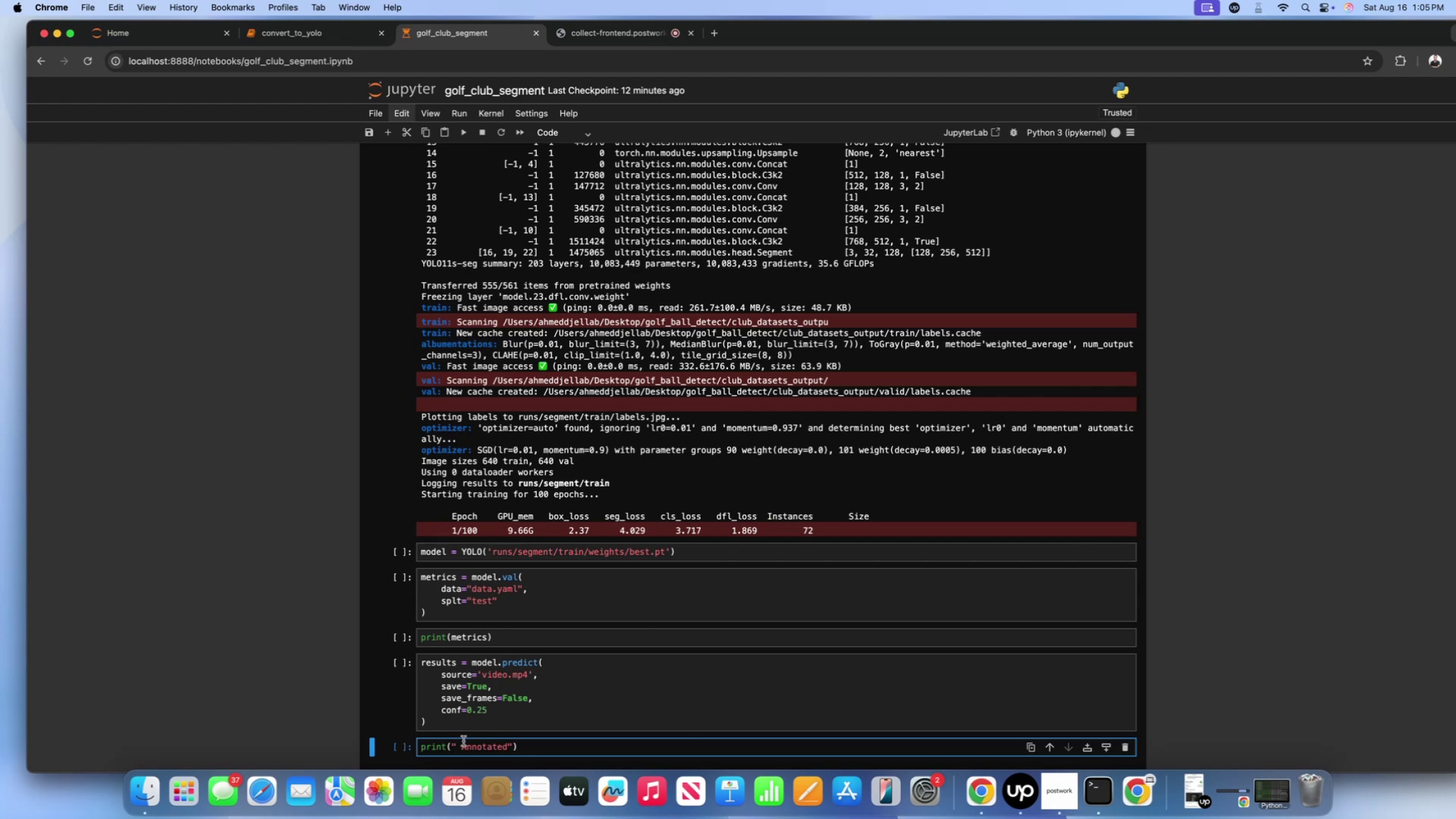 
key(Backspace)
type( VIDEO SAVED IN )
 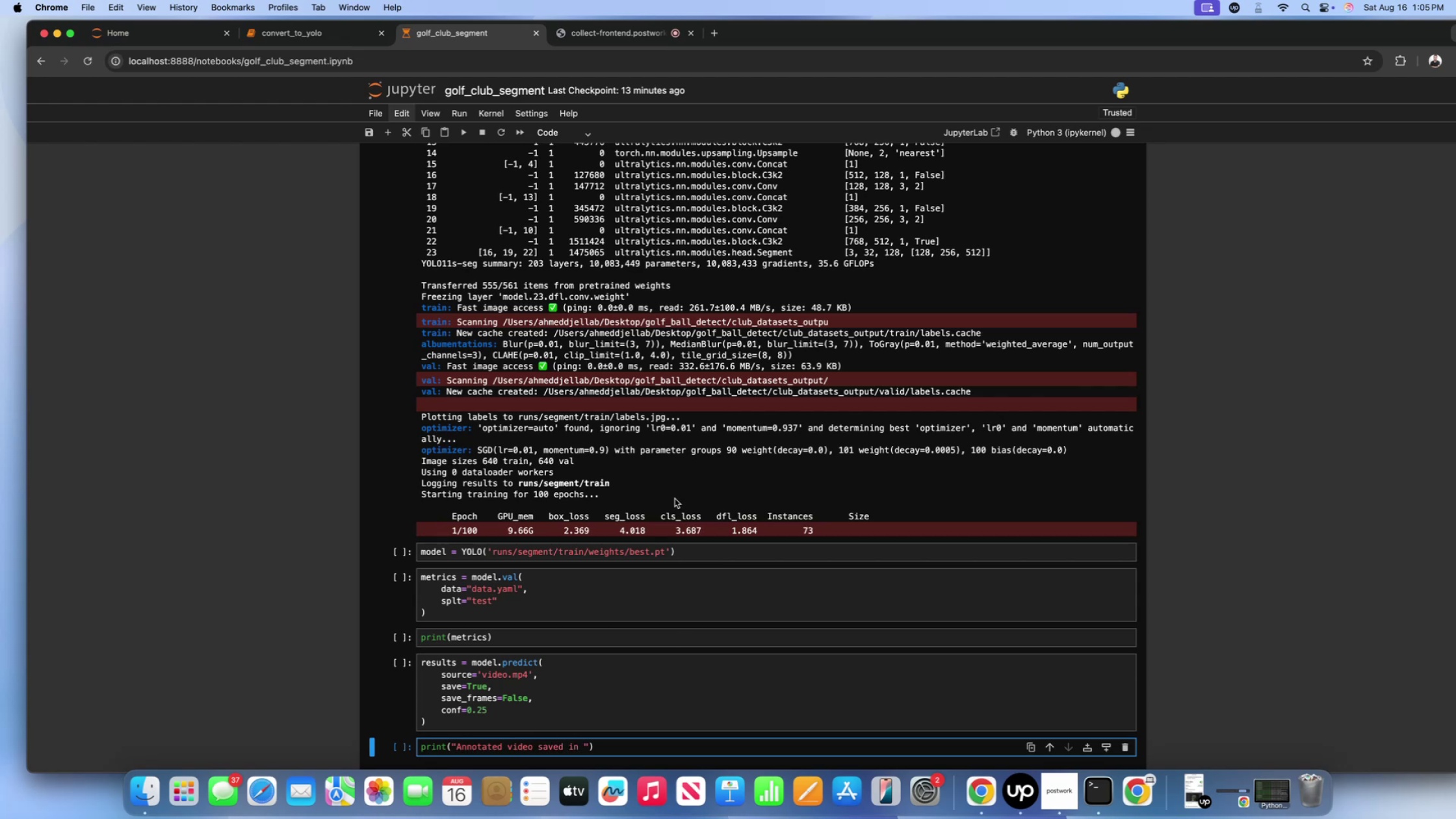 
left_click([599, 399])
 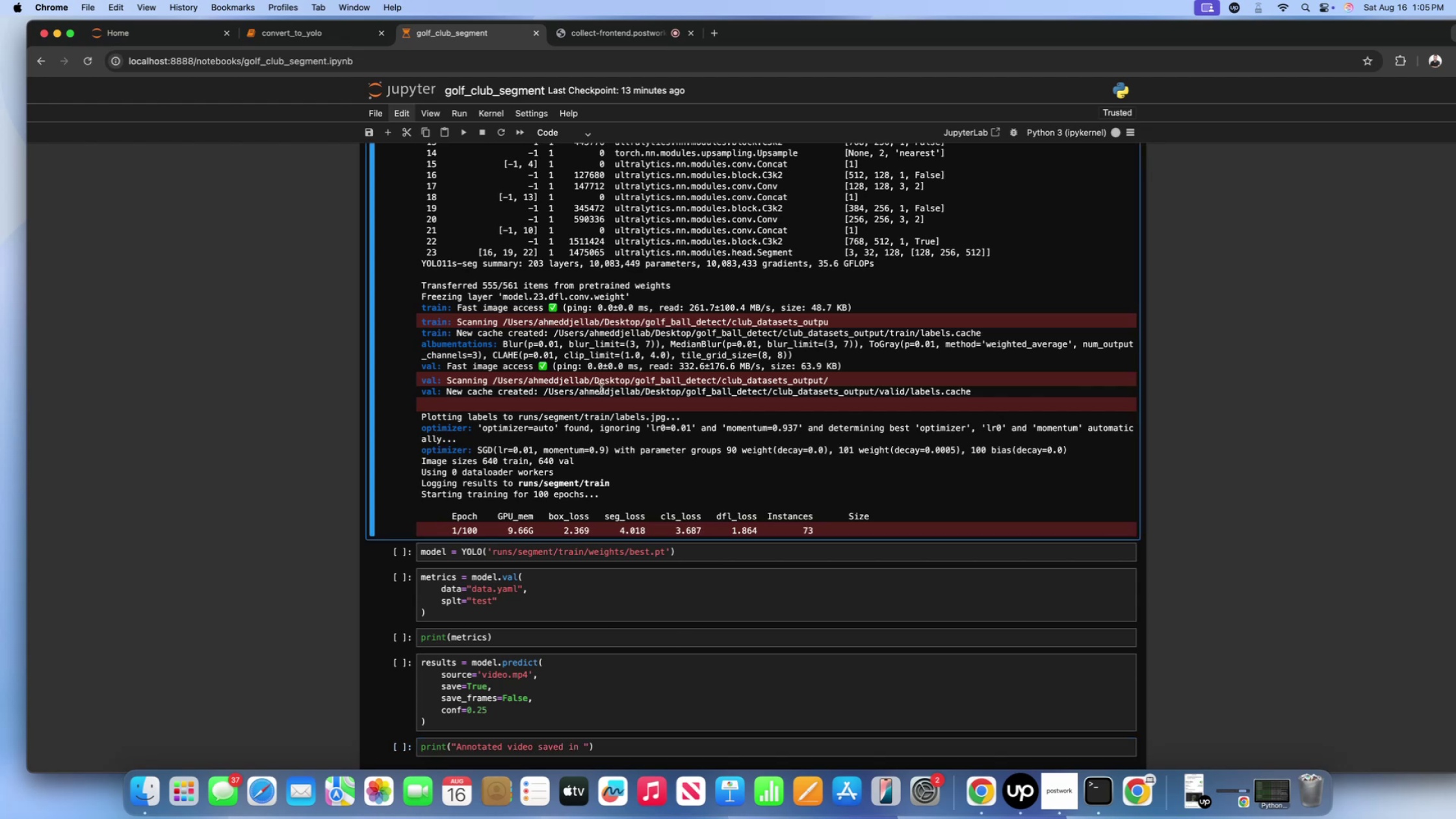 
scroll: coordinate [636, 507], scroll_direction: down, amount: 38.0
 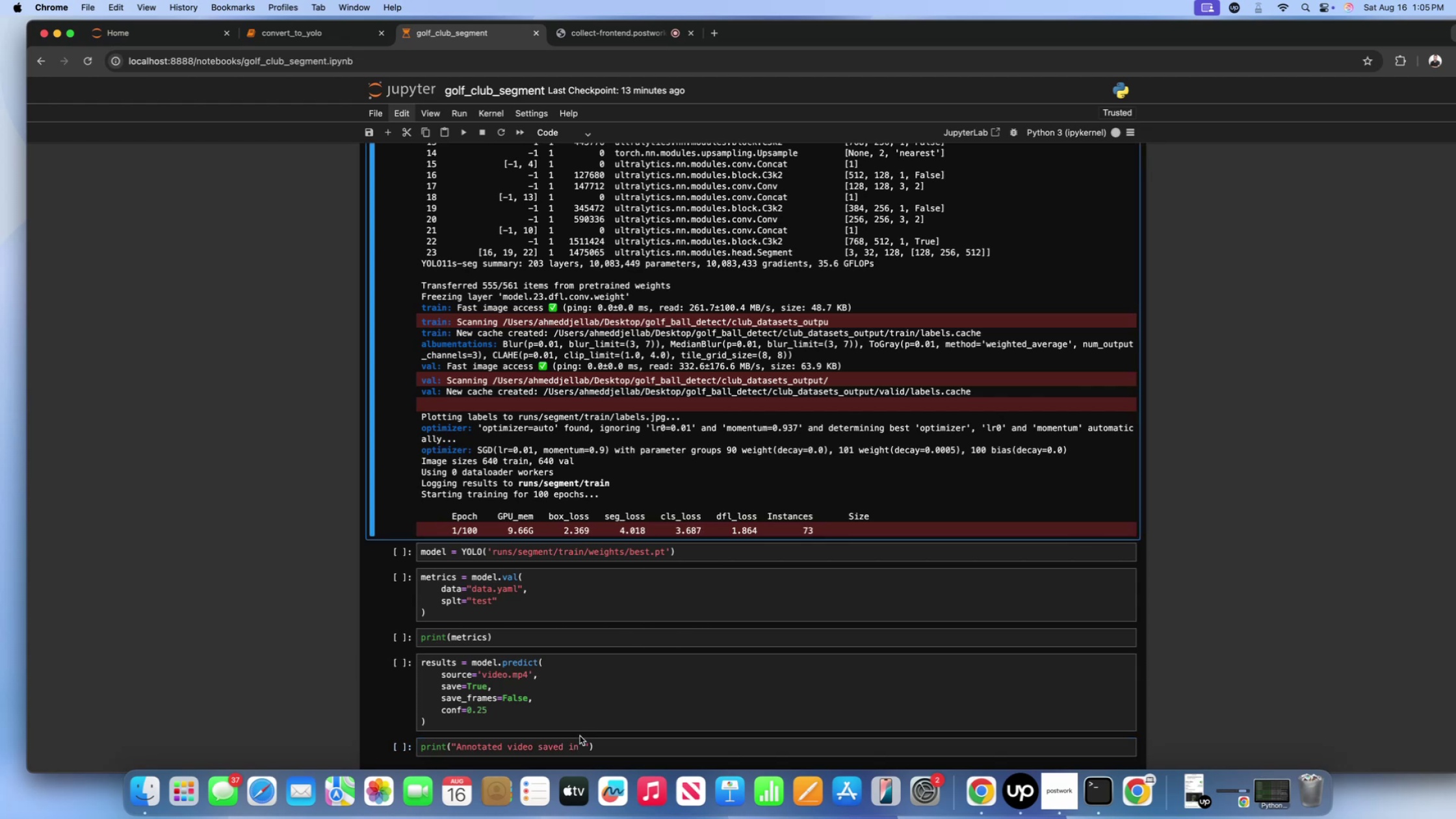 
left_click([580, 742])
 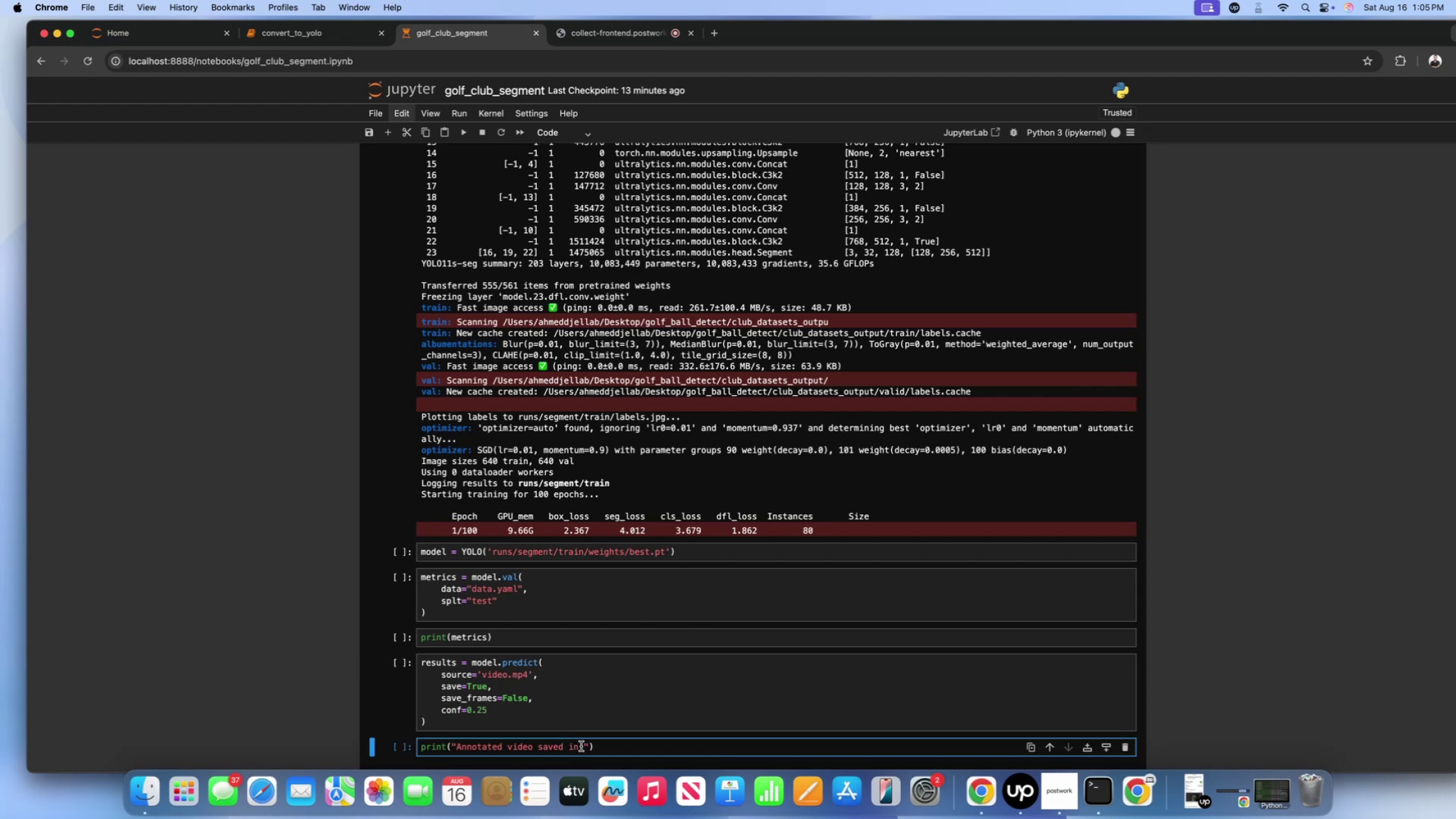 
double_click([597, 463])
 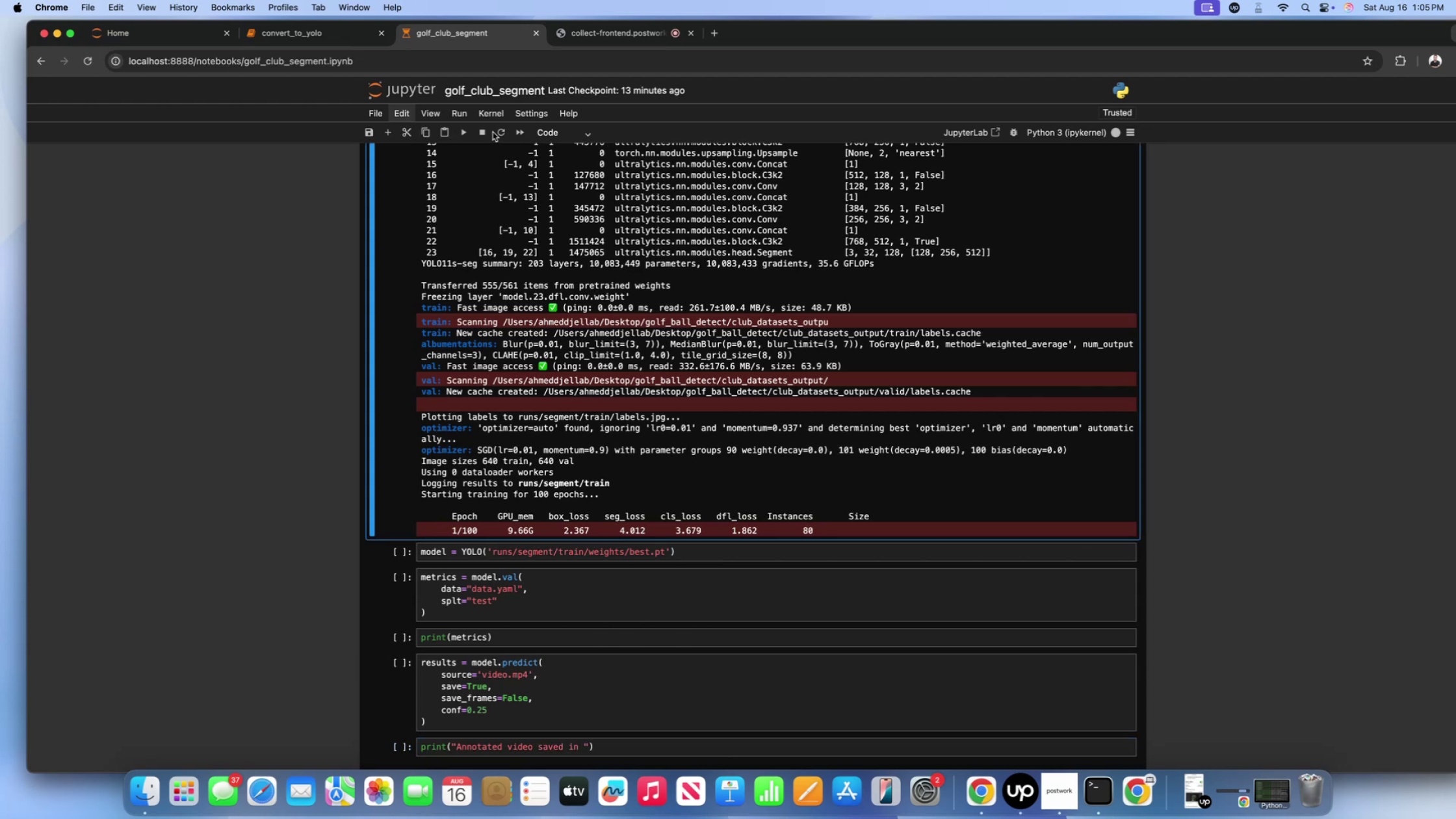 
double_click([486, 133])
 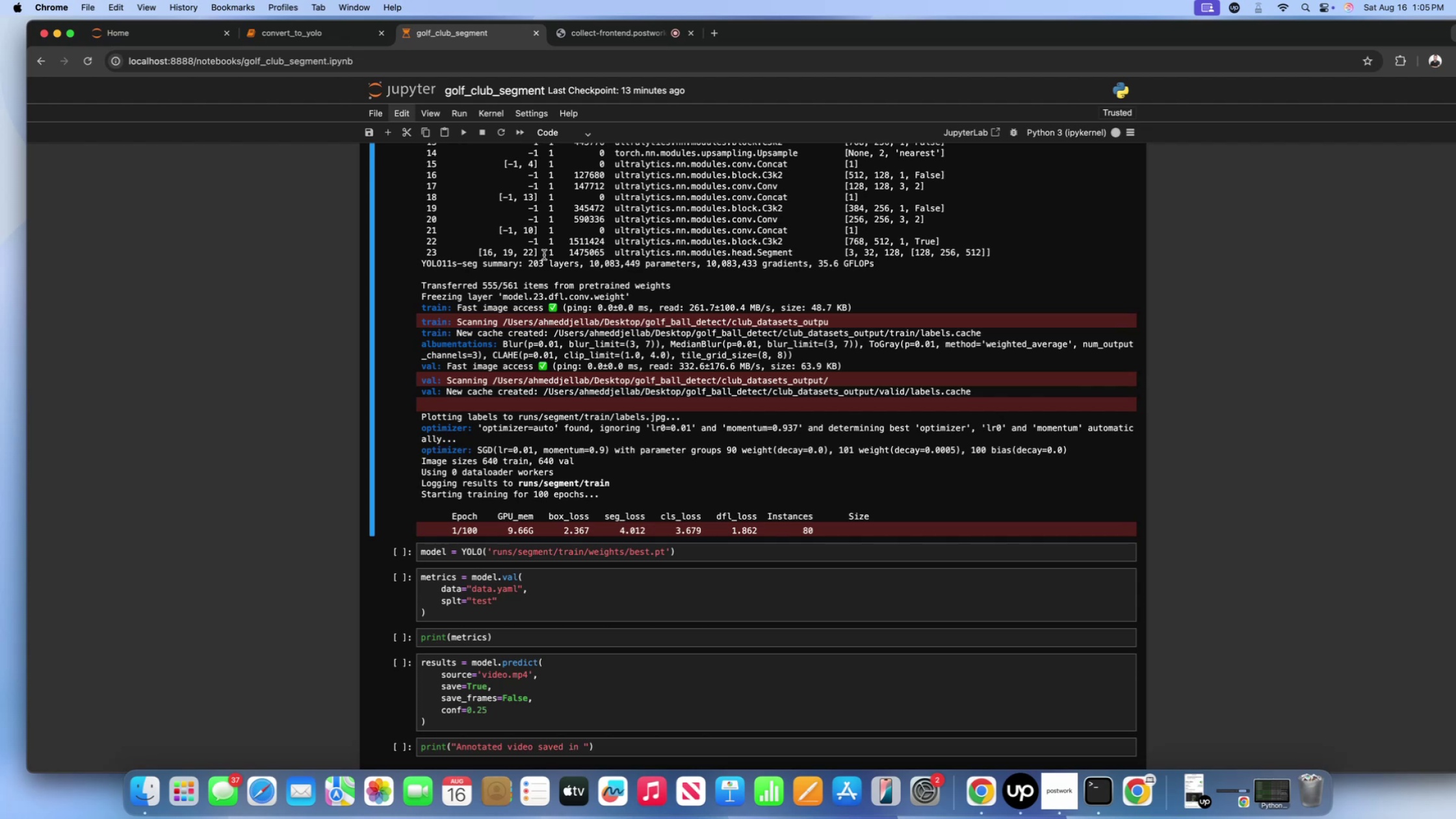 
left_click([544, 255])
 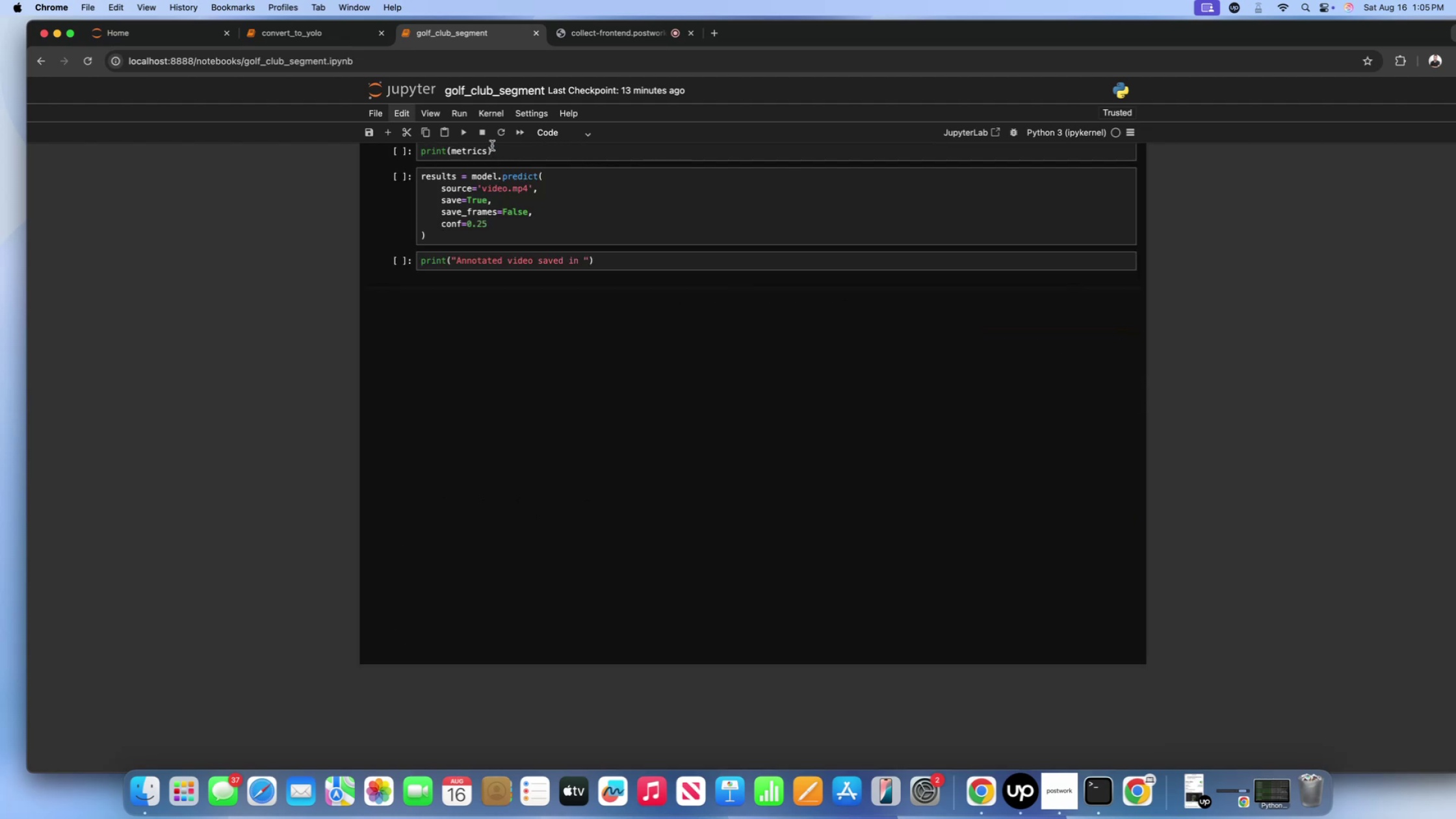 
scroll: coordinate [534, 278], scroll_direction: up, amount: 91.0
 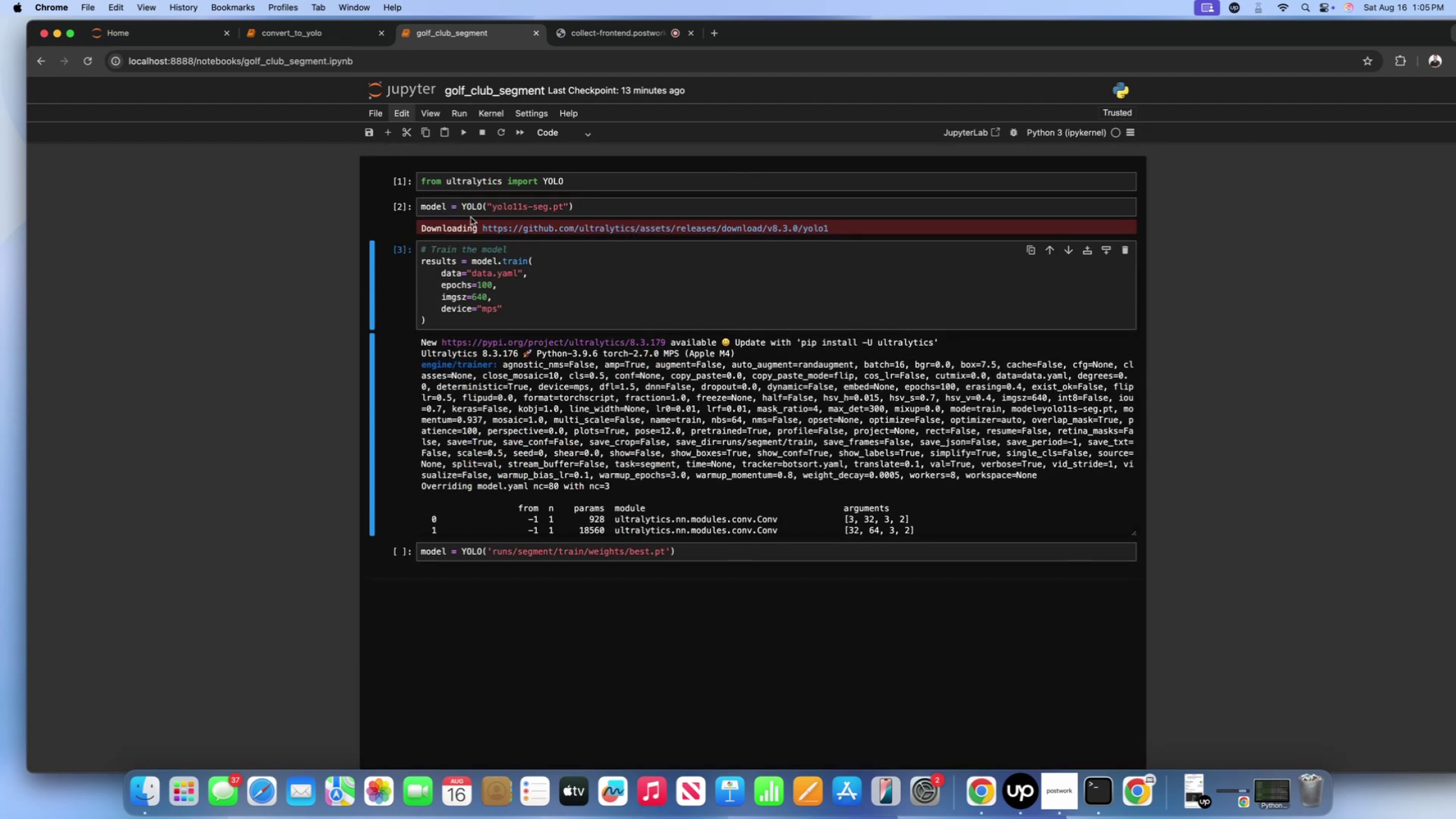 
left_click([469, 211])
 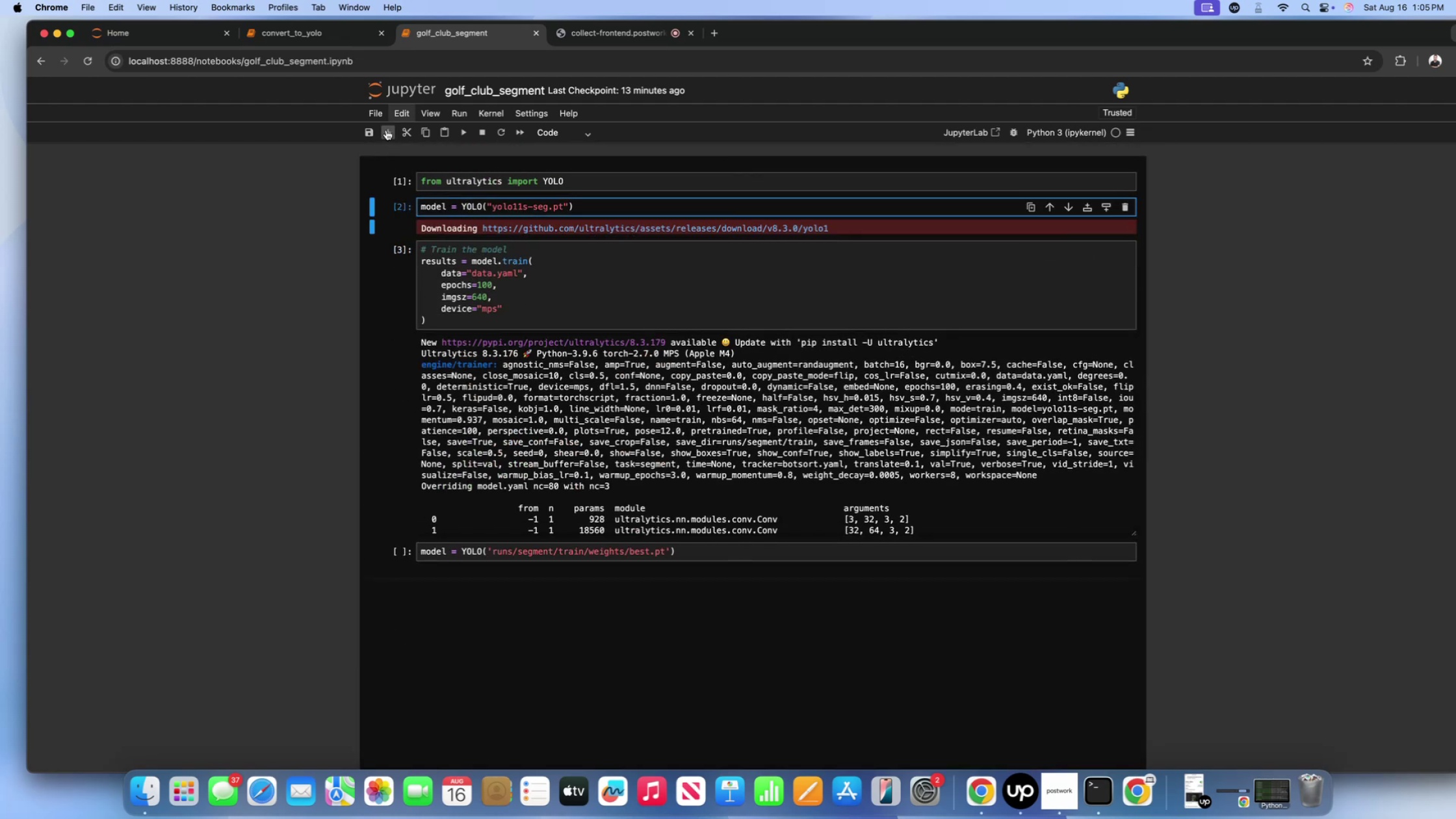 
left_click([386, 129])
 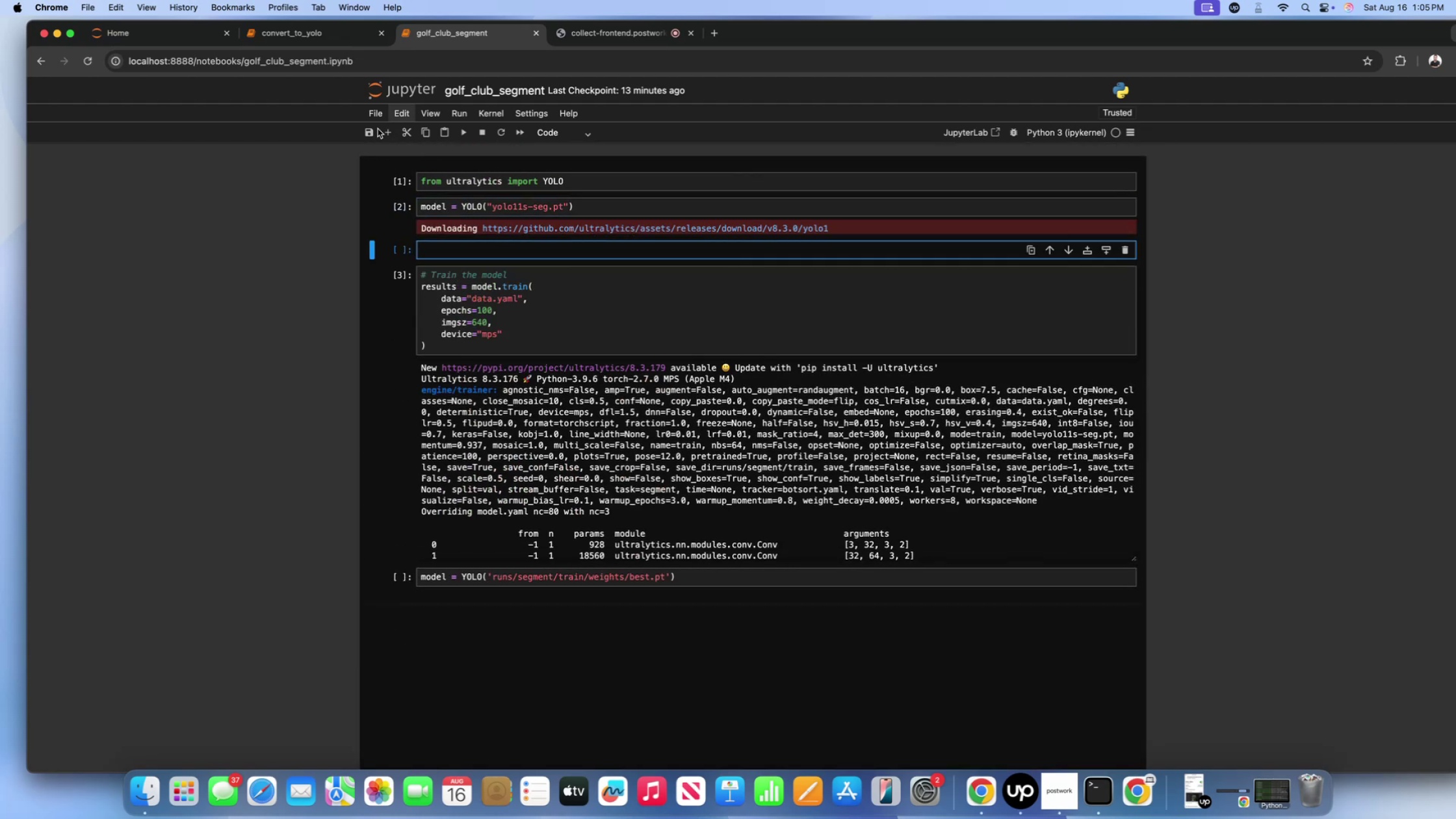 
left_click([373, 116])
 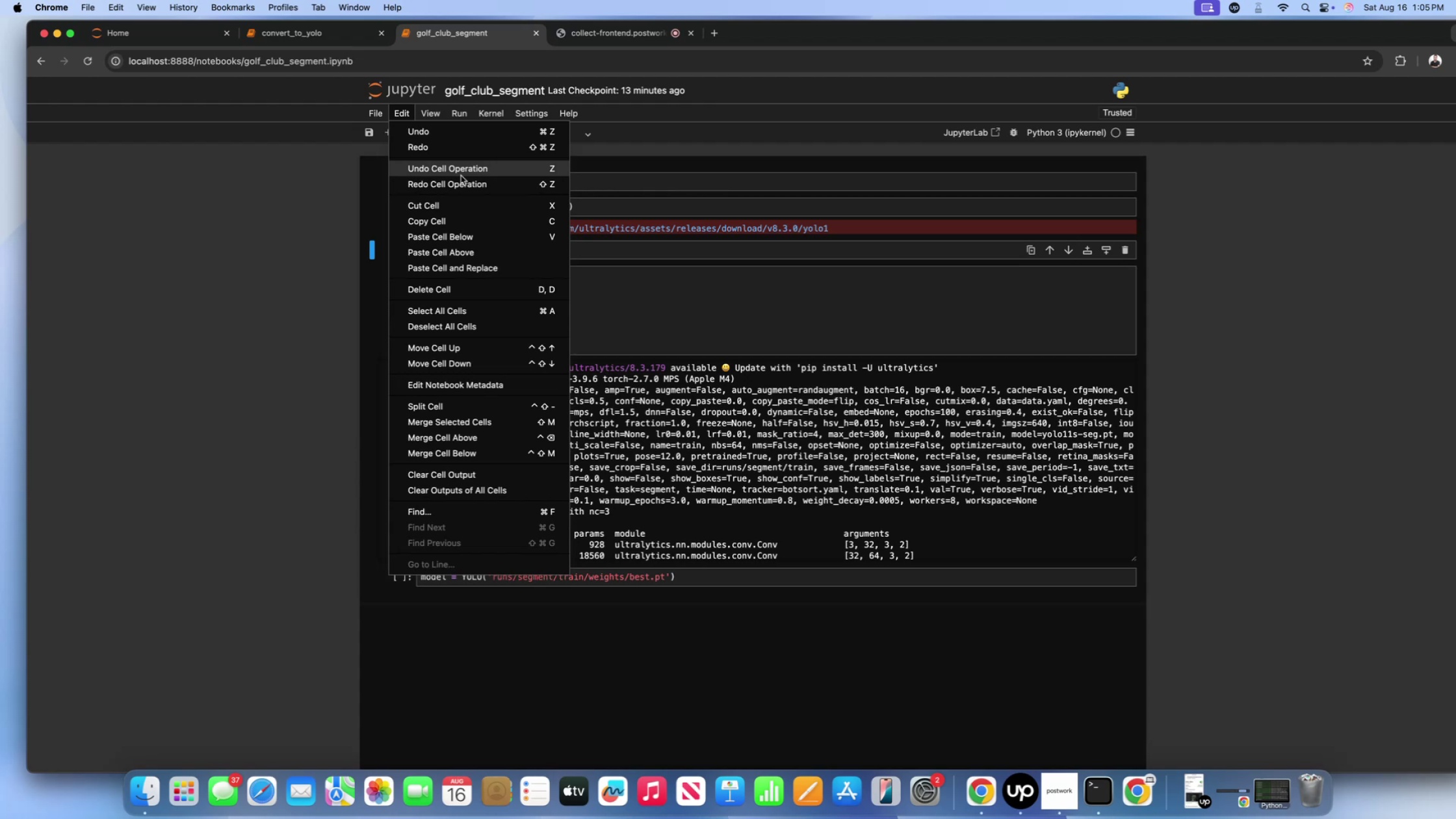 
wait(5.1)
 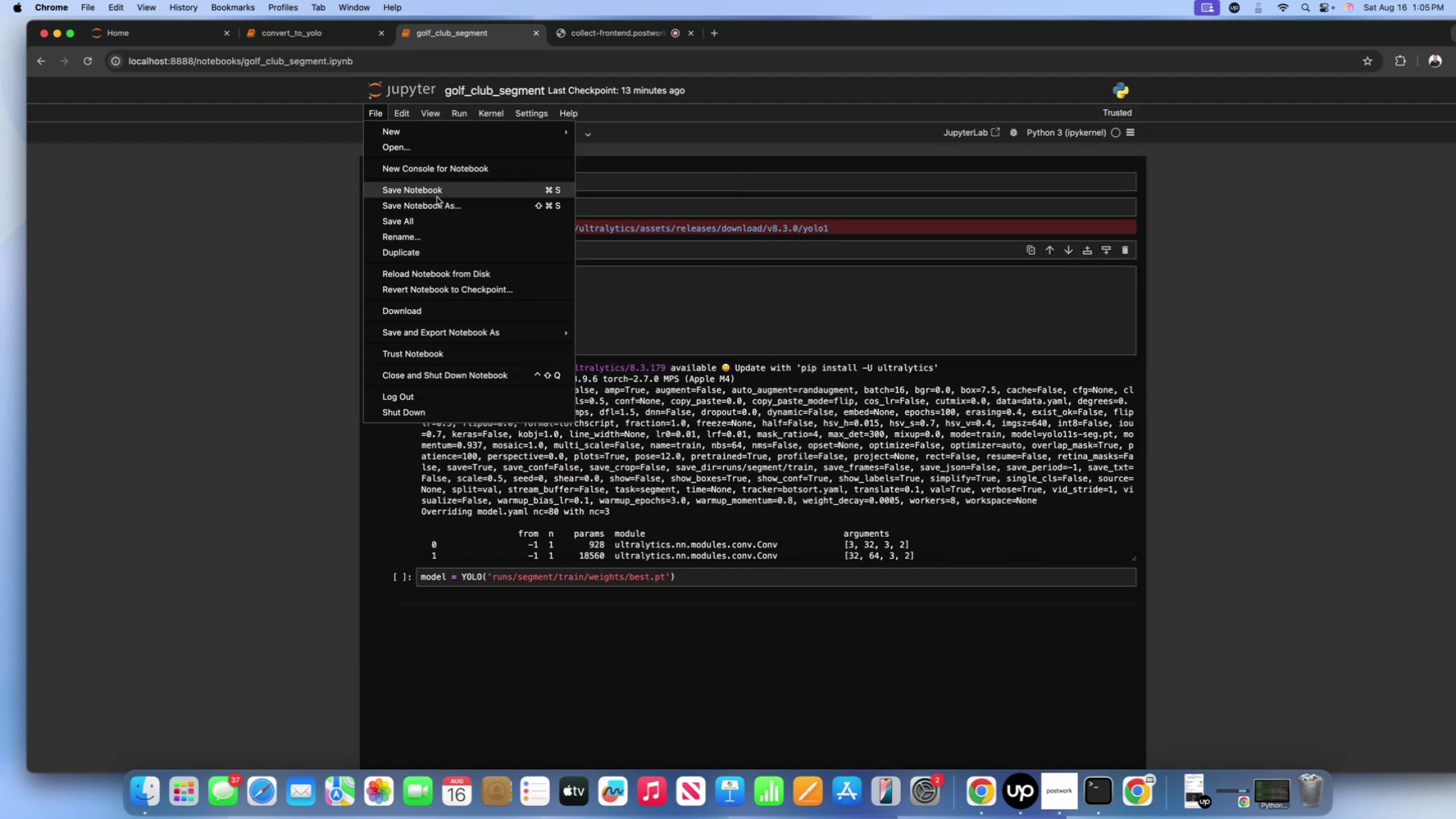 
left_click([462, 174])
 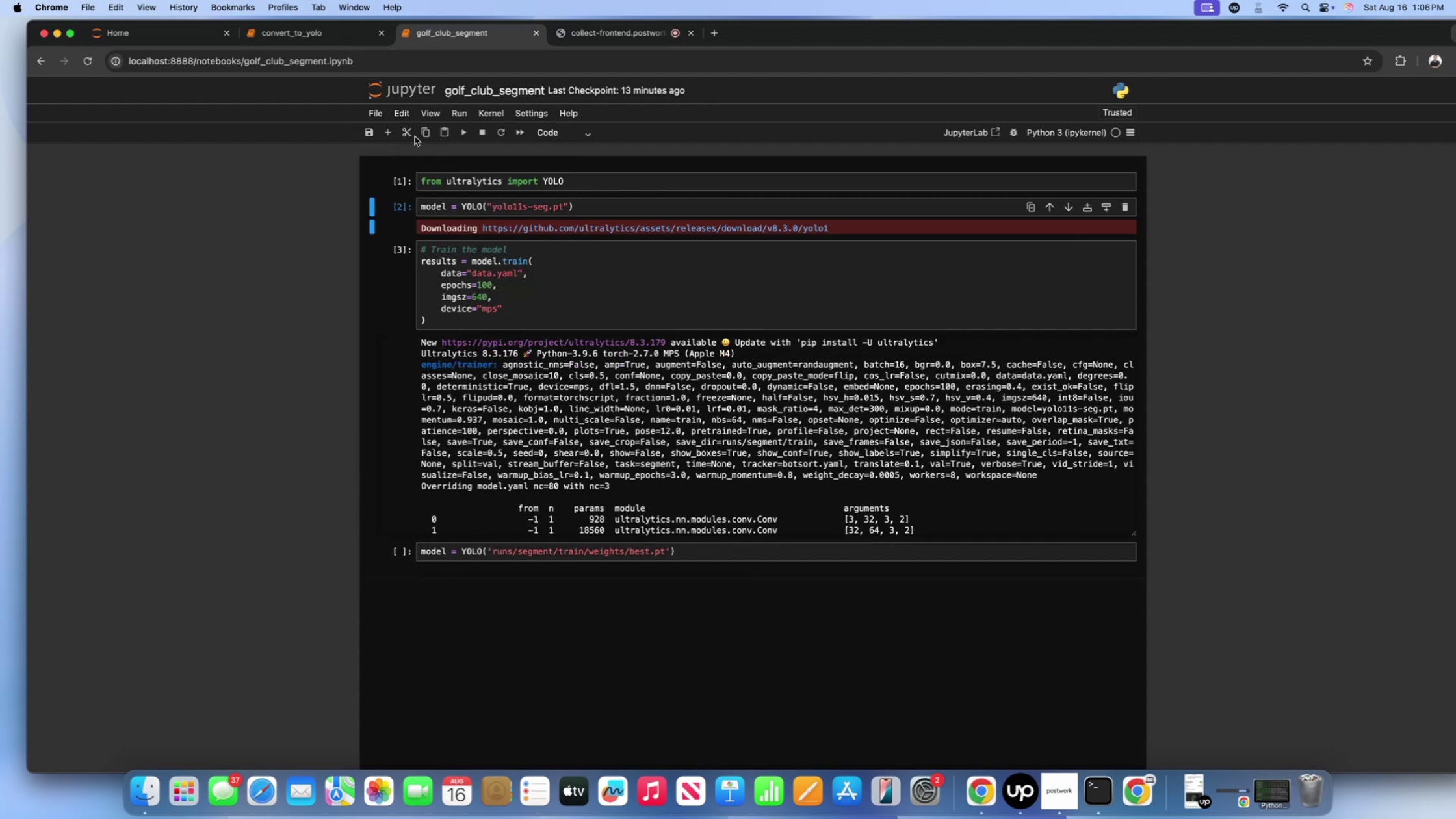 
scroll: coordinate [539, 460], scroll_direction: down, amount: 36.0
 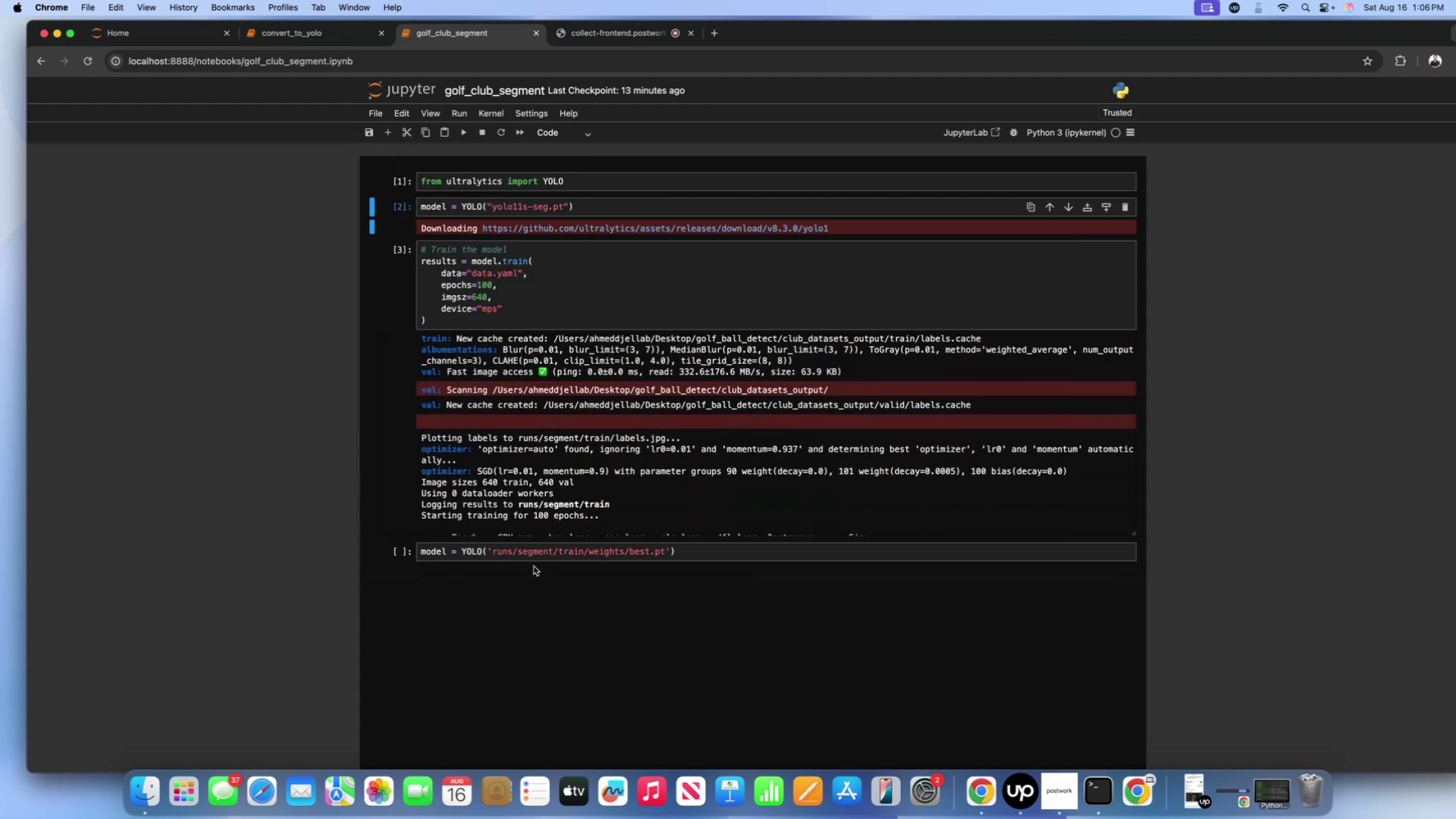 
double_click([532, 560])
 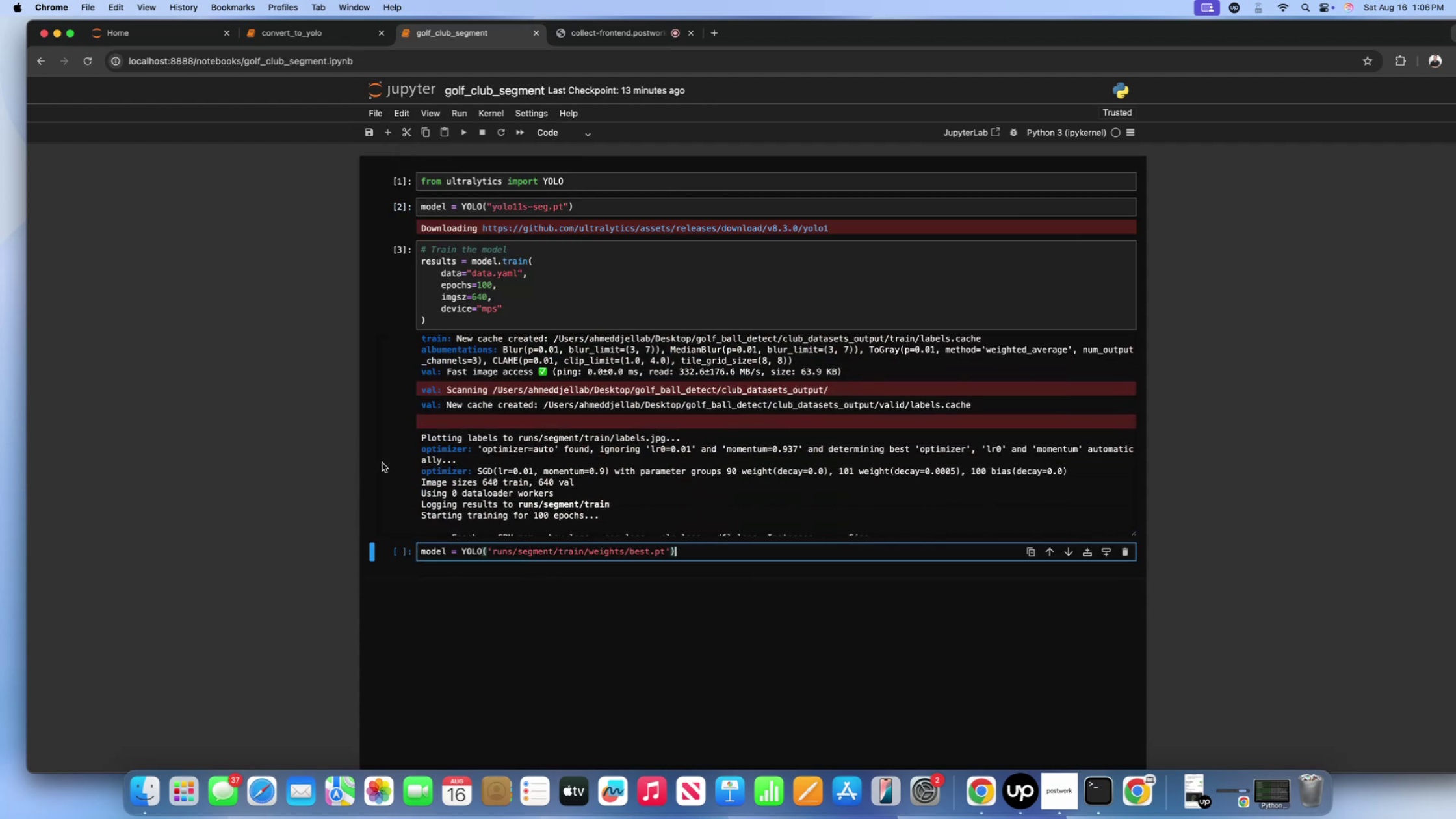 
scroll: coordinate [350, 432], scroll_direction: down, amount: 71.0
 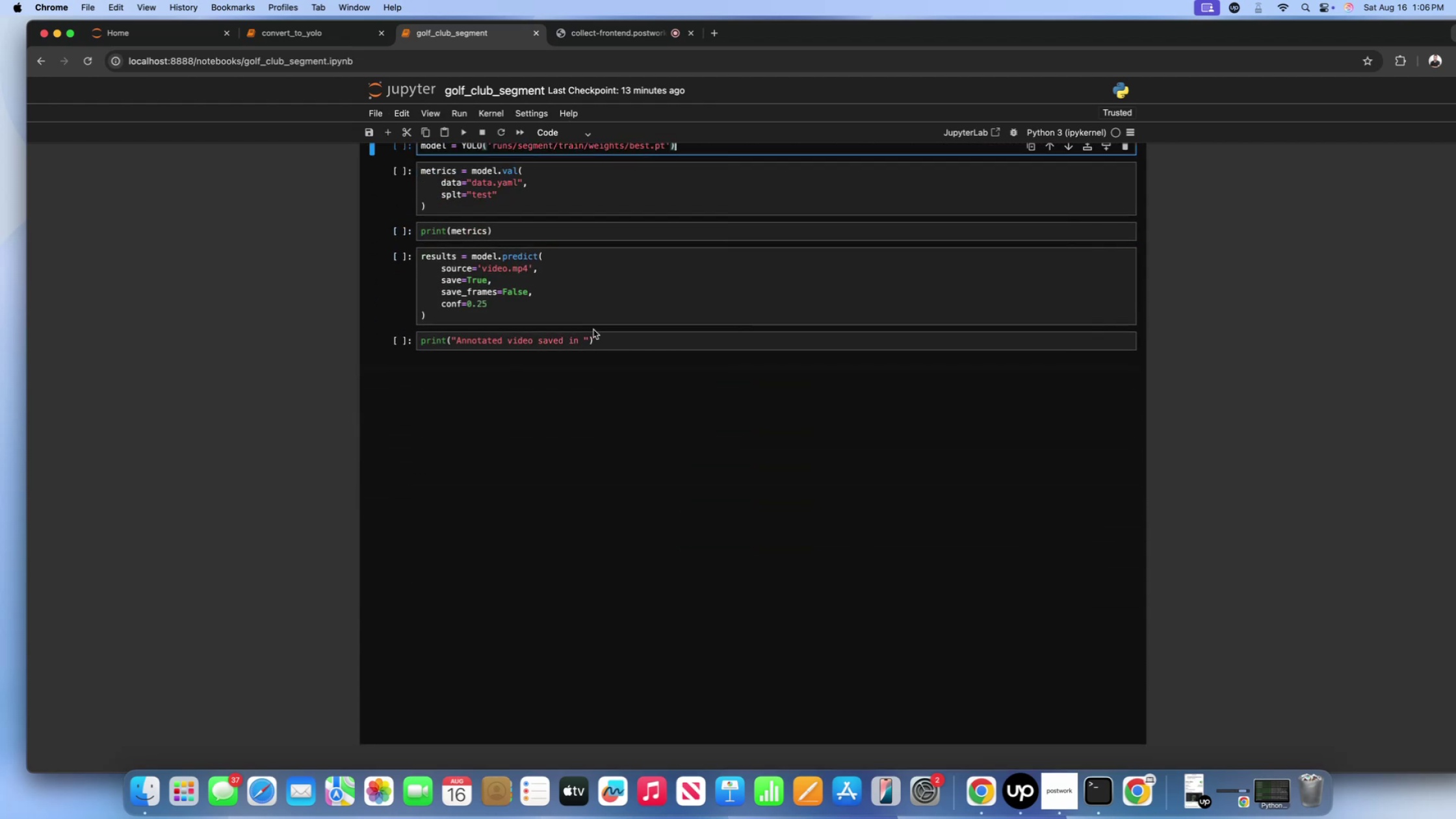 
left_click([609, 344])
 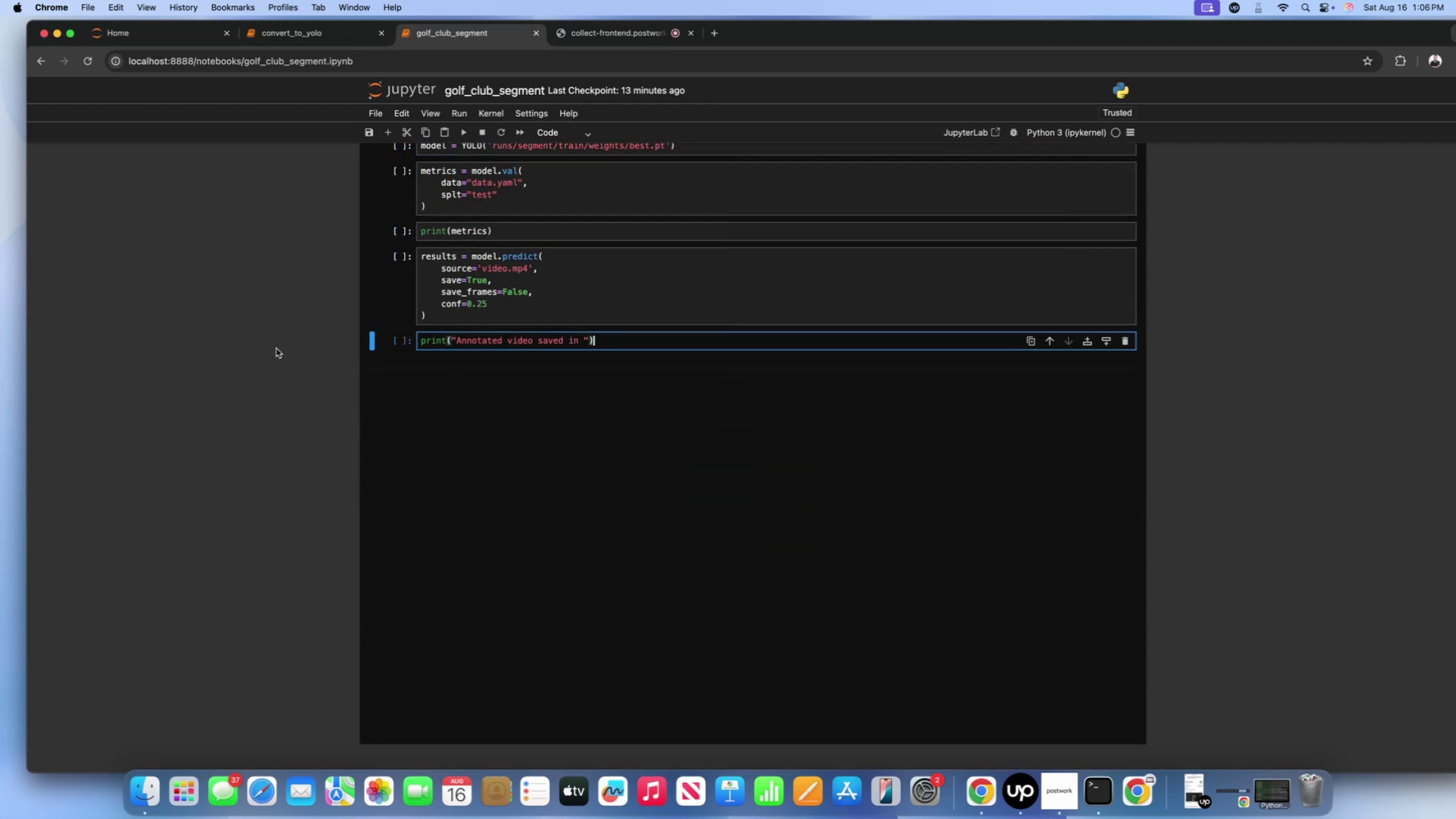 
scroll: coordinate [545, 236], scroll_direction: up, amount: 101.0
 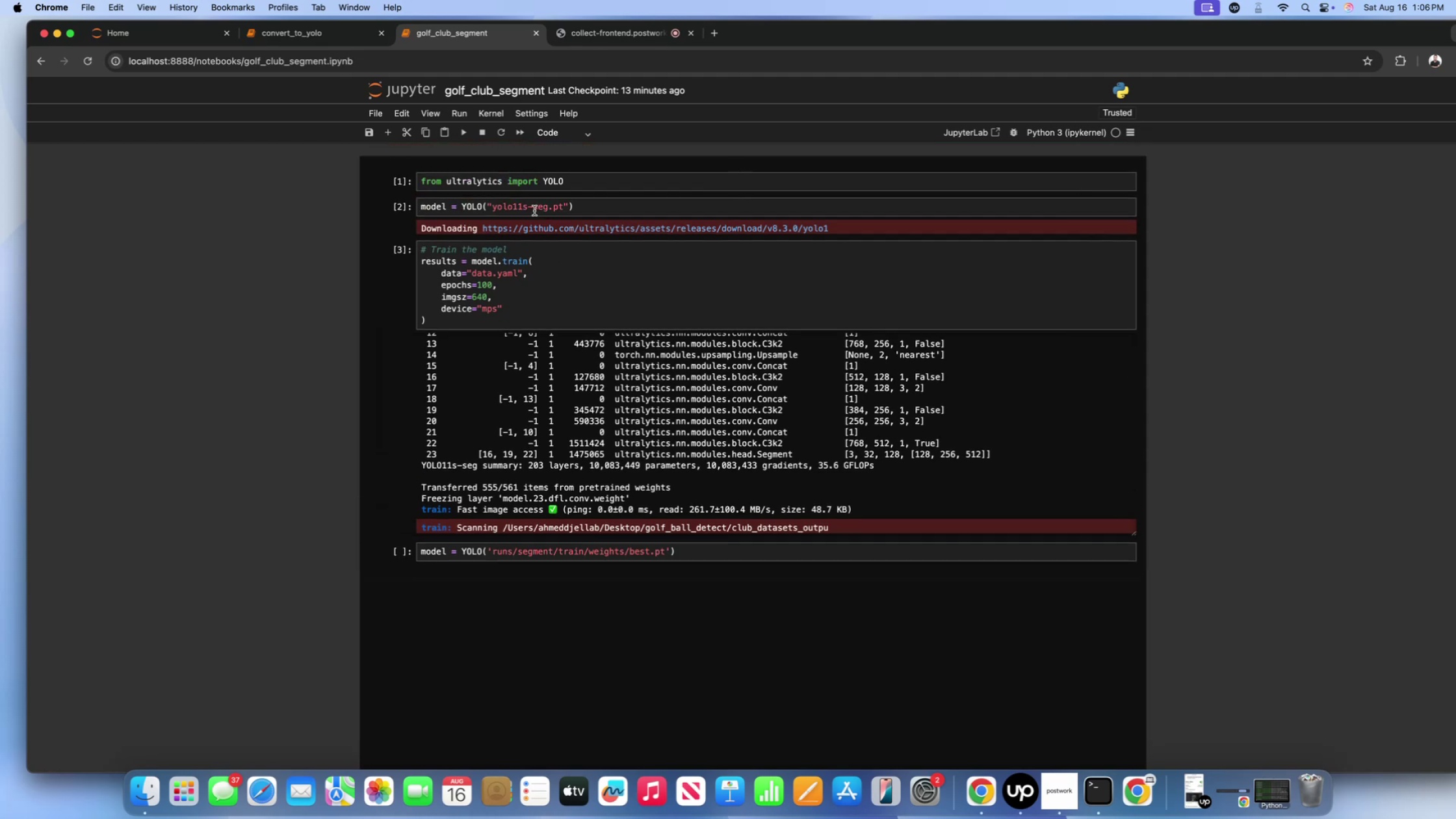 
left_click([528, 211])
 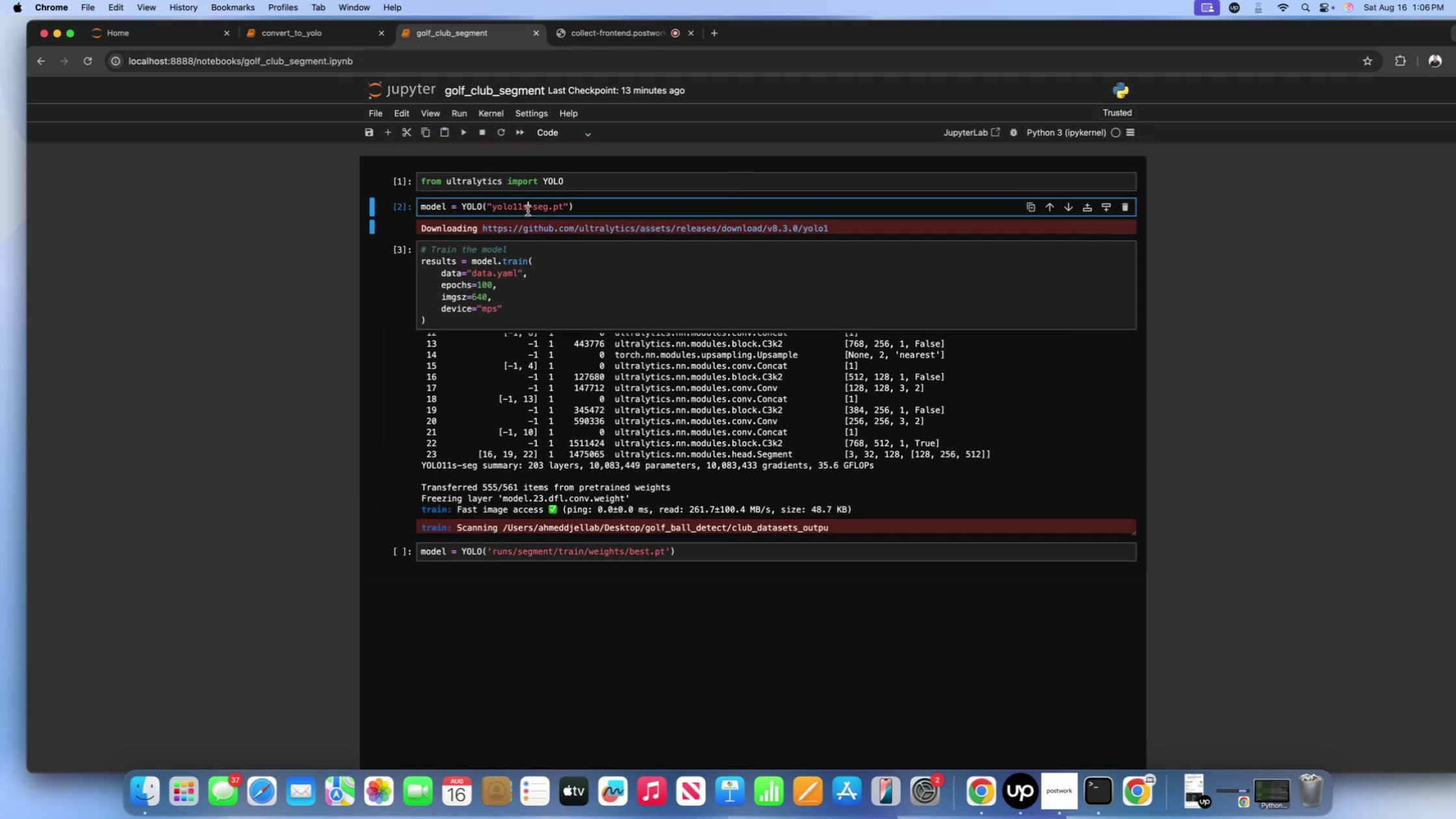 
key(Shift+Backspace)
 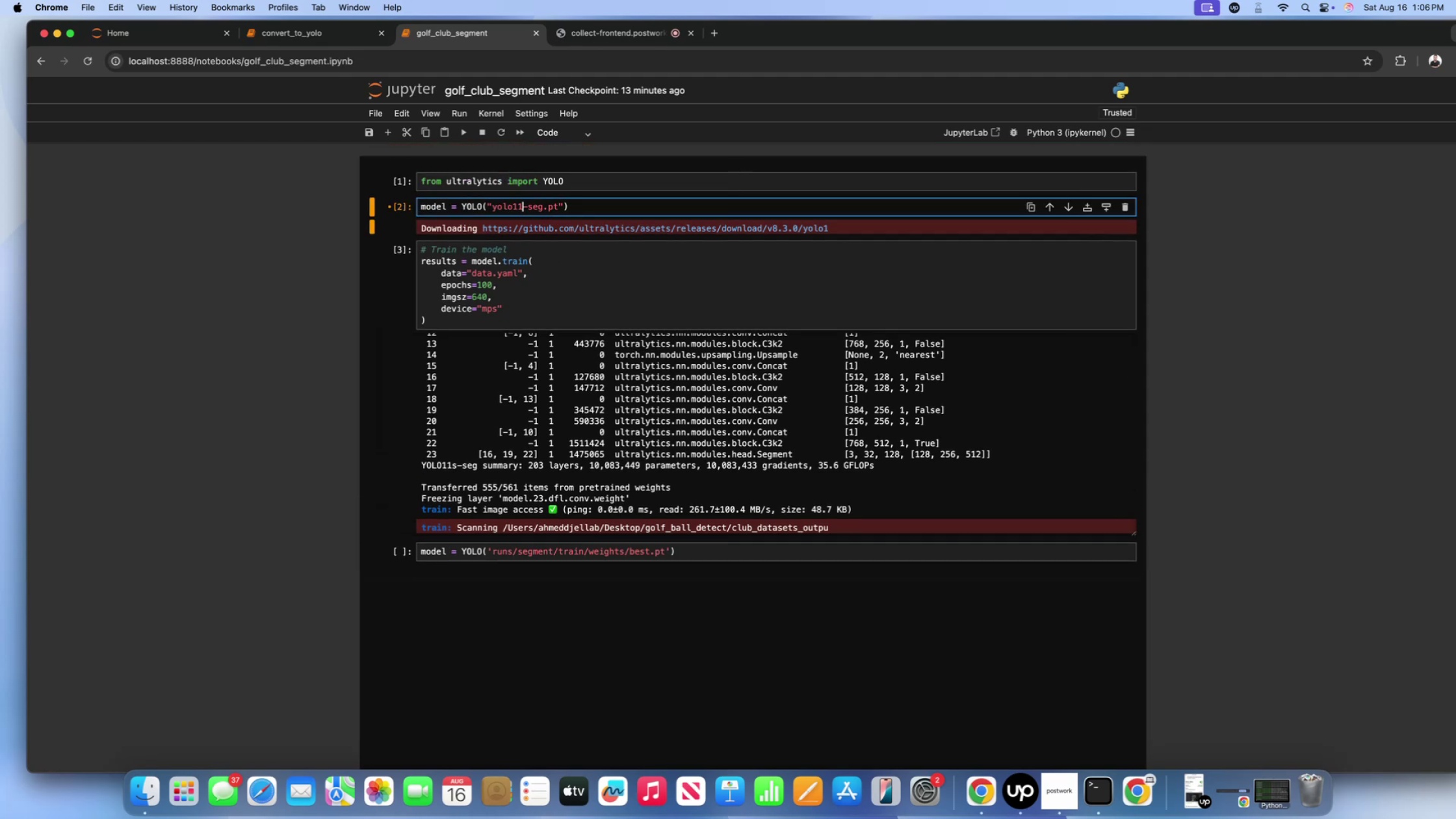 
key(Shift+N)
 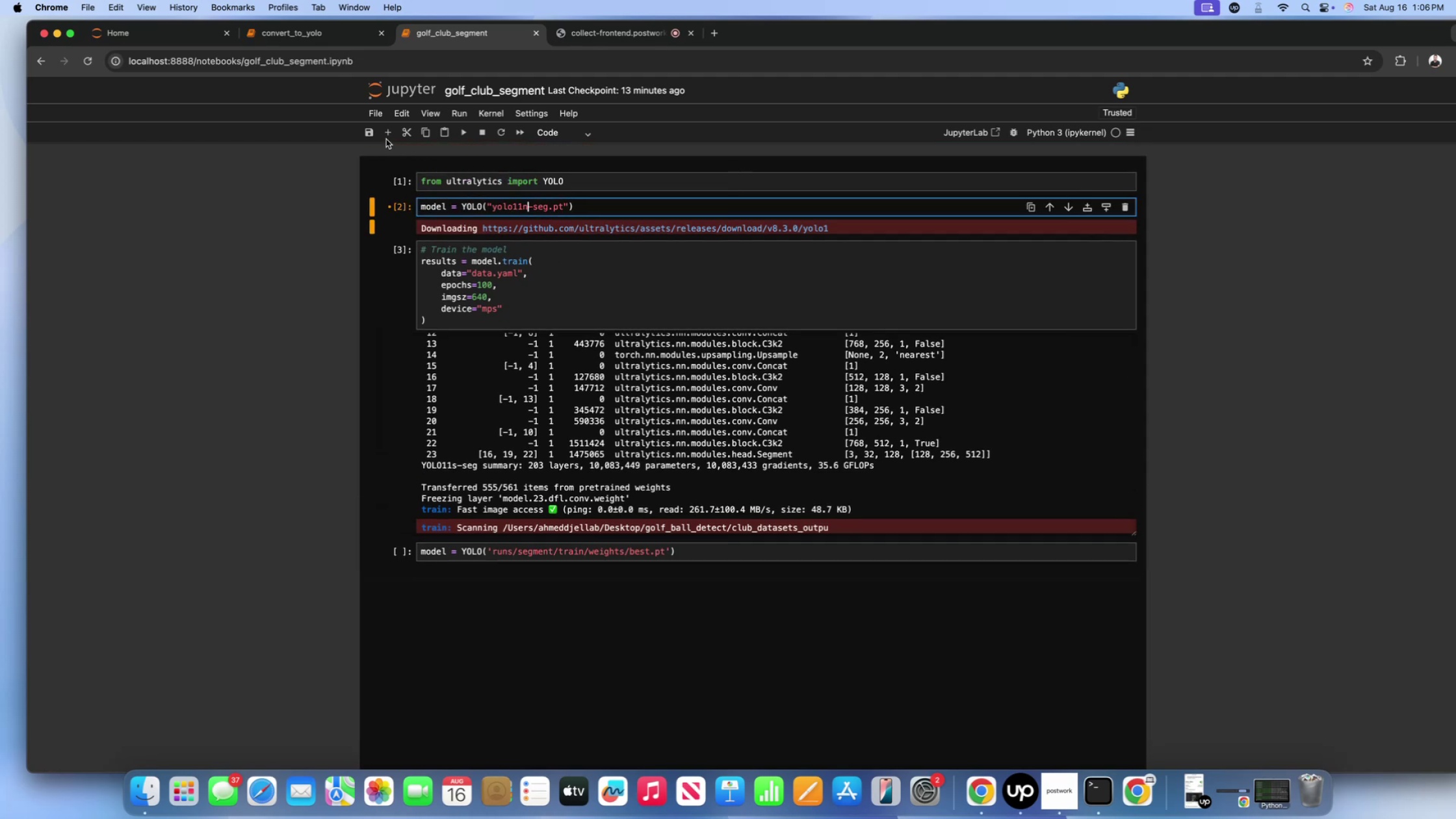 
left_click([369, 135])
 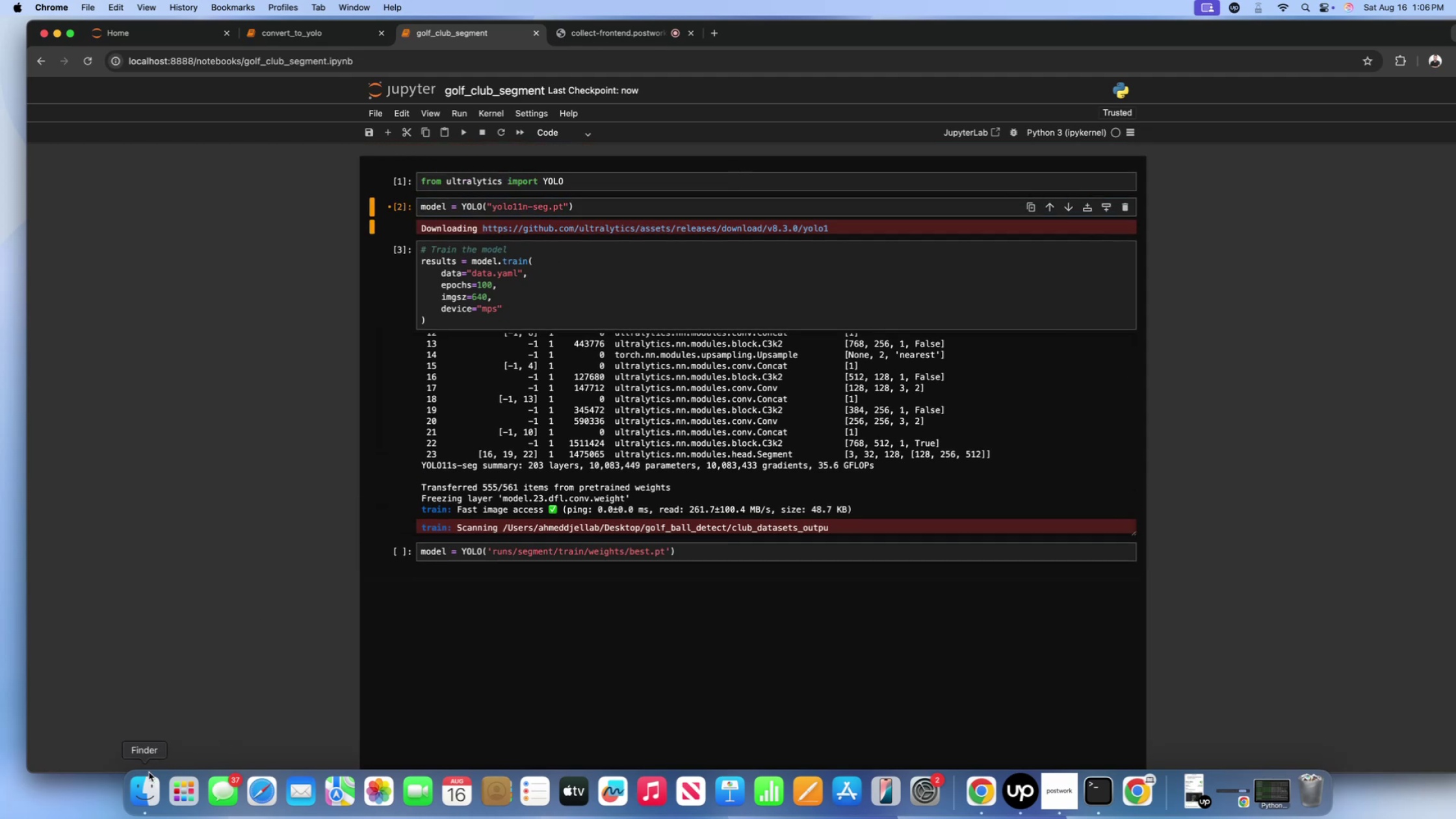 
left_click([138, 783])
 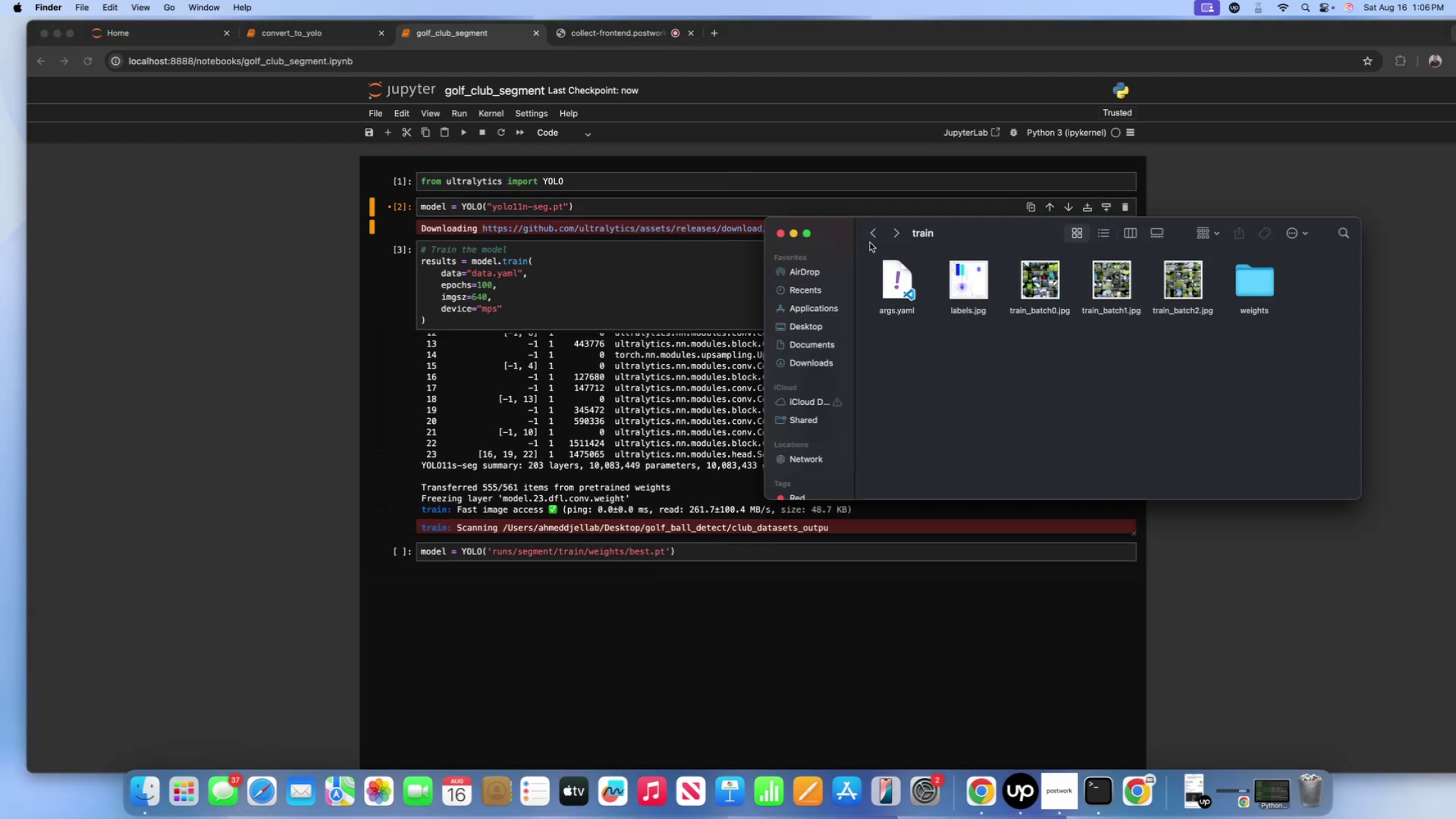 
double_click([869, 239])
 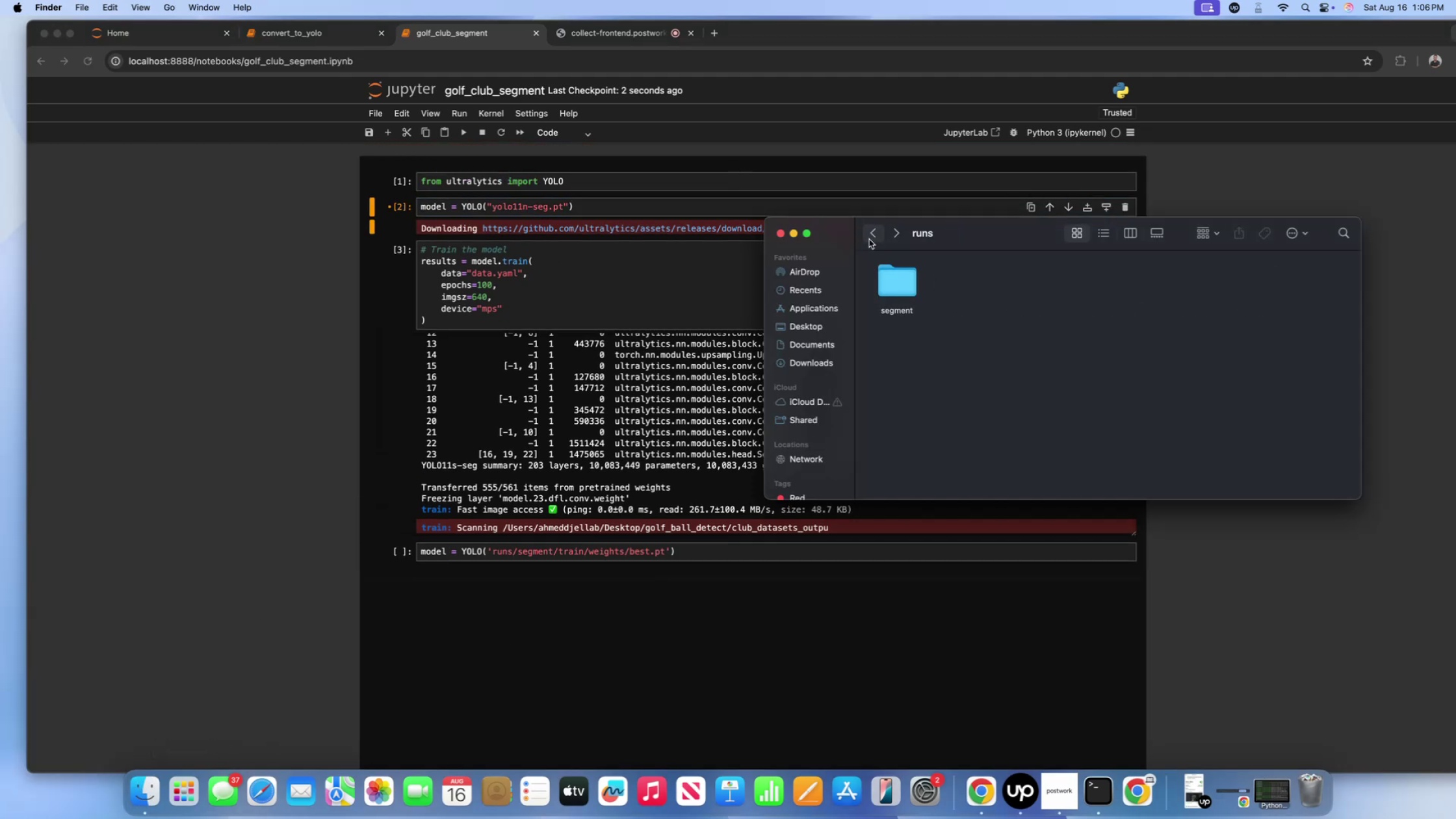 
triple_click([869, 239])
 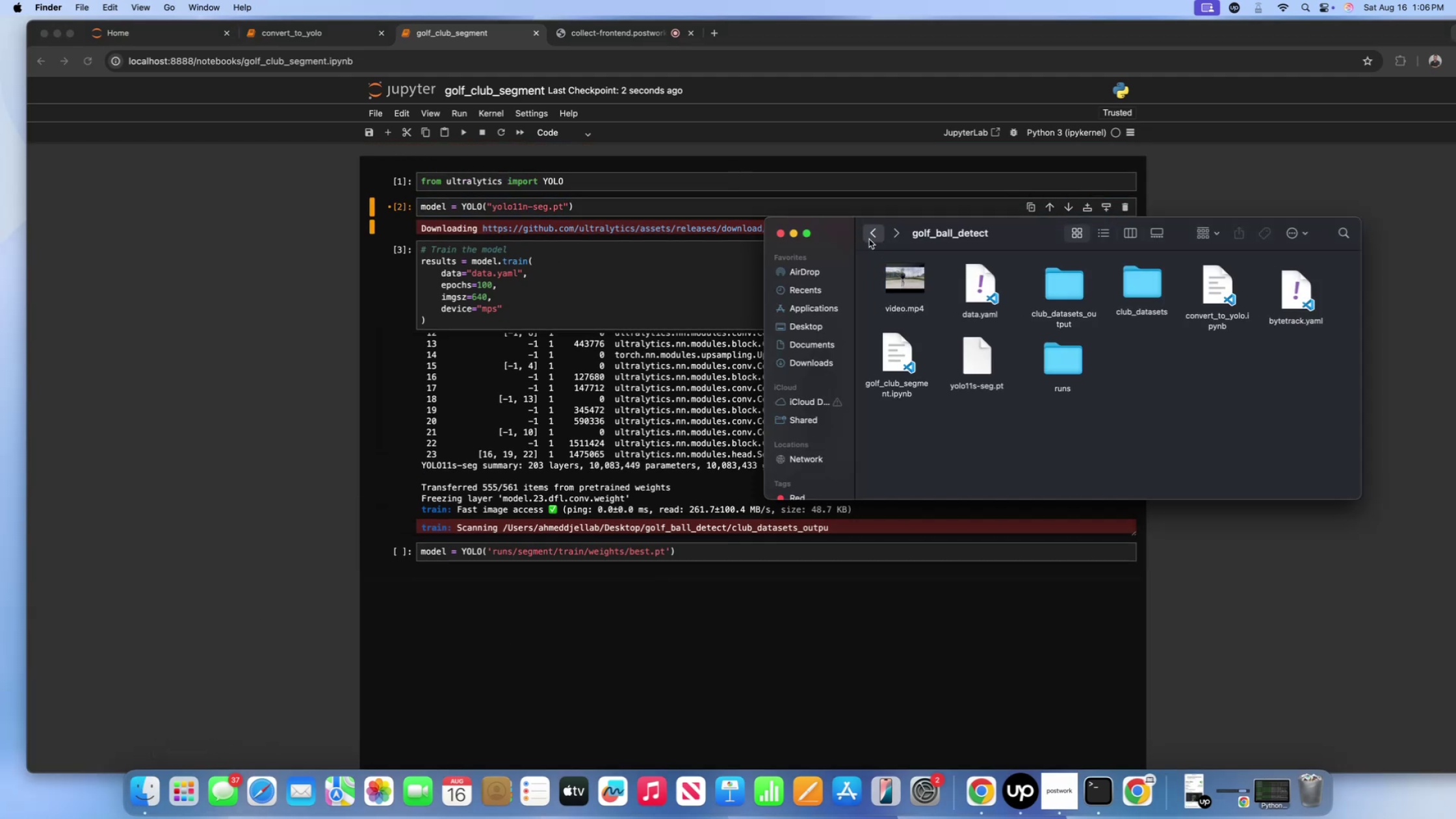 
triple_click([869, 239])
 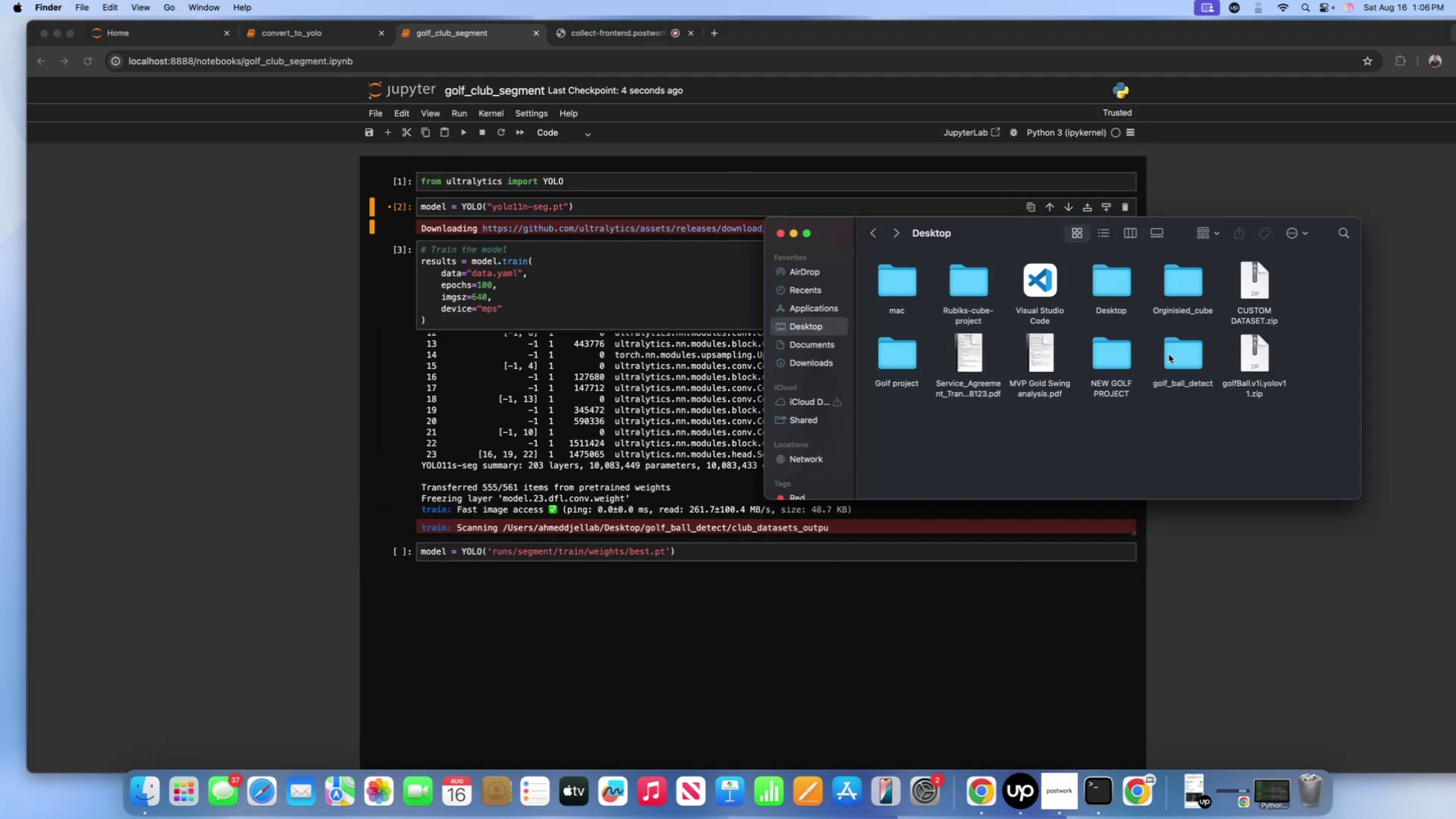 
double_click([1173, 354])
 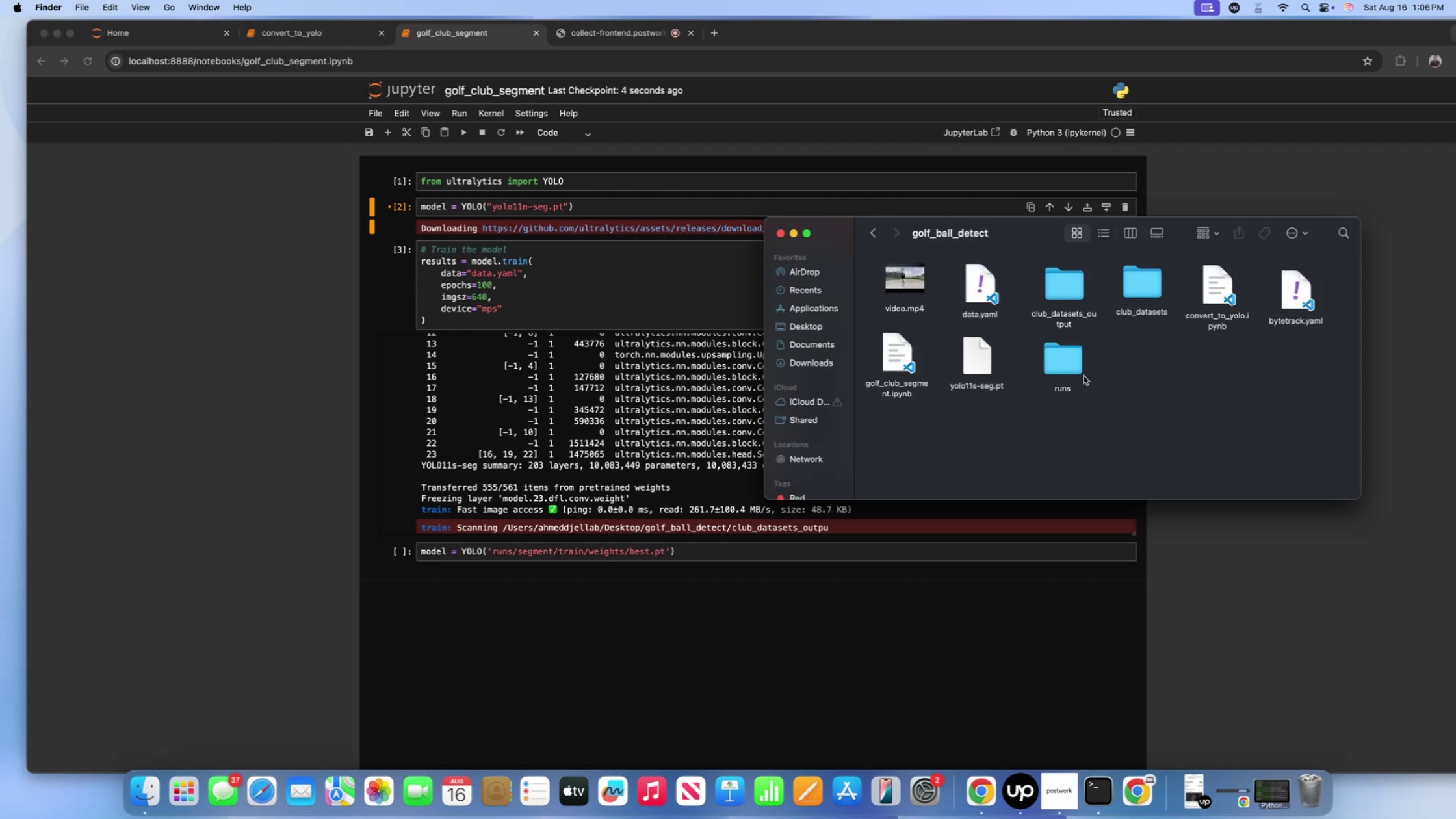 
left_click([1076, 369])
 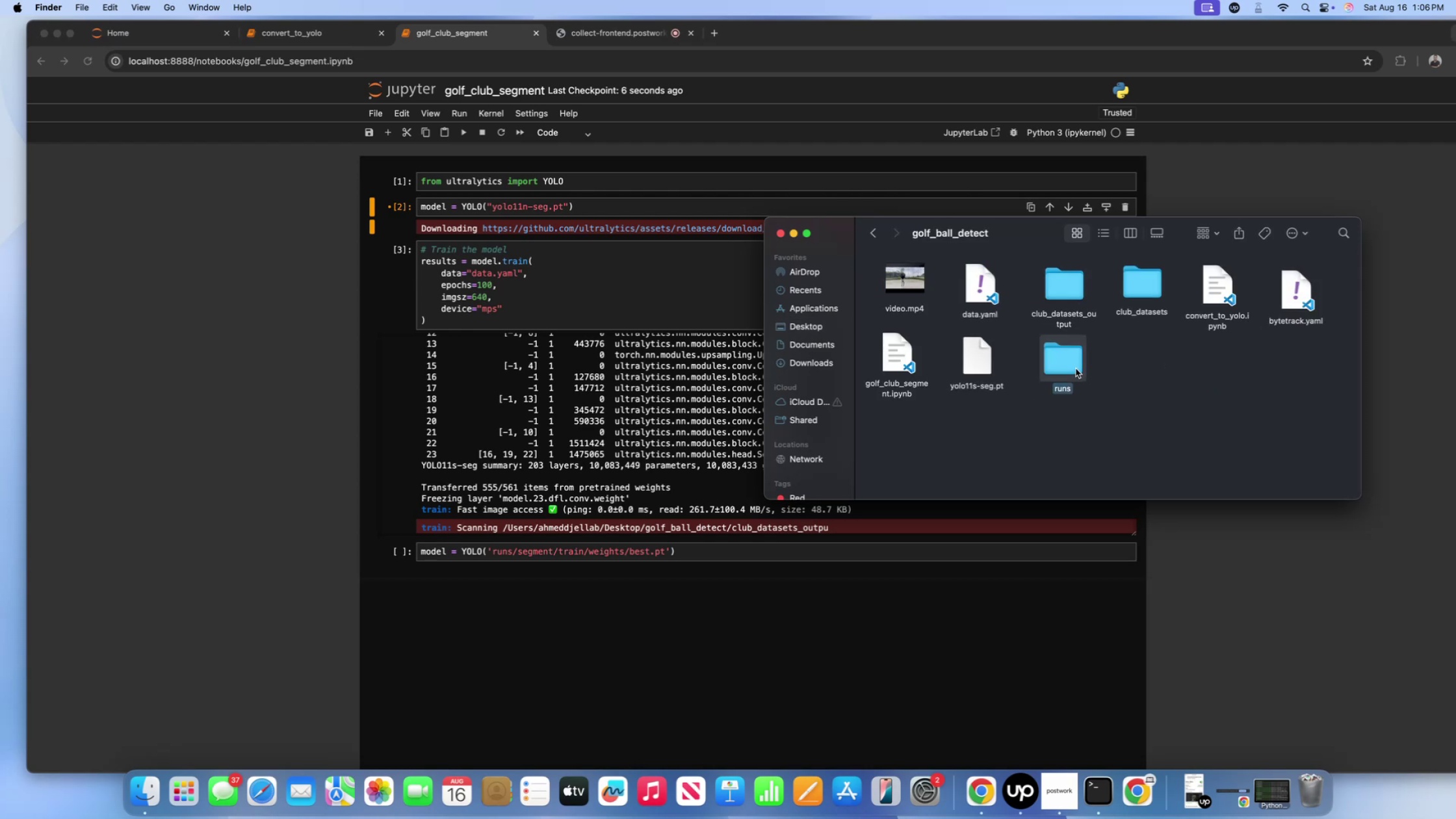 
key(Meta+Shift+CommandLeft)
 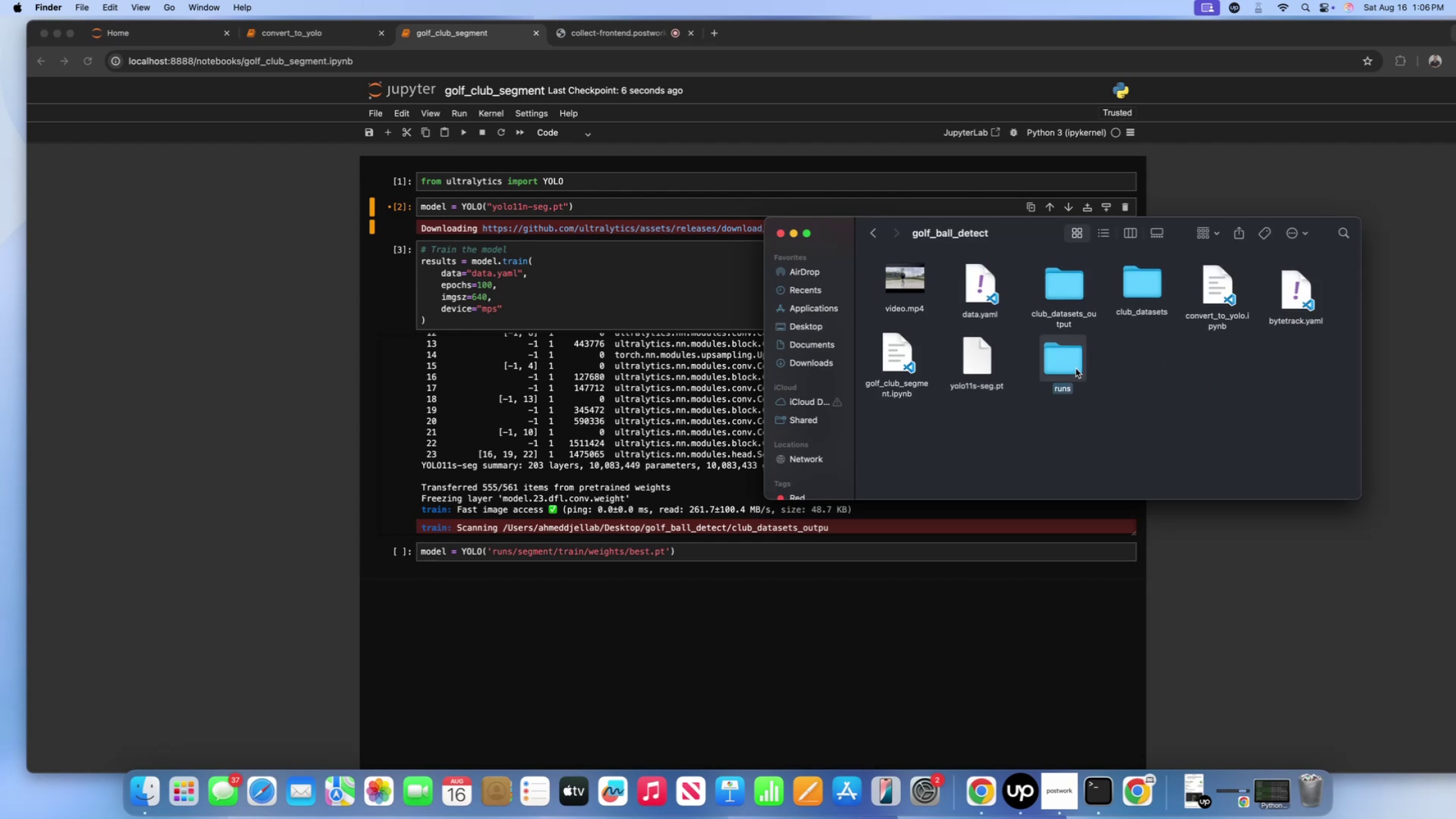 
key(Meta+Shift+Backspace)
 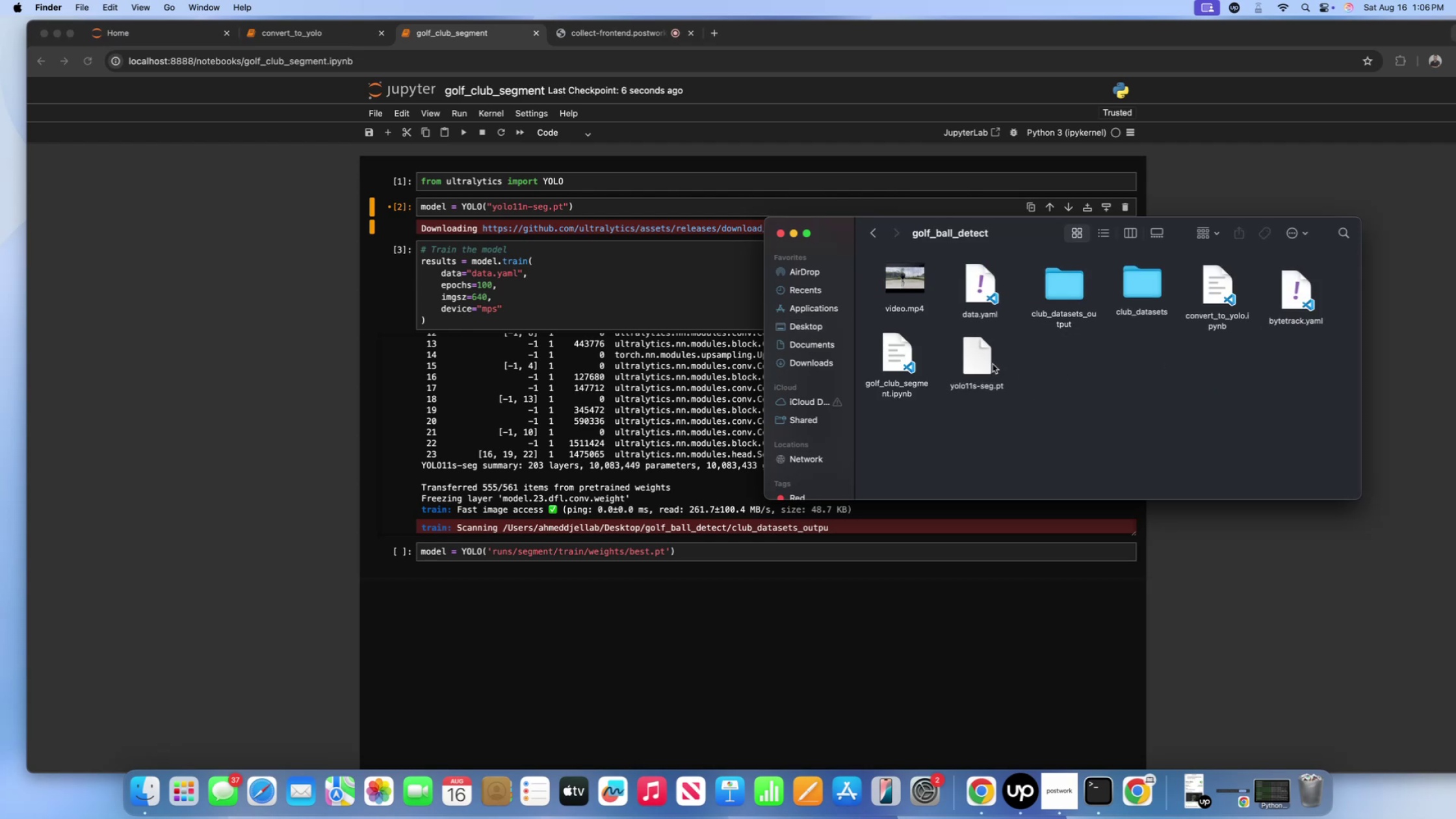 
left_click([987, 364])
 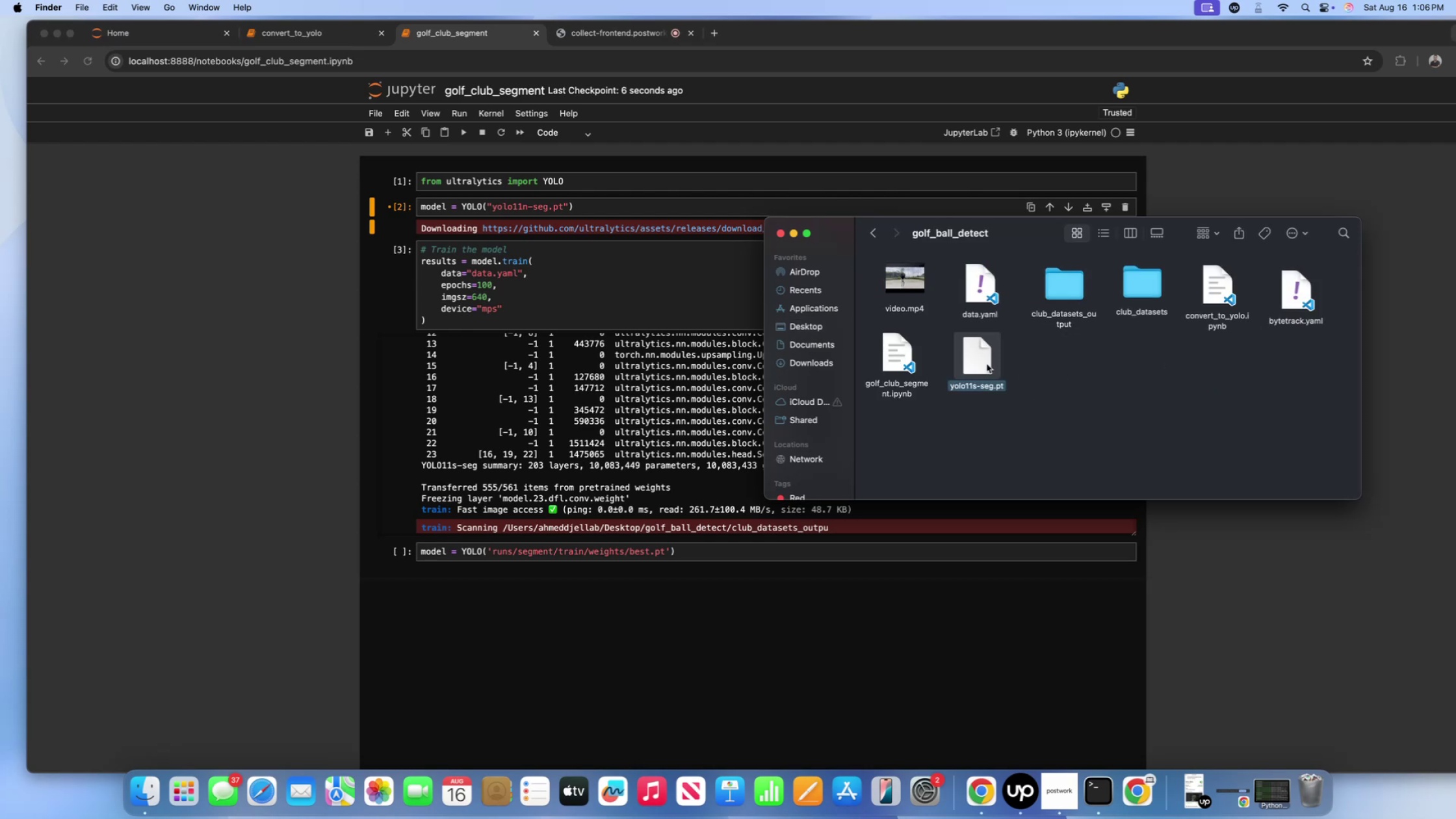 
key(Meta+Shift+Backspace)
 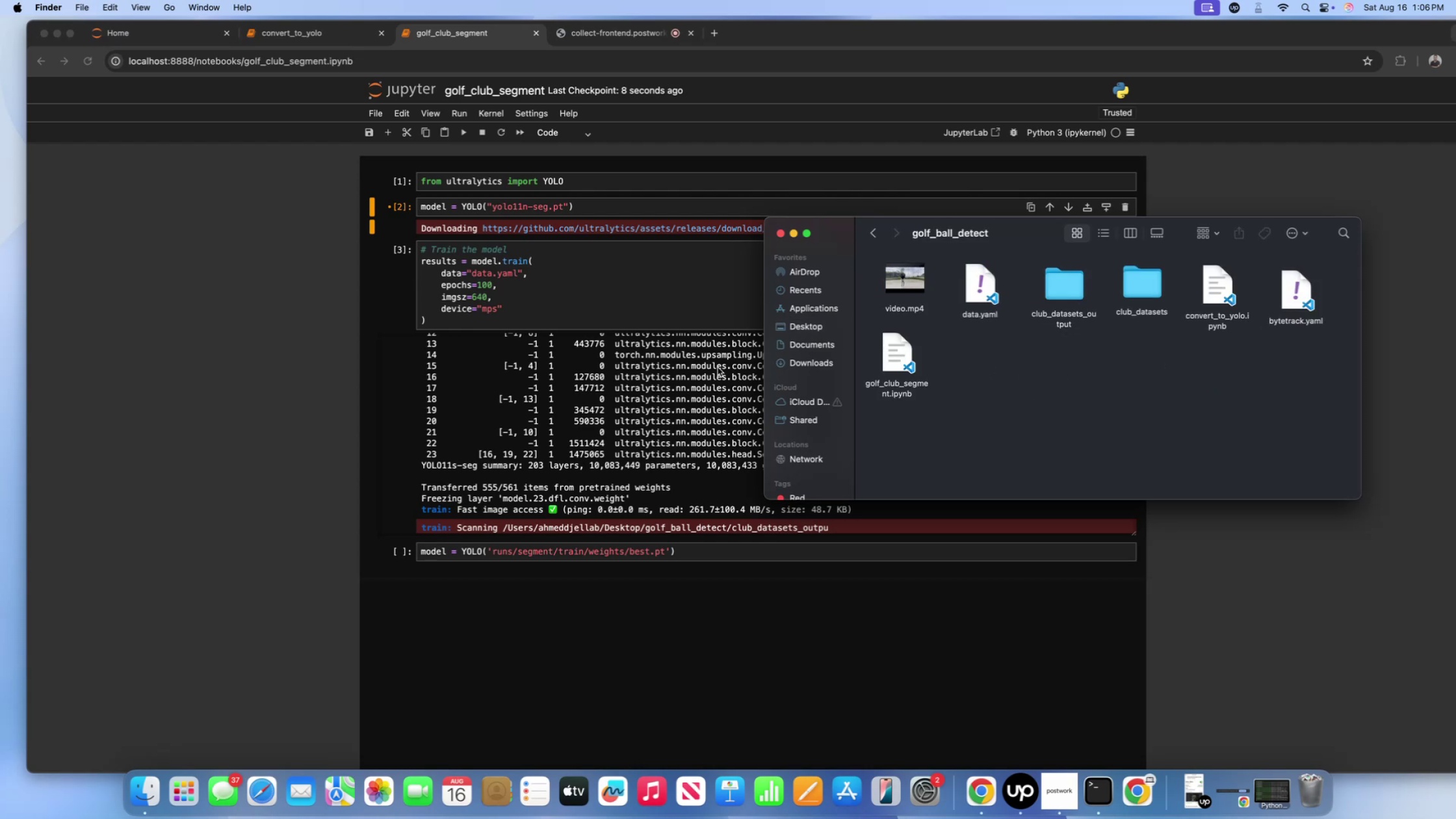 
left_click([530, 271])
 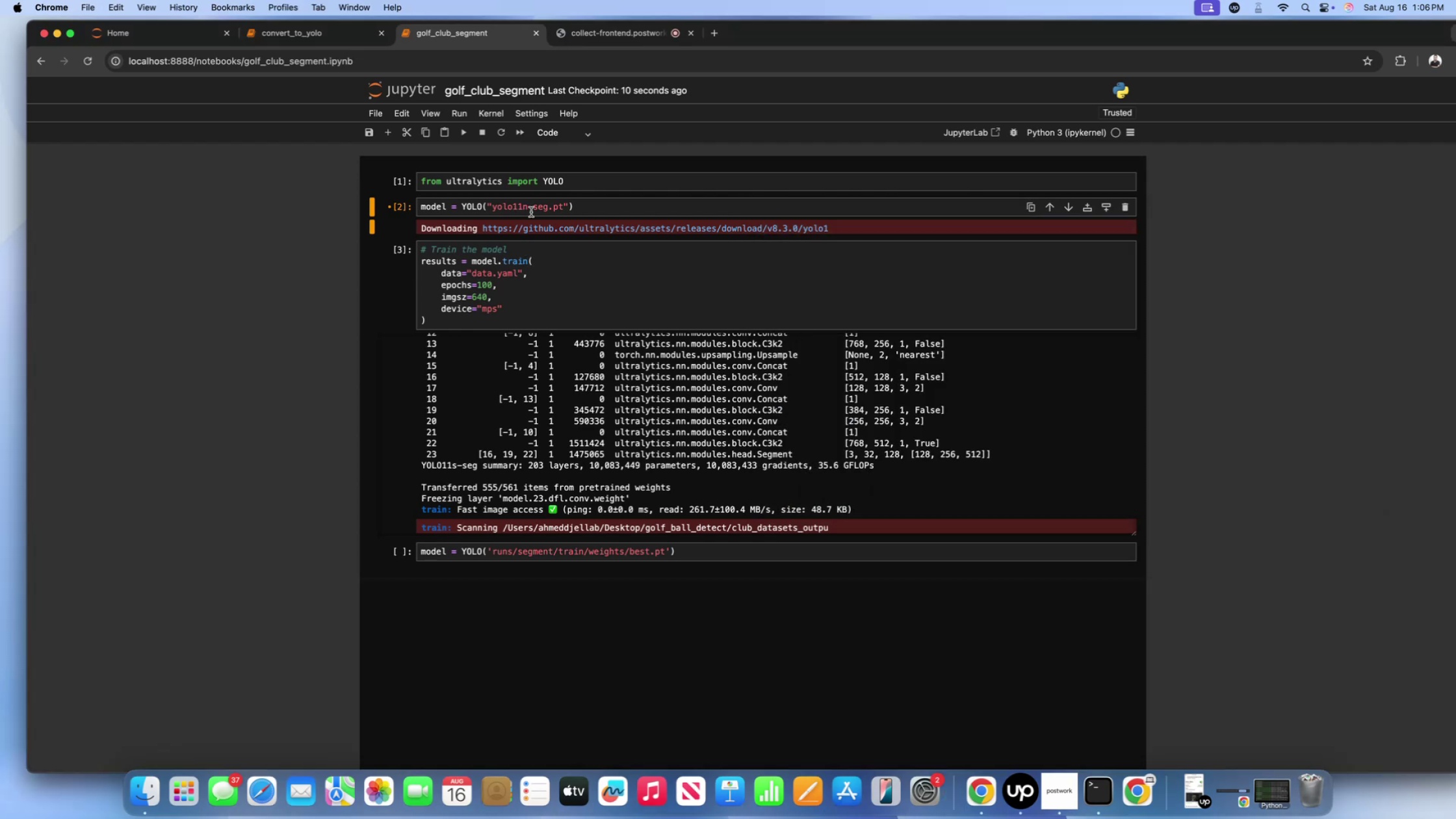 
left_click([538, 205])
 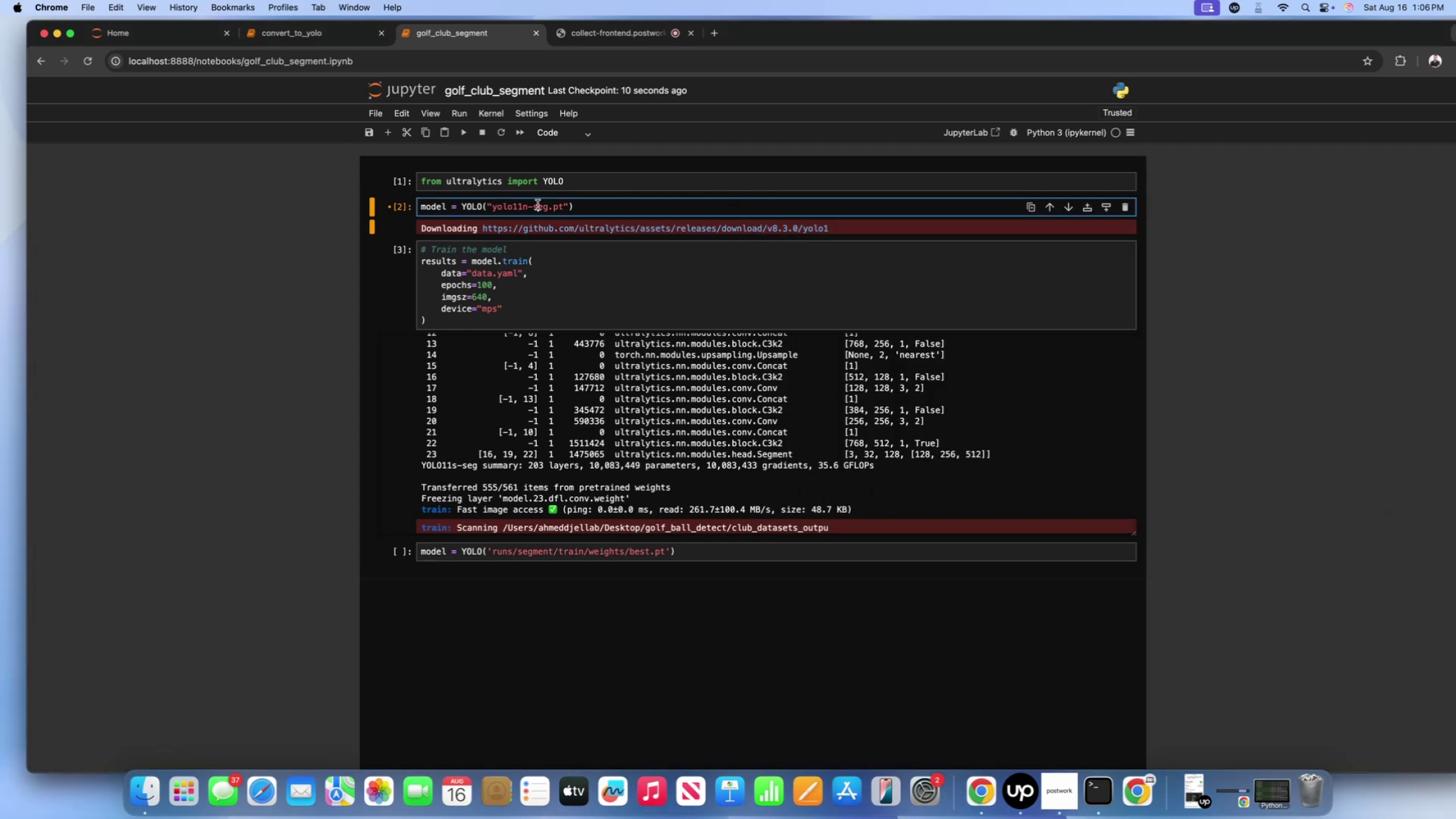 
key(Shift+Enter)
 